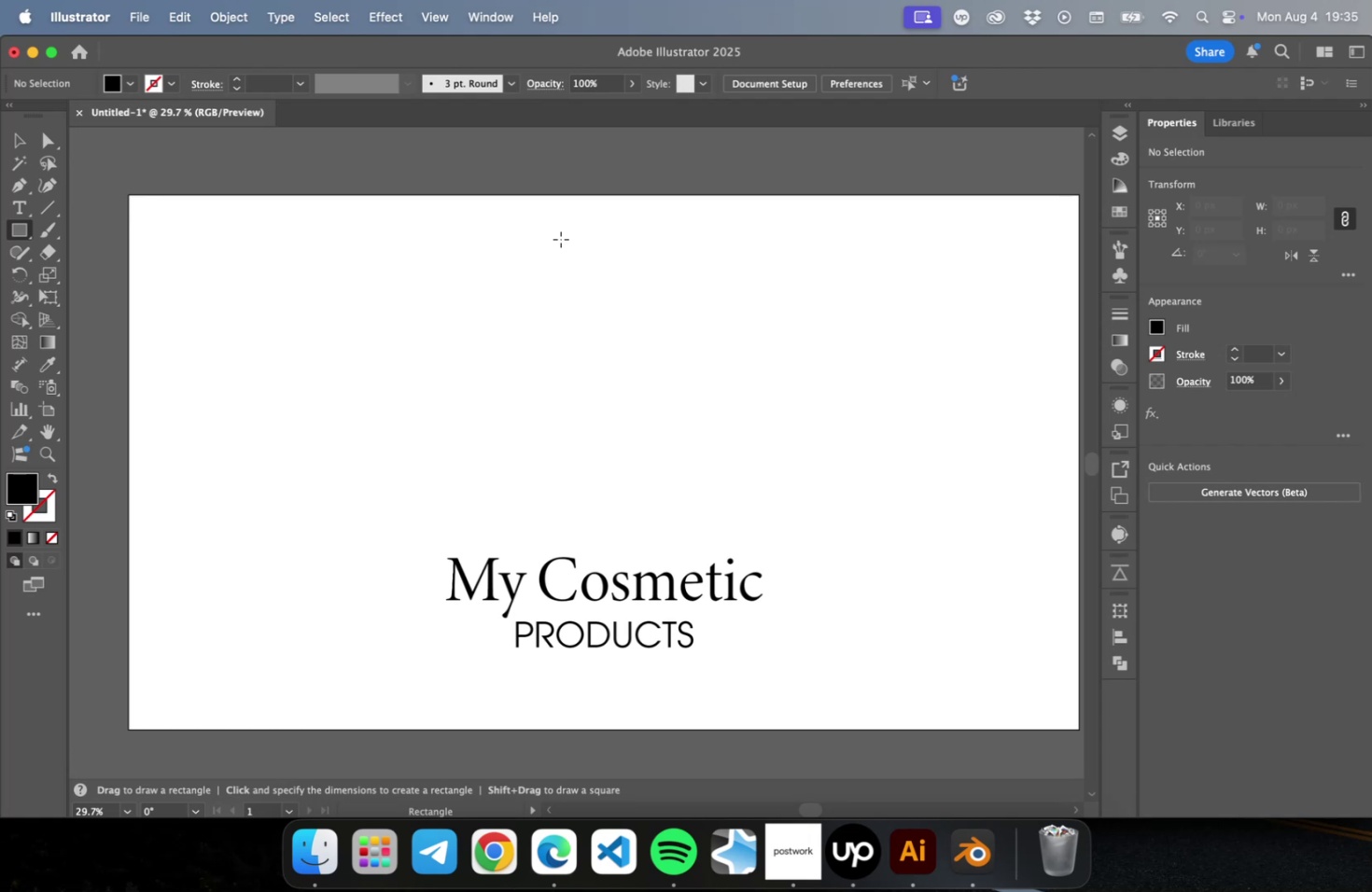 
left_click_drag(start_coordinate=[560, 239], to_coordinate=[666, 521])
 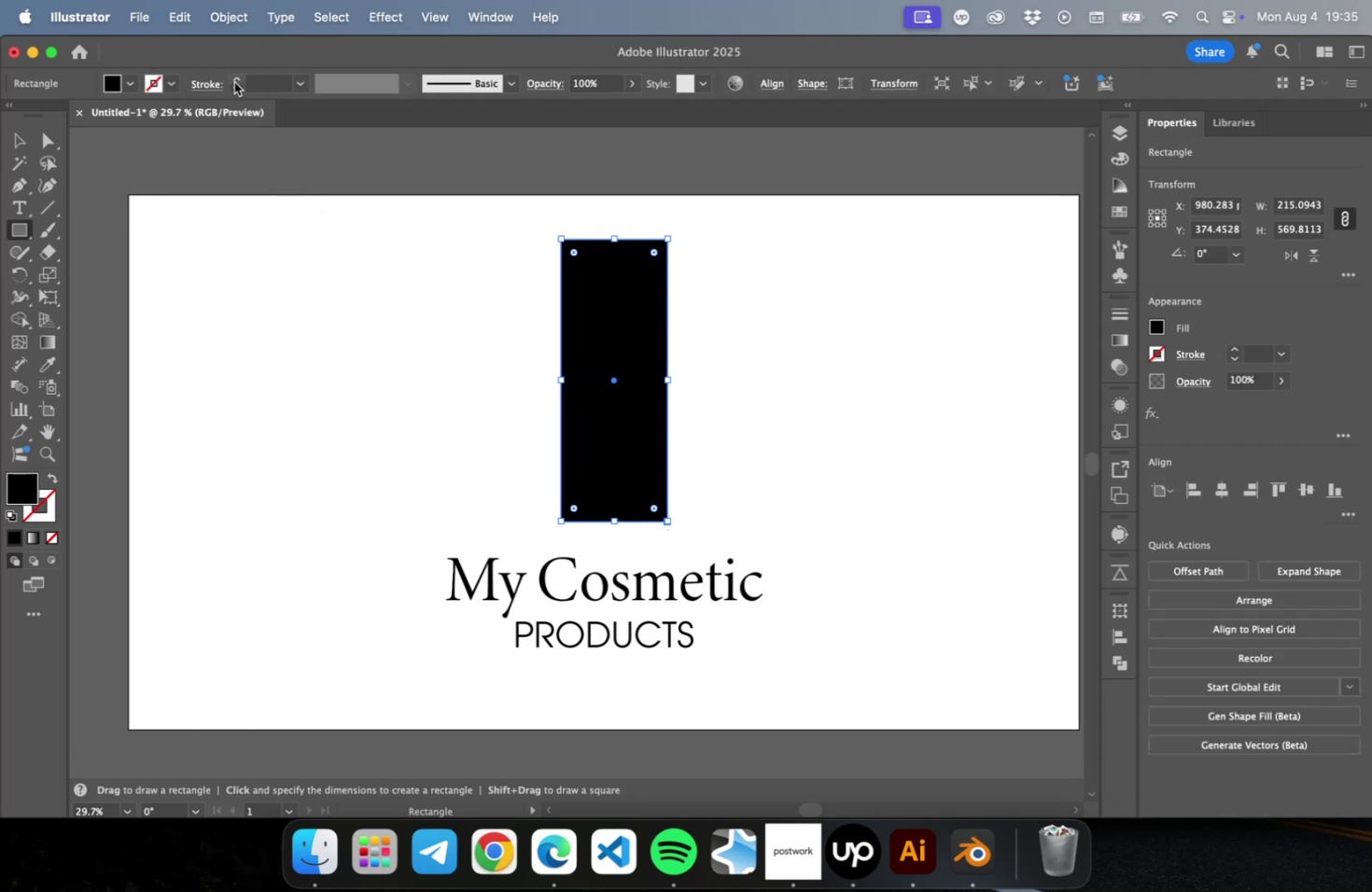 
double_click([234, 81])
 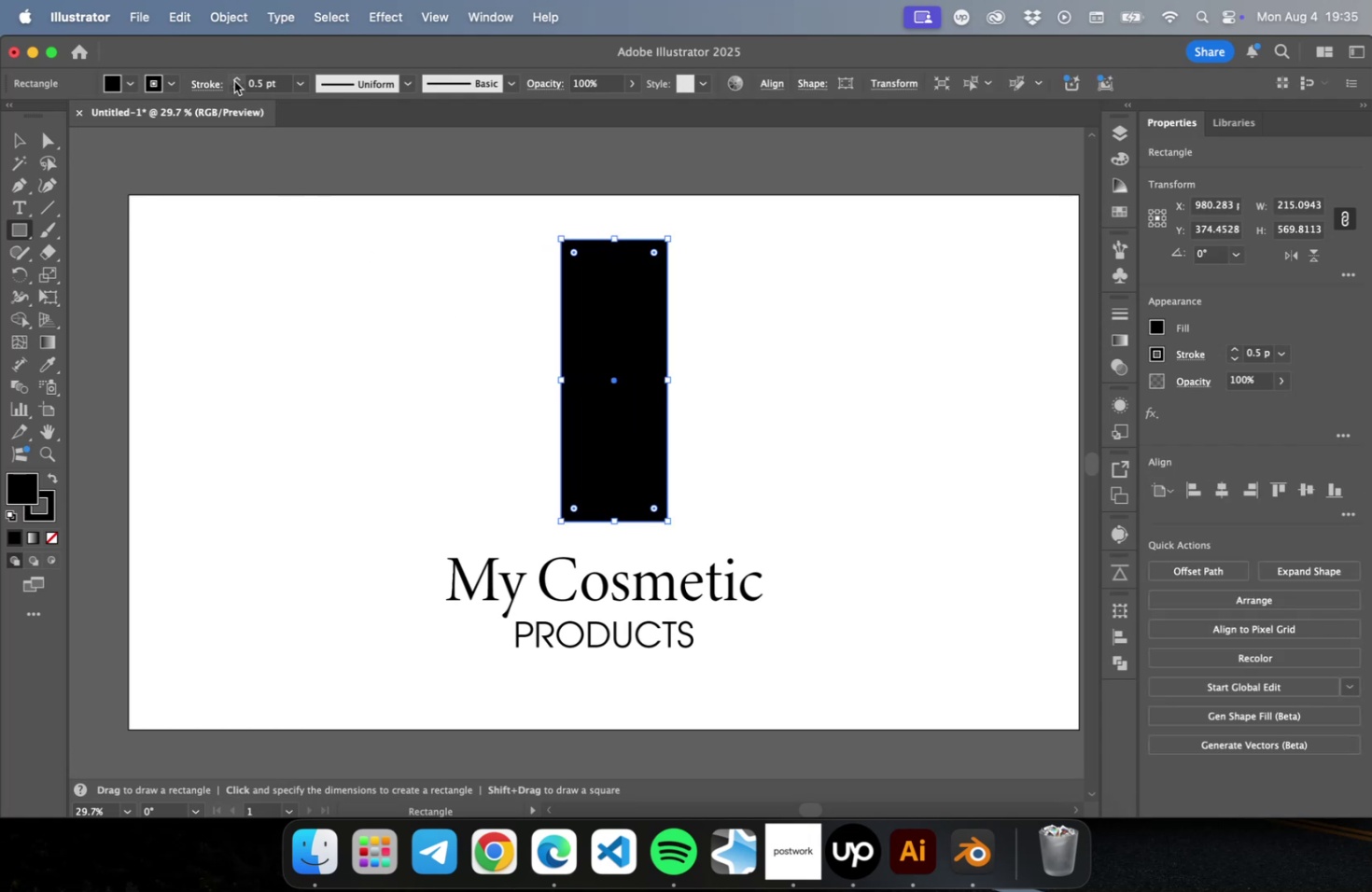 
triple_click([234, 81])
 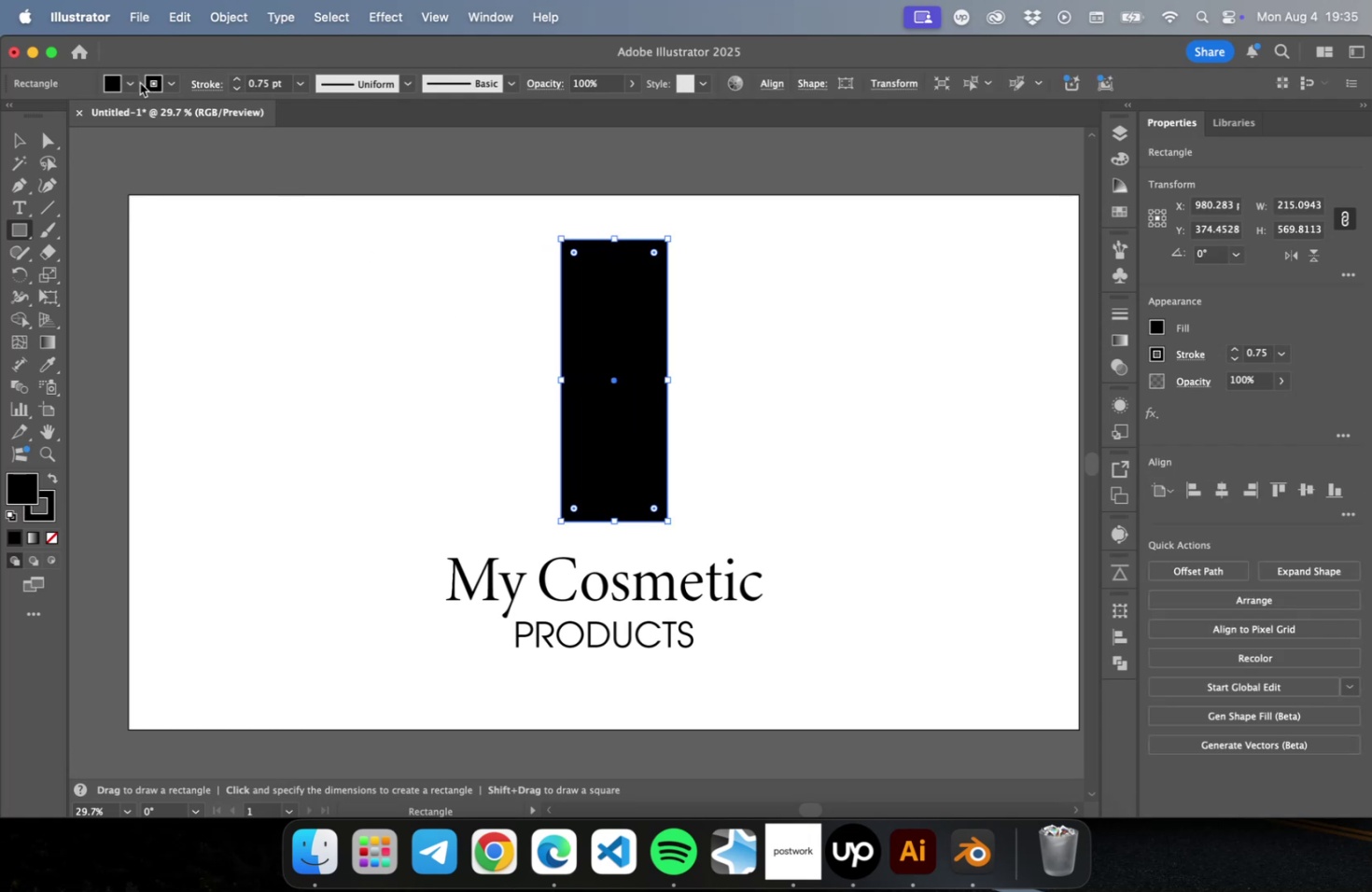 
left_click([134, 83])
 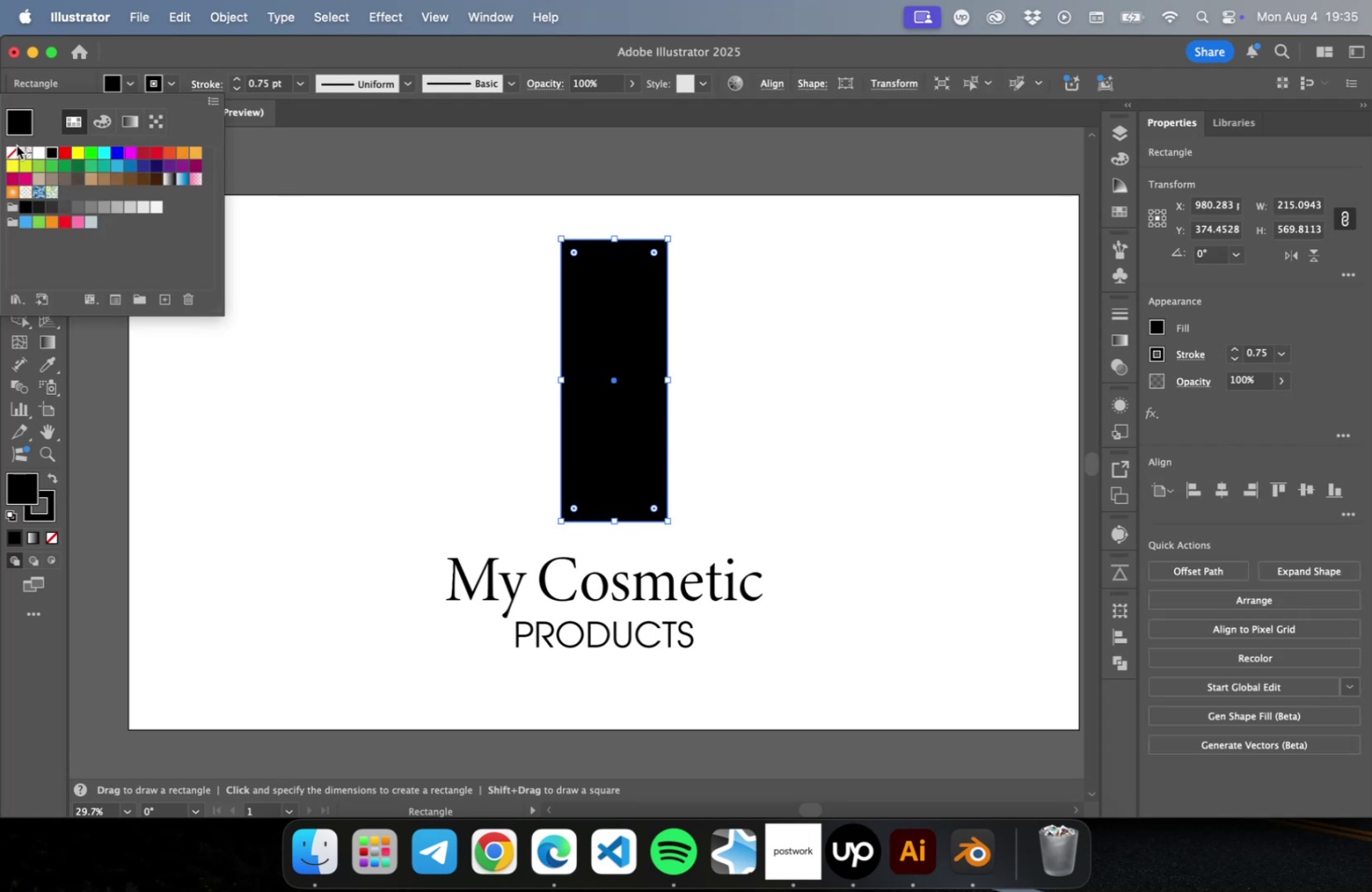 
left_click([13, 149])
 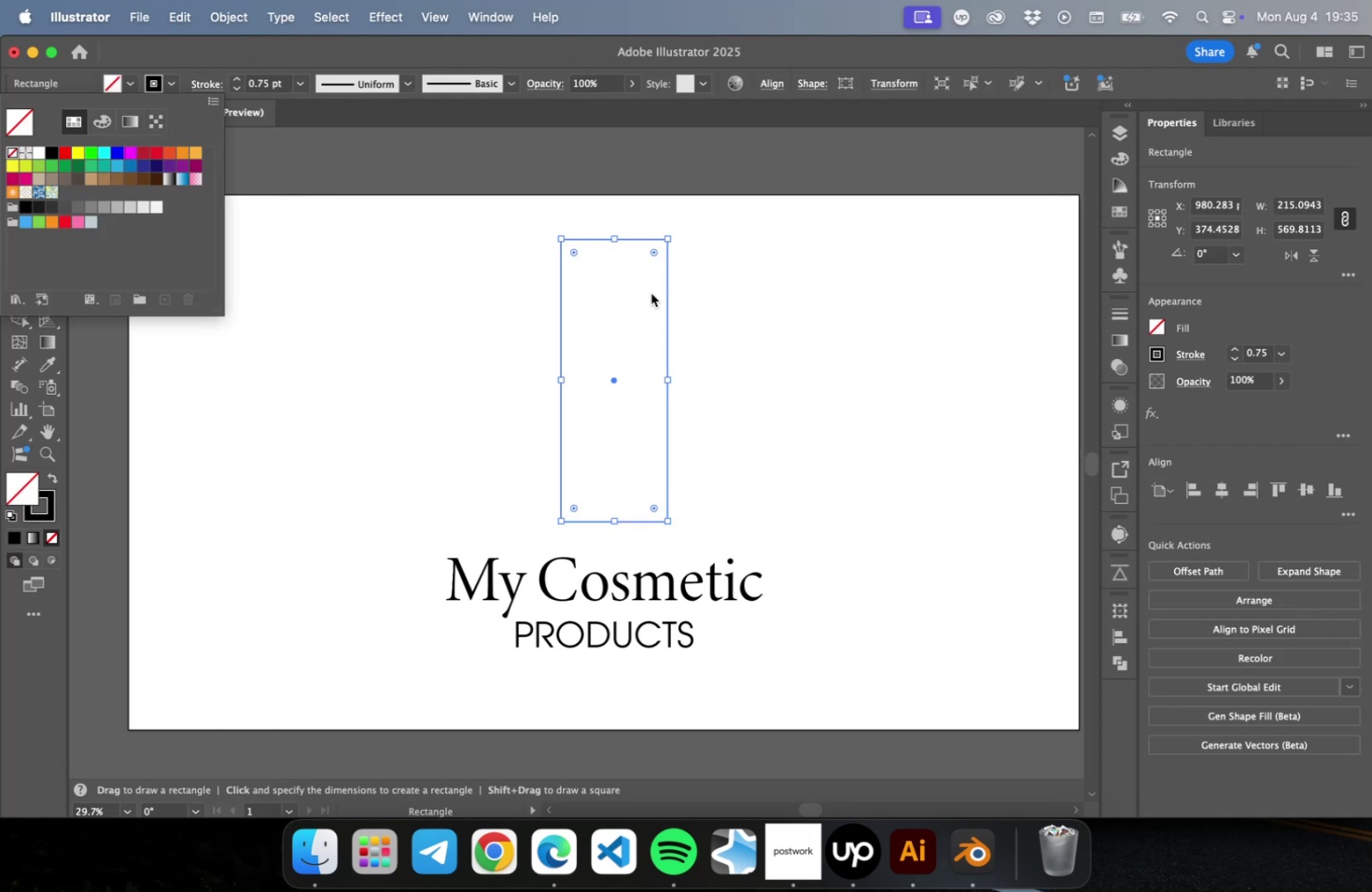 
key(V)
 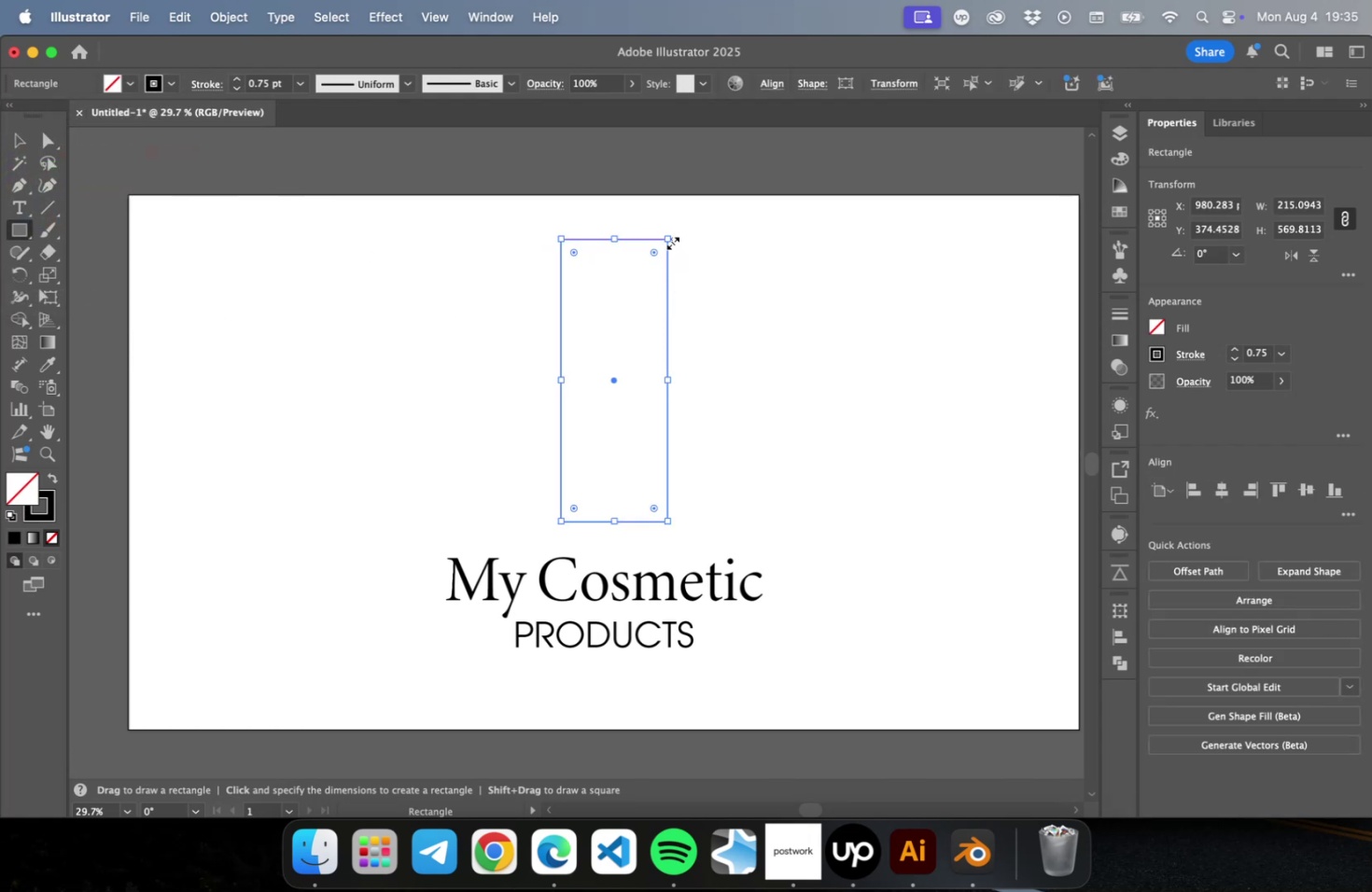 
left_click_drag(start_coordinate=[669, 241], to_coordinate=[711, 334])
 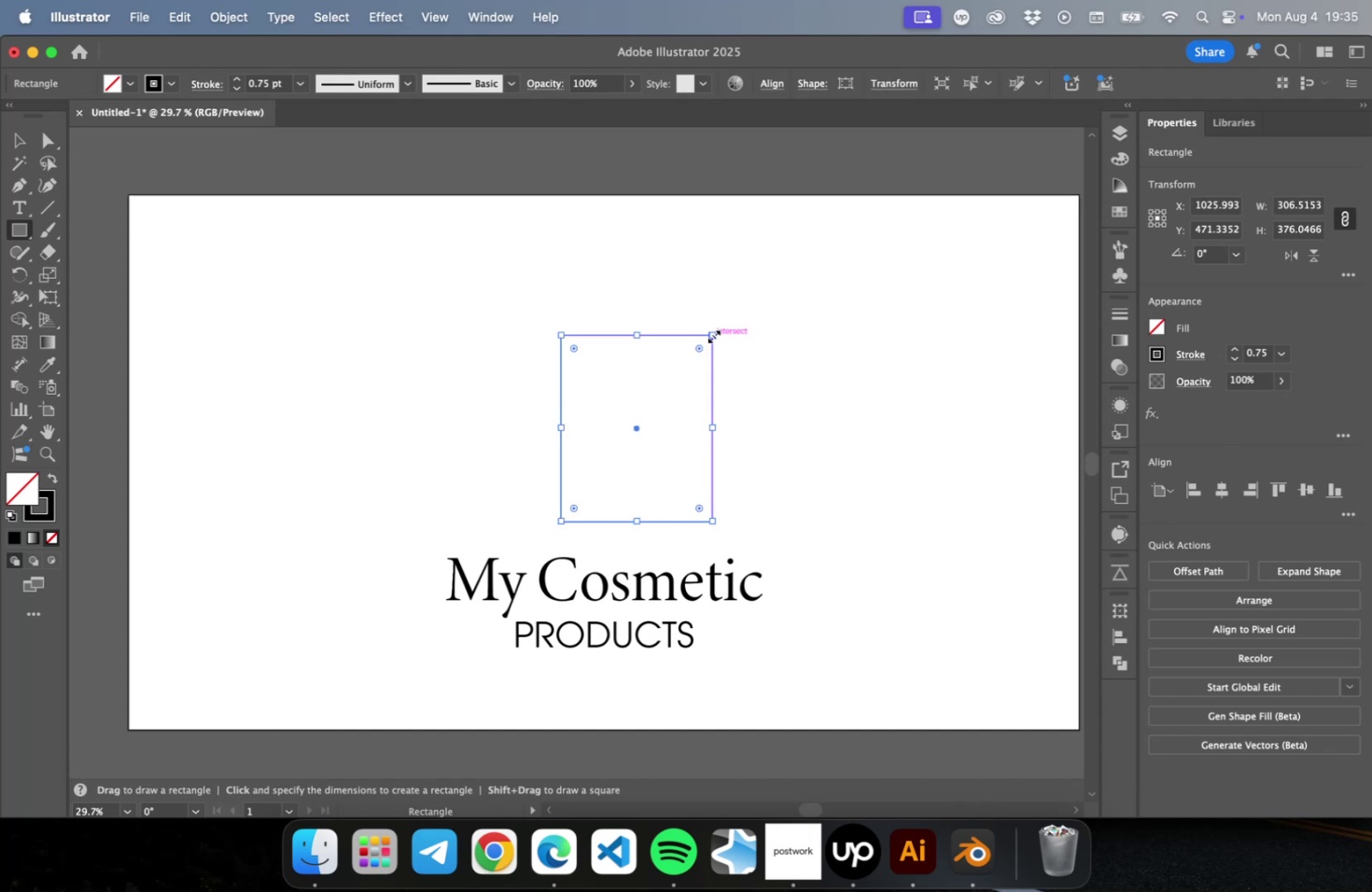 
key(Delete)
 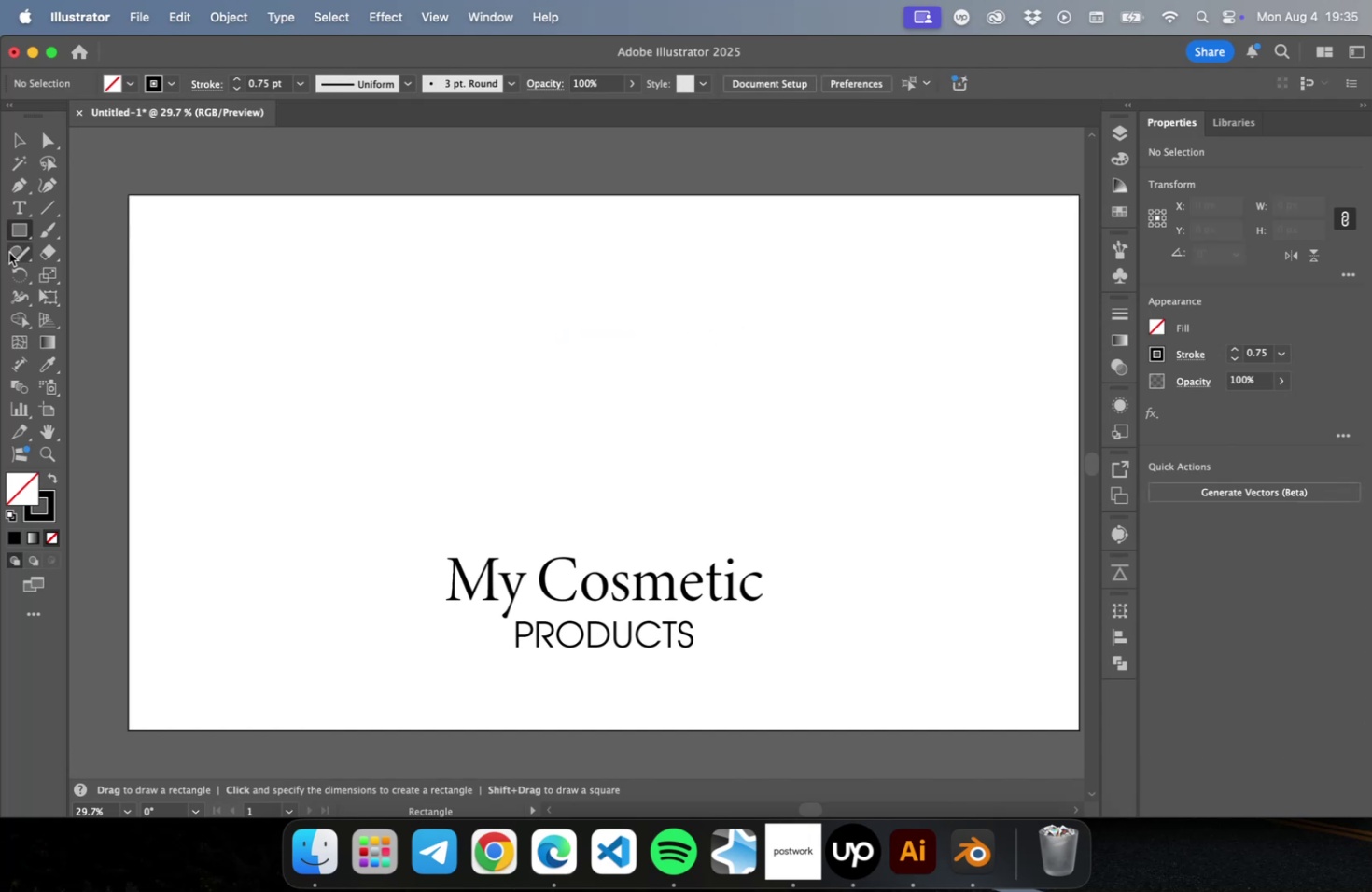 
left_click_drag(start_coordinate=[20, 239], to_coordinate=[101, 288])
 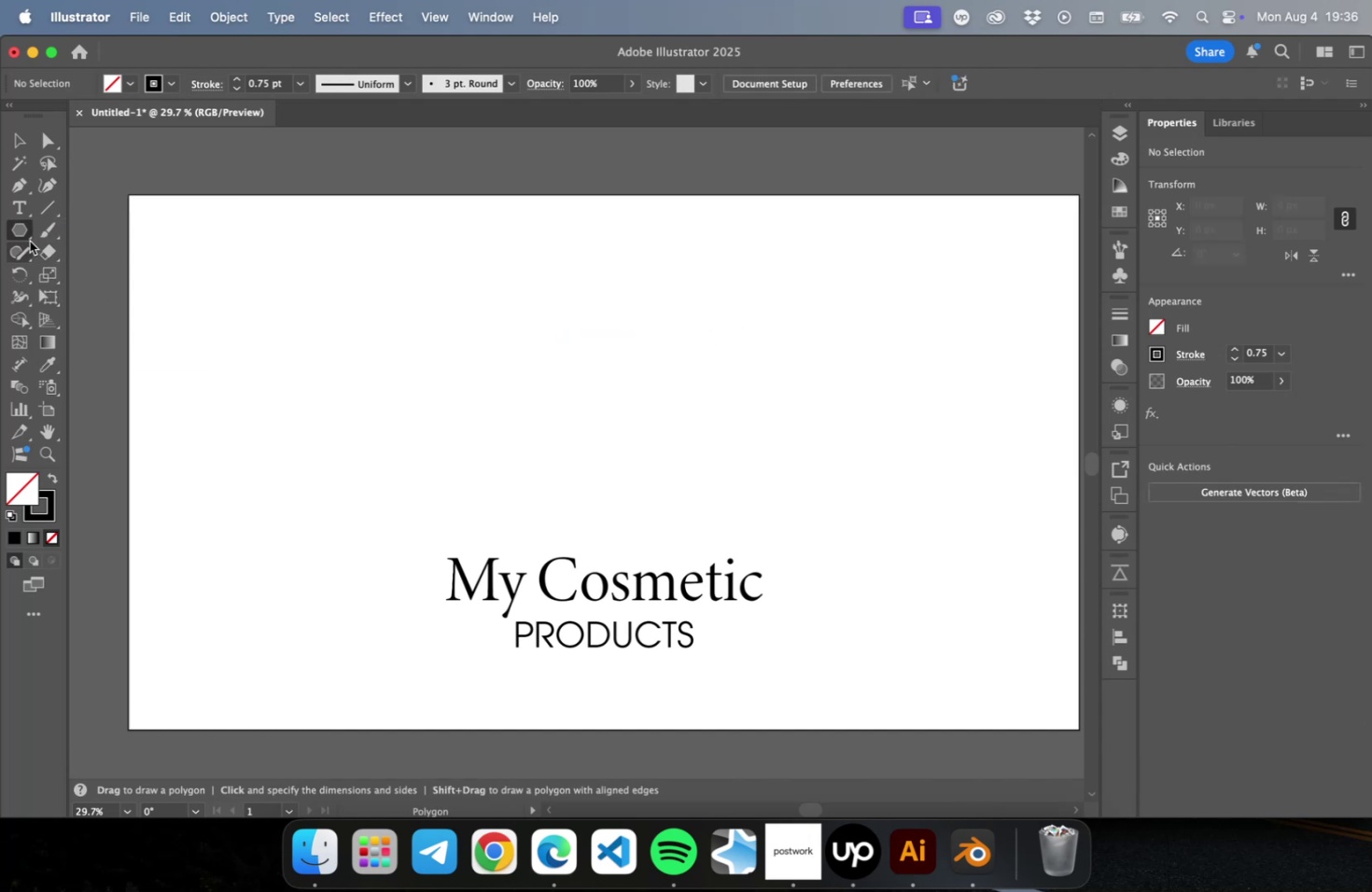 
left_click_drag(start_coordinate=[21, 236], to_coordinate=[72, 271])
 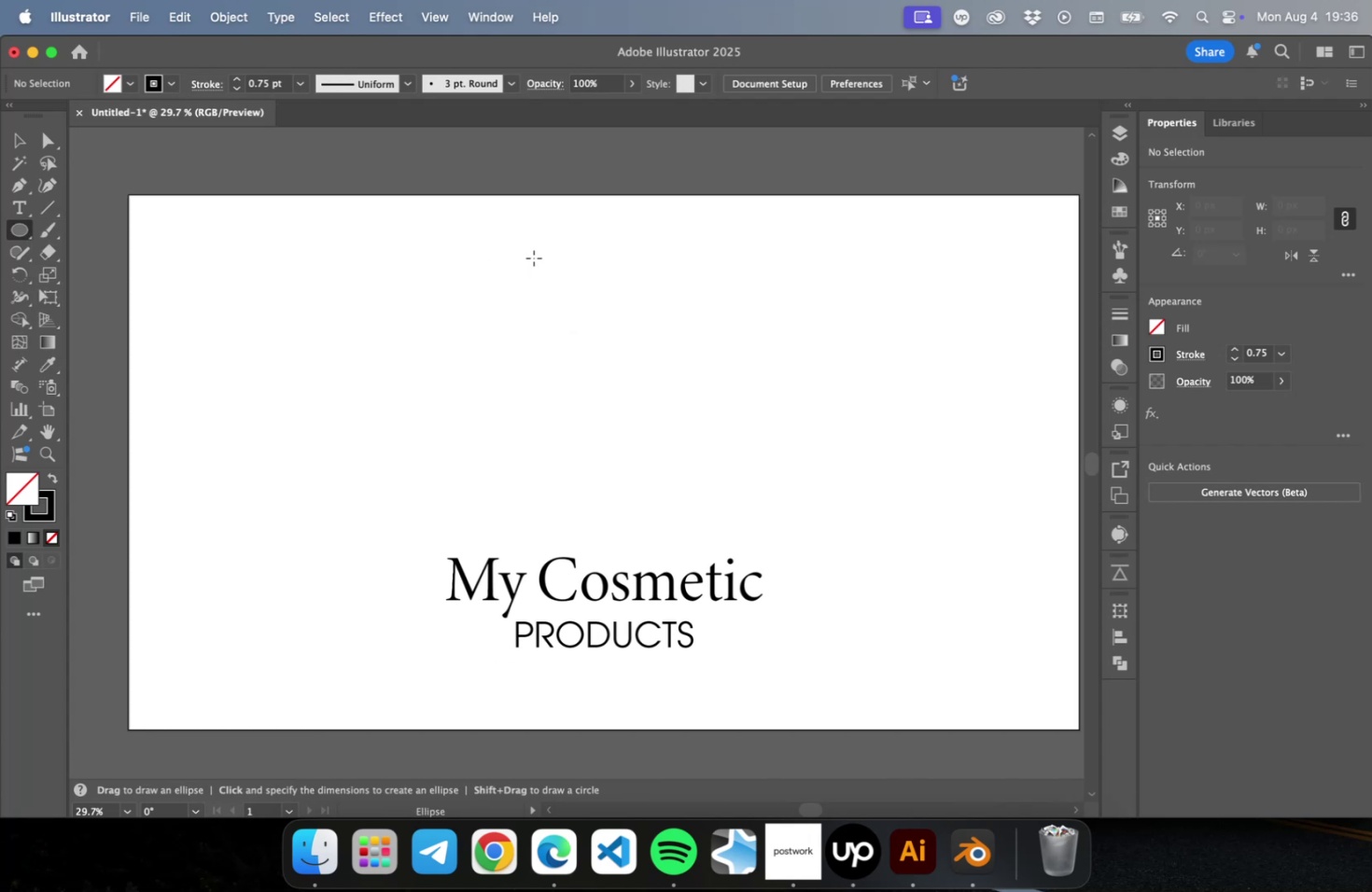 
left_click_drag(start_coordinate=[546, 258], to_coordinate=[696, 502])
 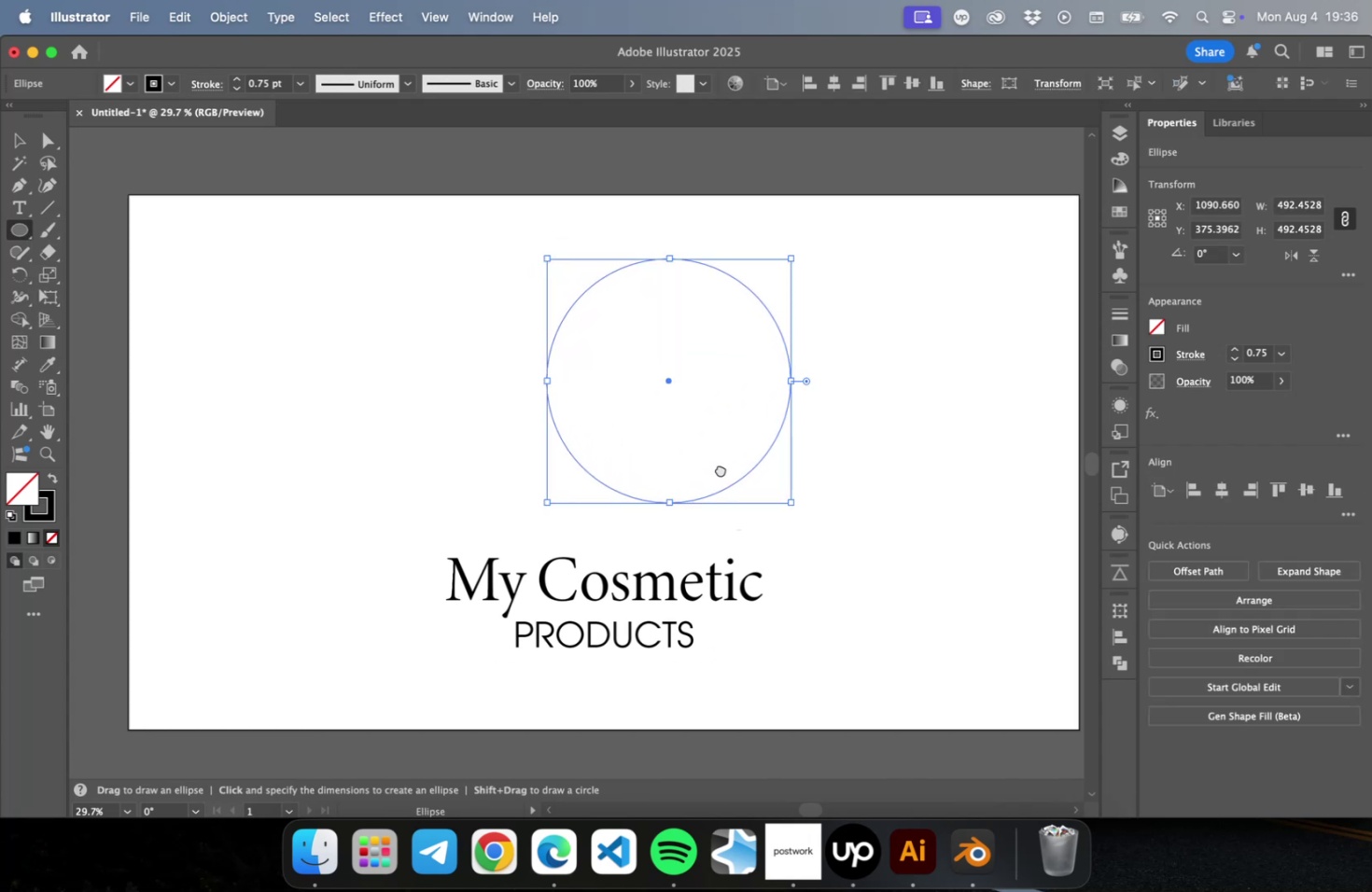 
hold_key(key=ShiftLeft, duration=1.05)
 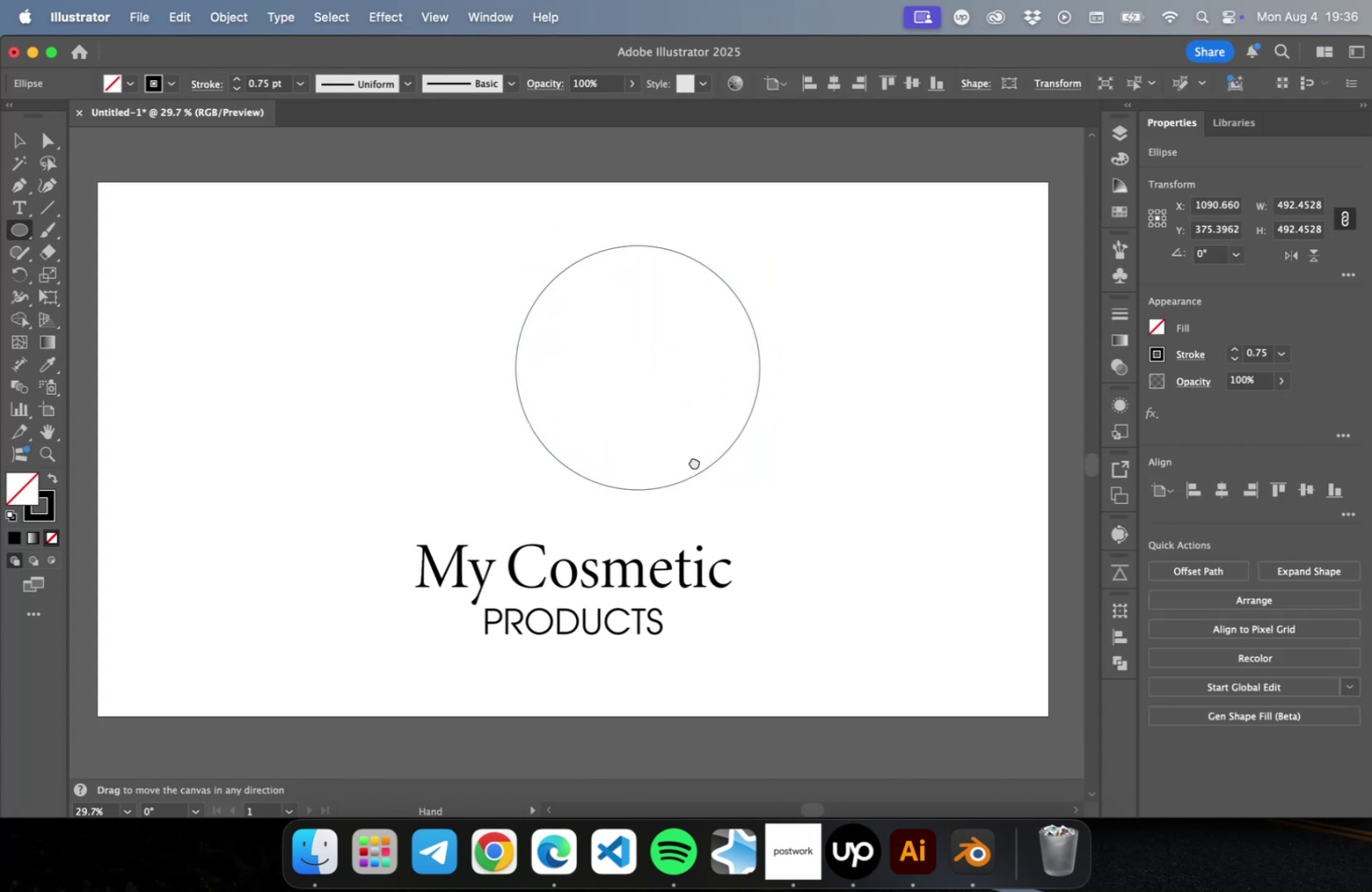 
key(A)
 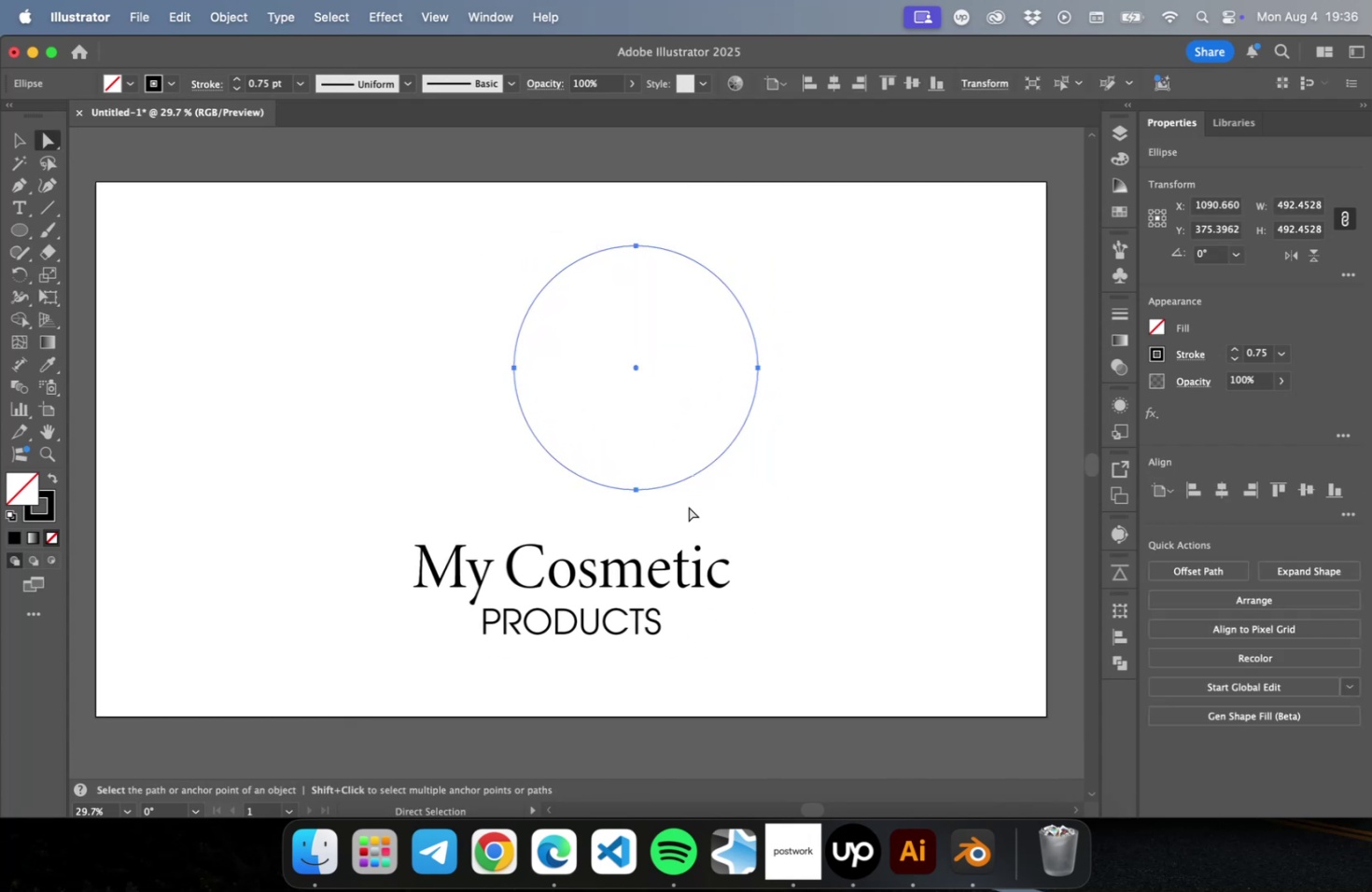 
left_click_drag(start_coordinate=[686, 506], to_coordinate=[609, 220])
 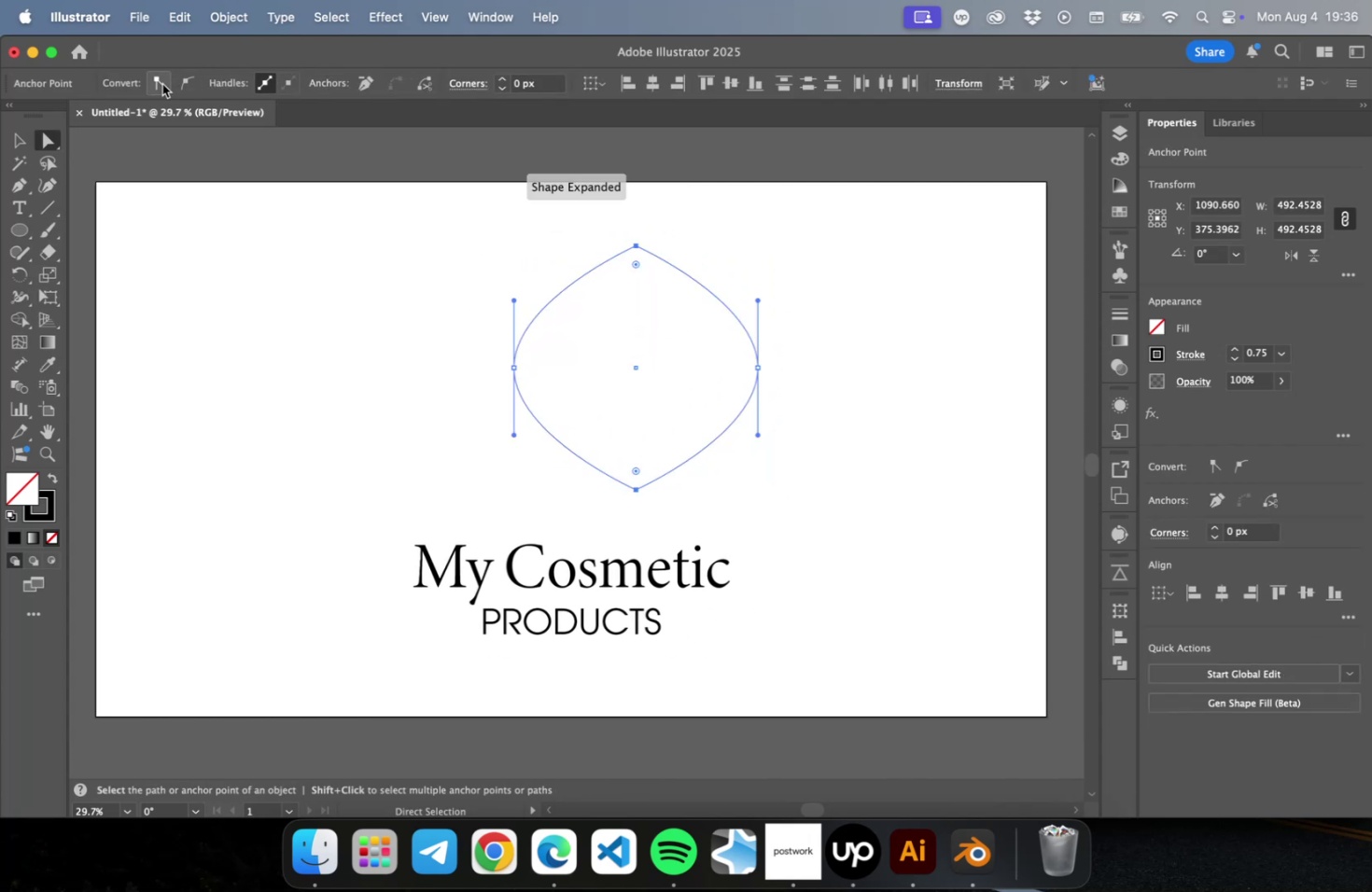 
left_click_drag(start_coordinate=[356, 303], to_coordinate=[592, 414])
 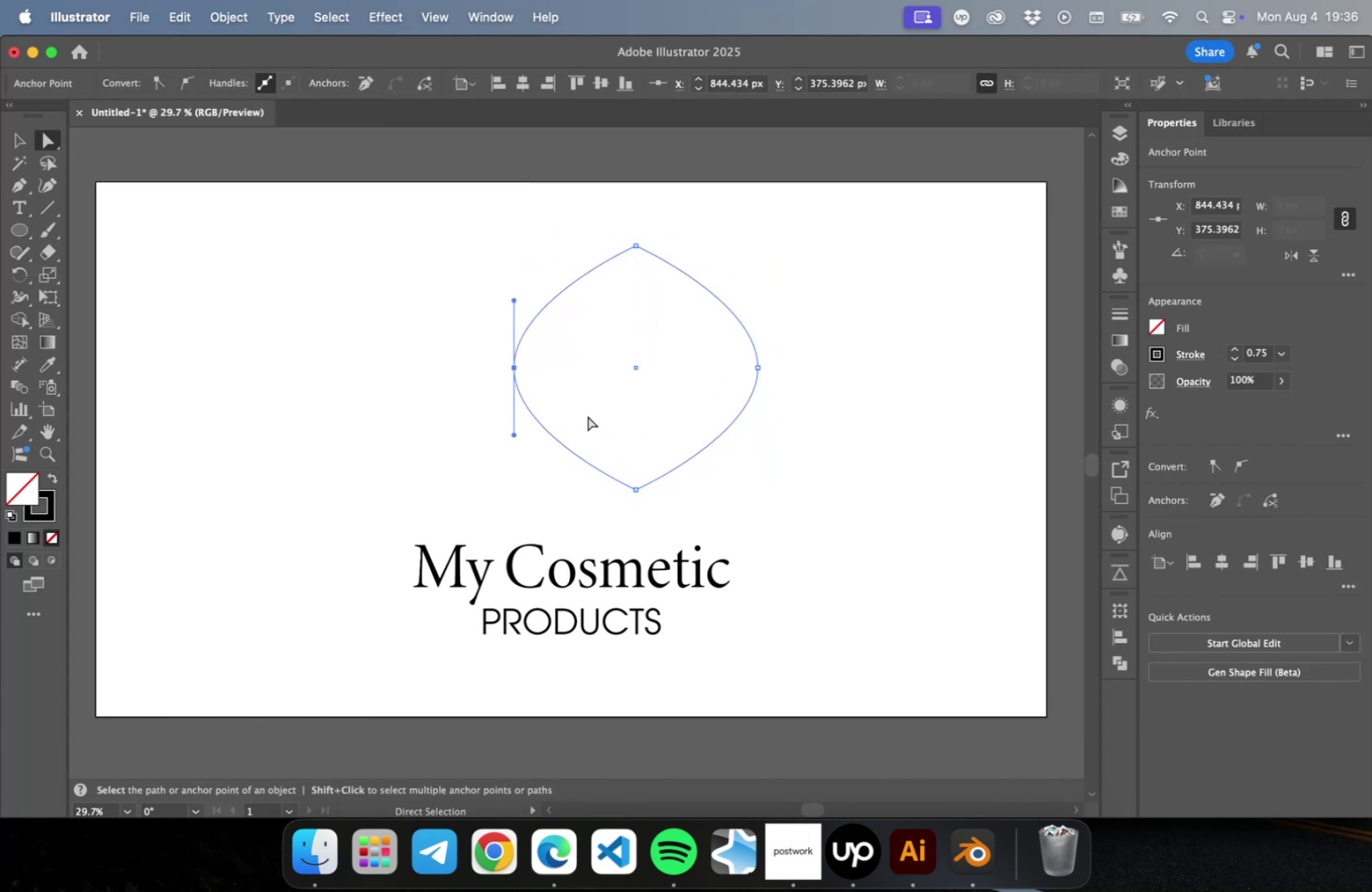 
key(Shift+ArrowRight)
 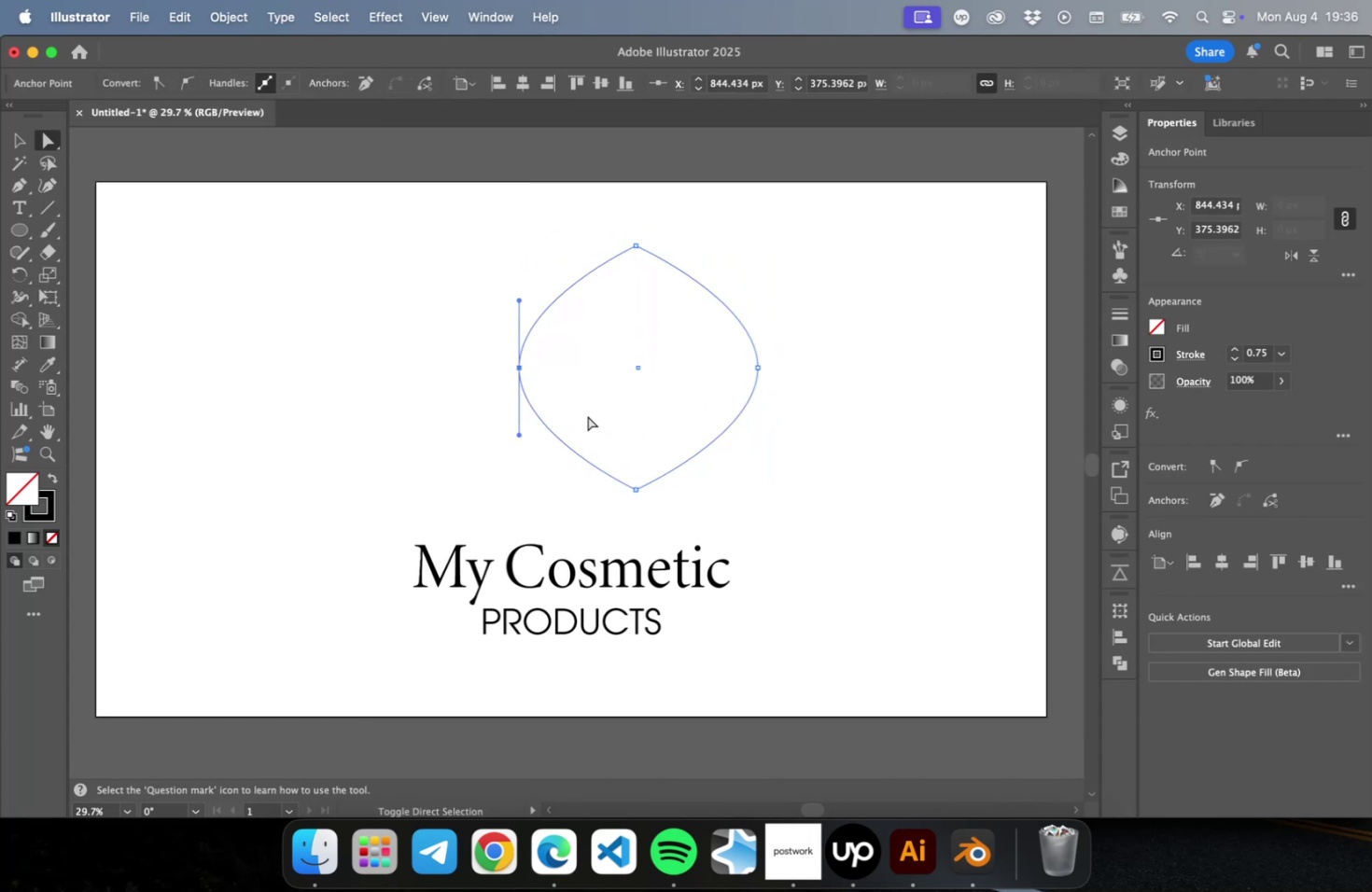 
key(Shift+ArrowRight)
 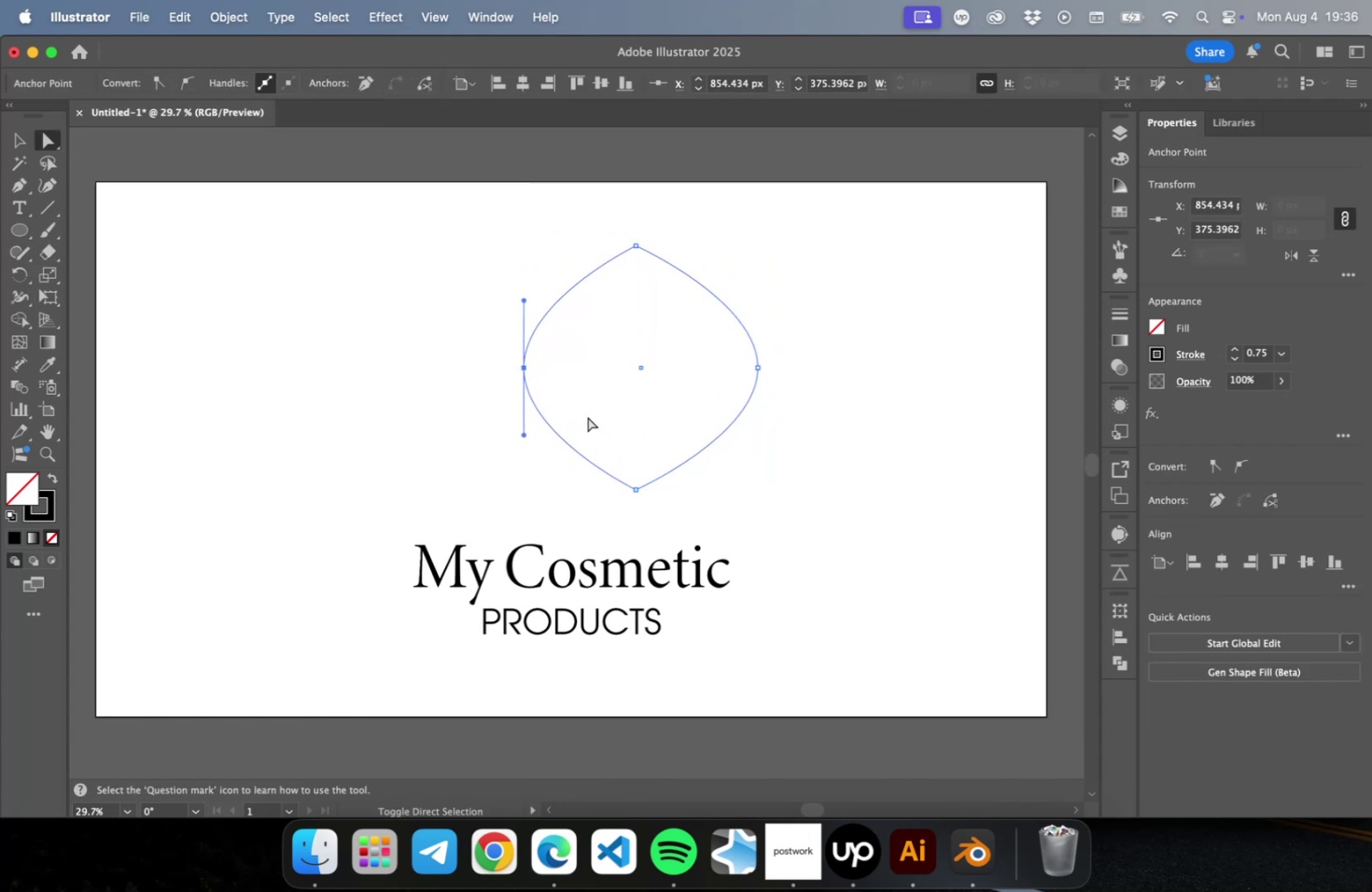 
key(Shift+ArrowRight)
 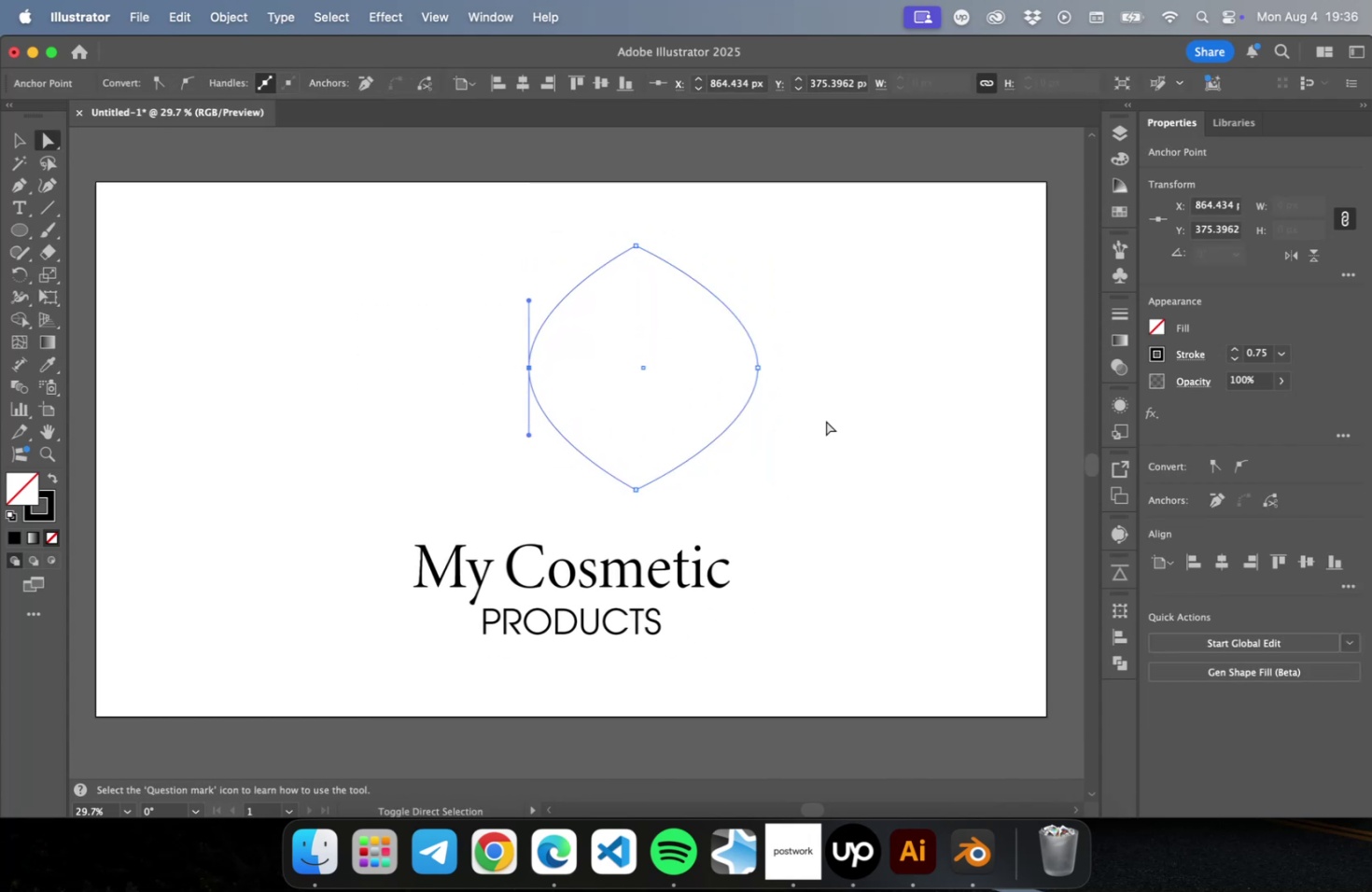 
key(Shift+ArrowRight)
 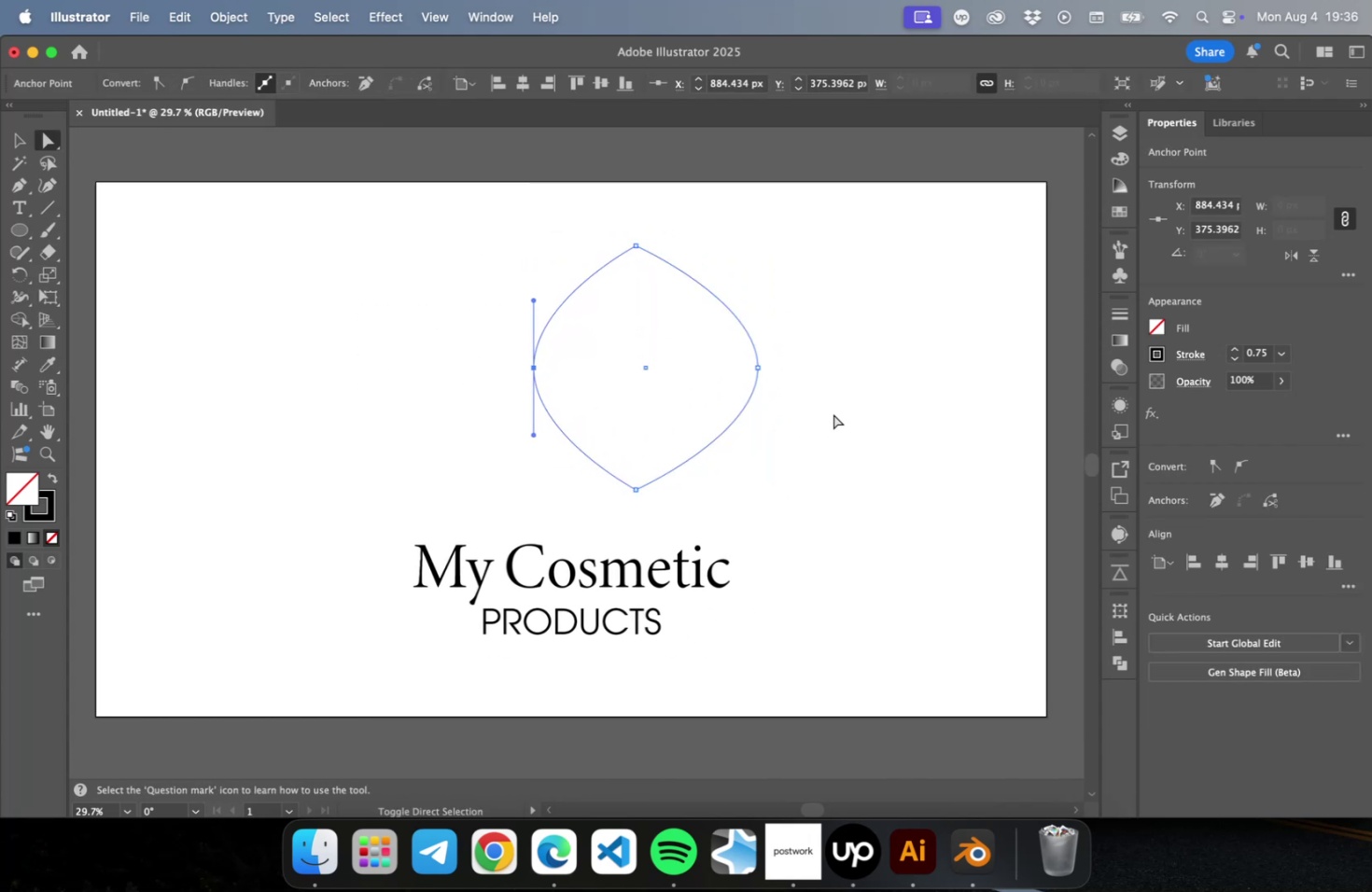 
key(Shift+ArrowRight)
 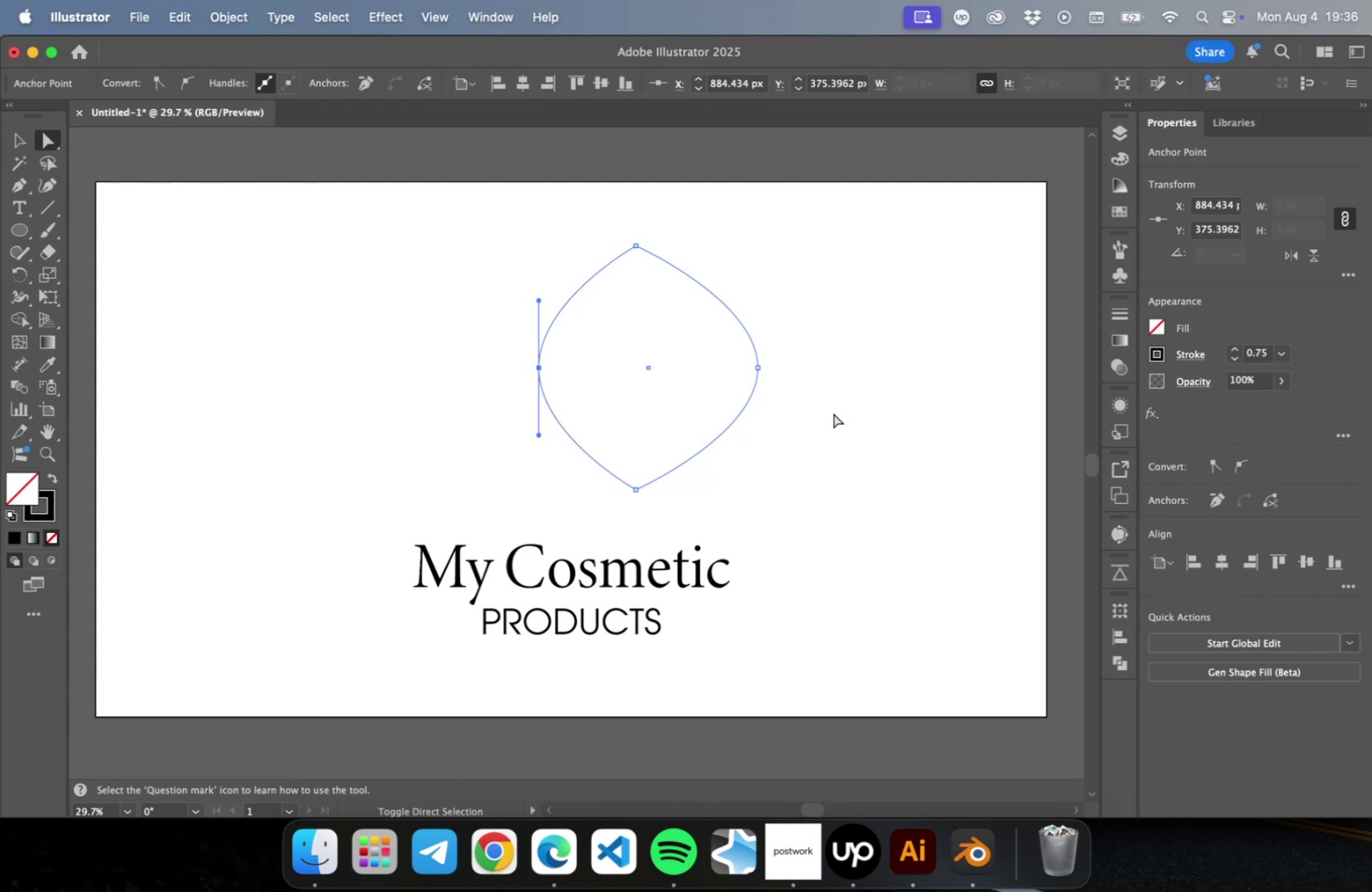 
key(Shift+ArrowRight)
 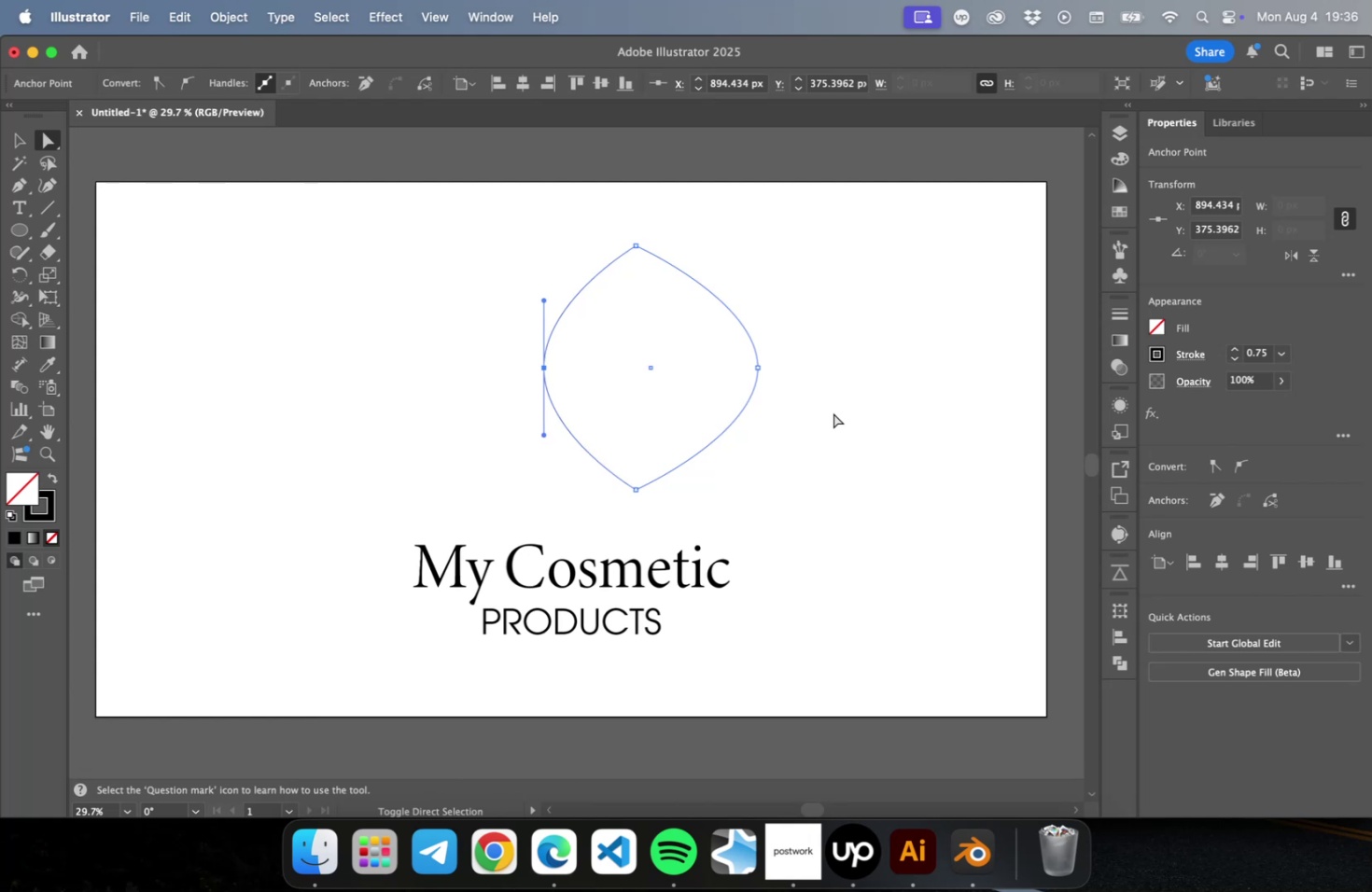 
key(Shift+ArrowRight)
 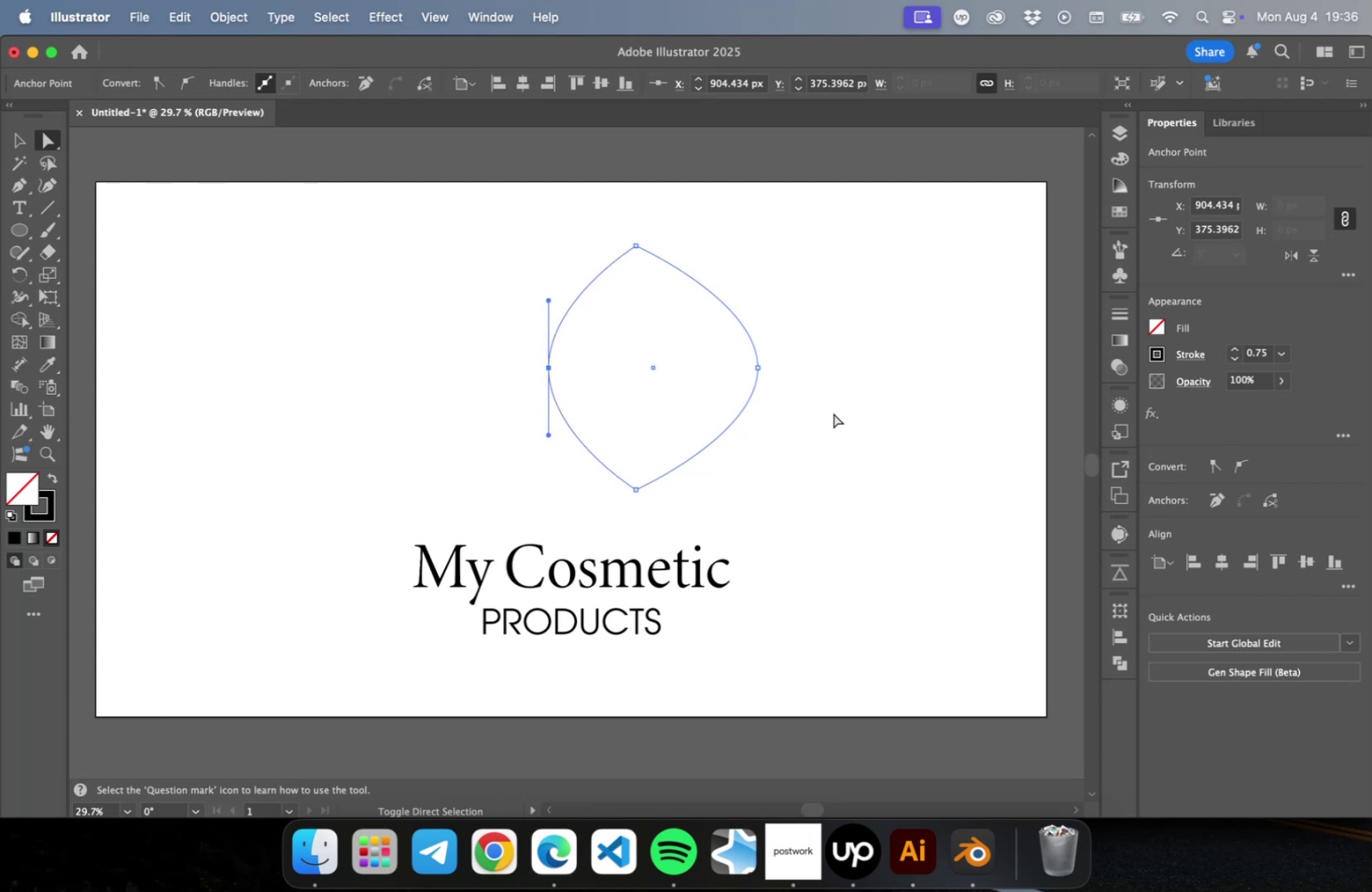 
key(Shift+ArrowRight)
 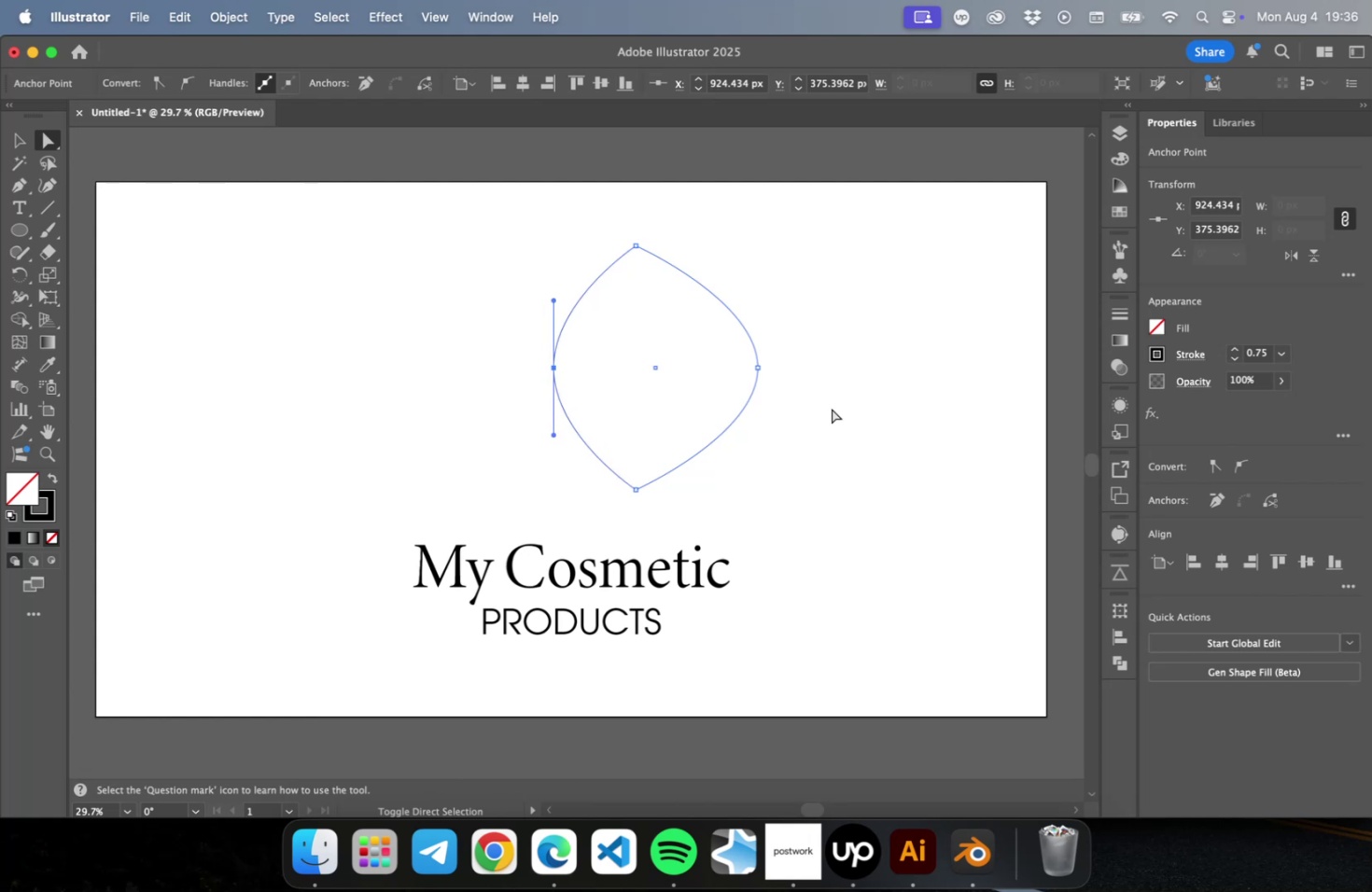 
key(Shift+ArrowRight)
 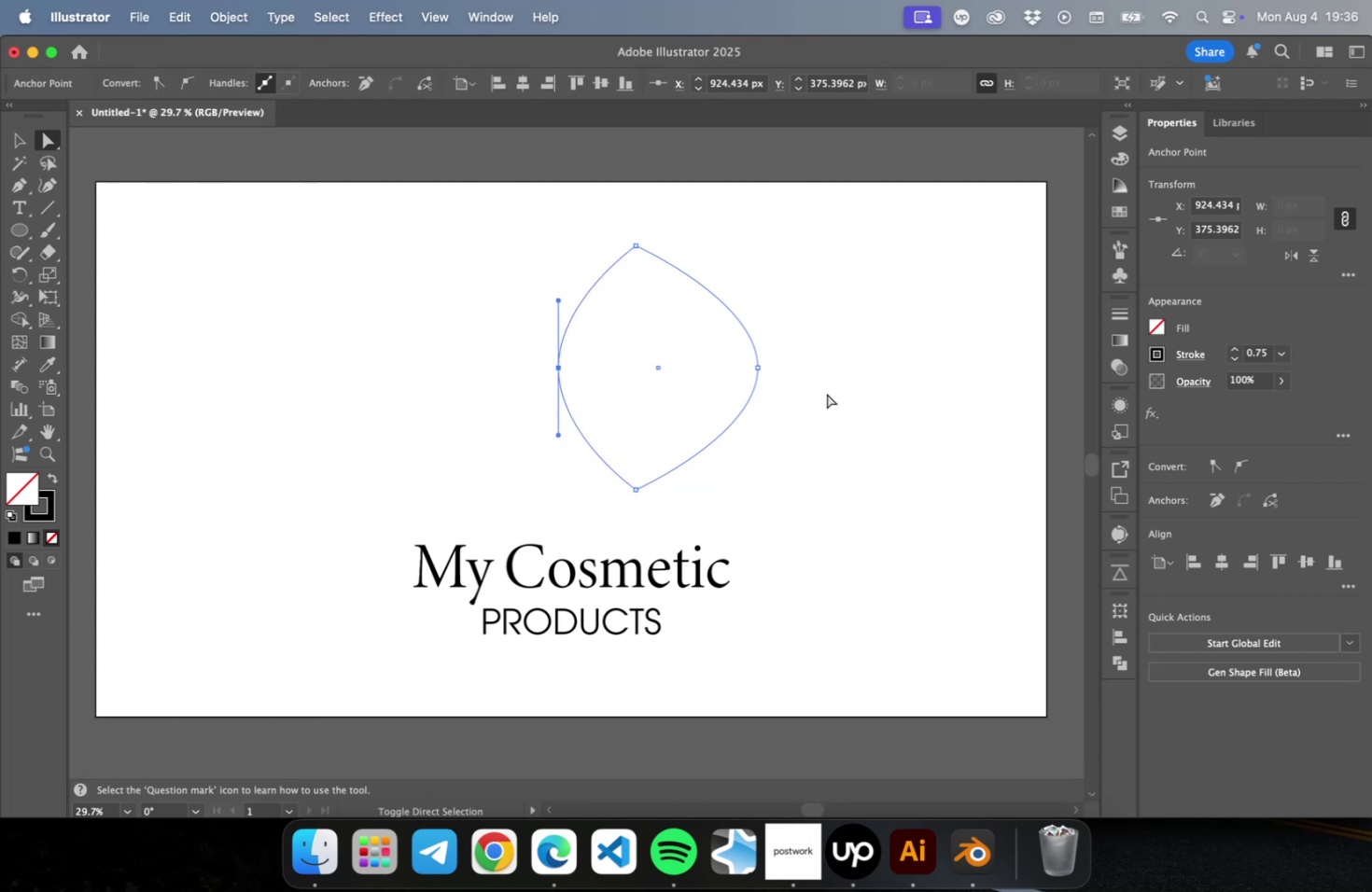 
key(Shift+ArrowRight)
 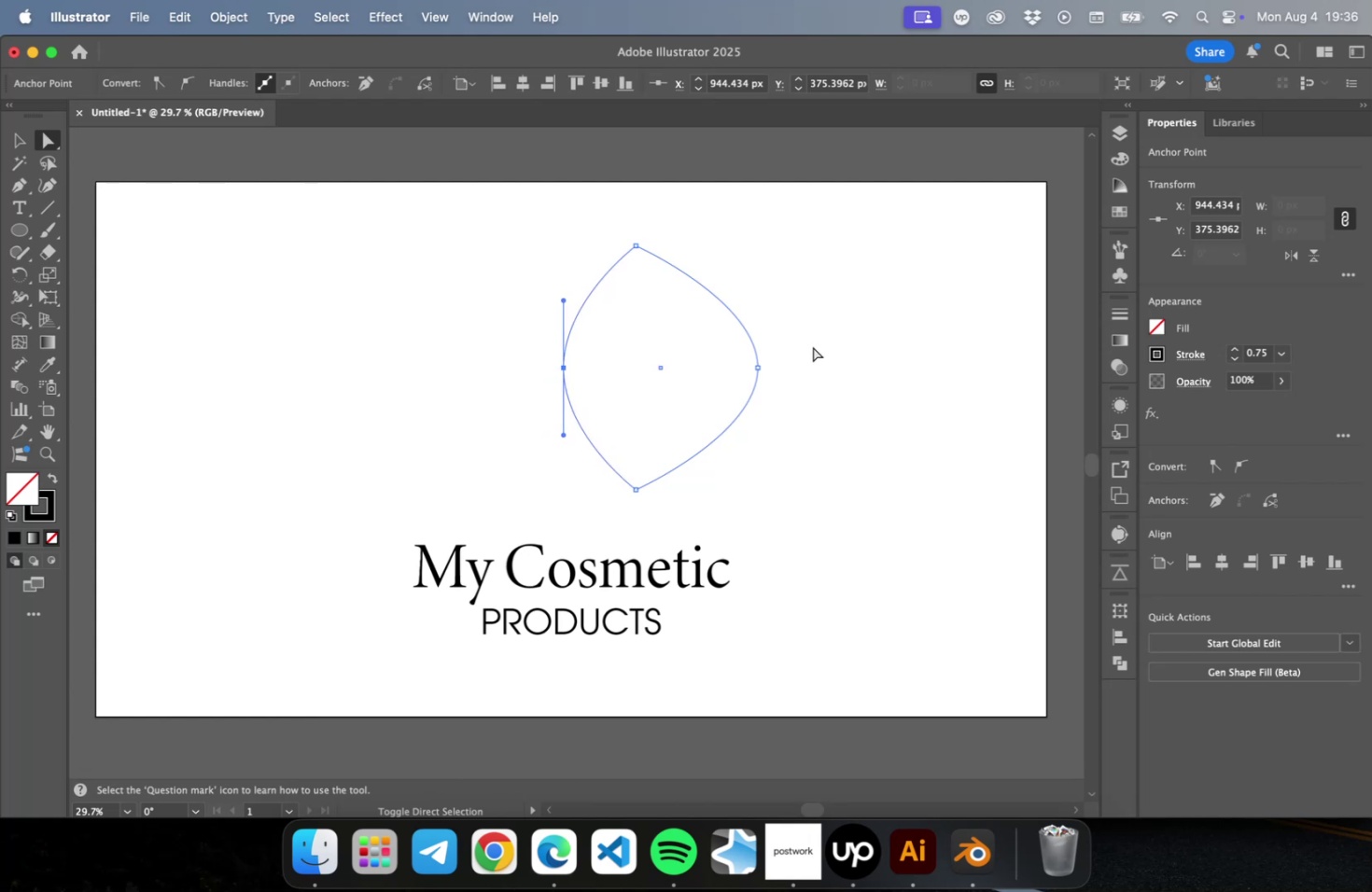 
left_click_drag(start_coordinate=[803, 322], to_coordinate=[724, 421])
 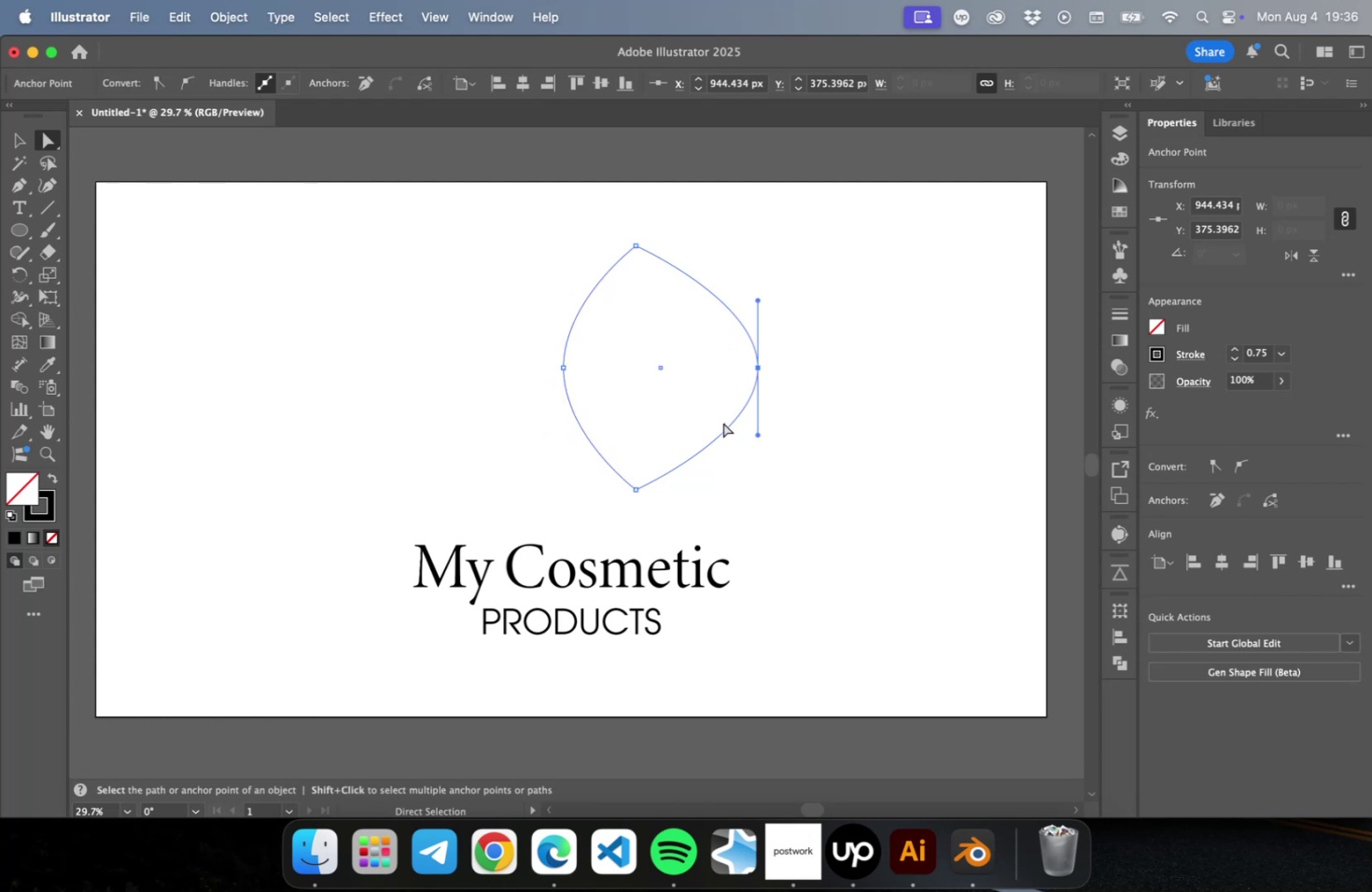 
key(Shift+ArrowLeft)
 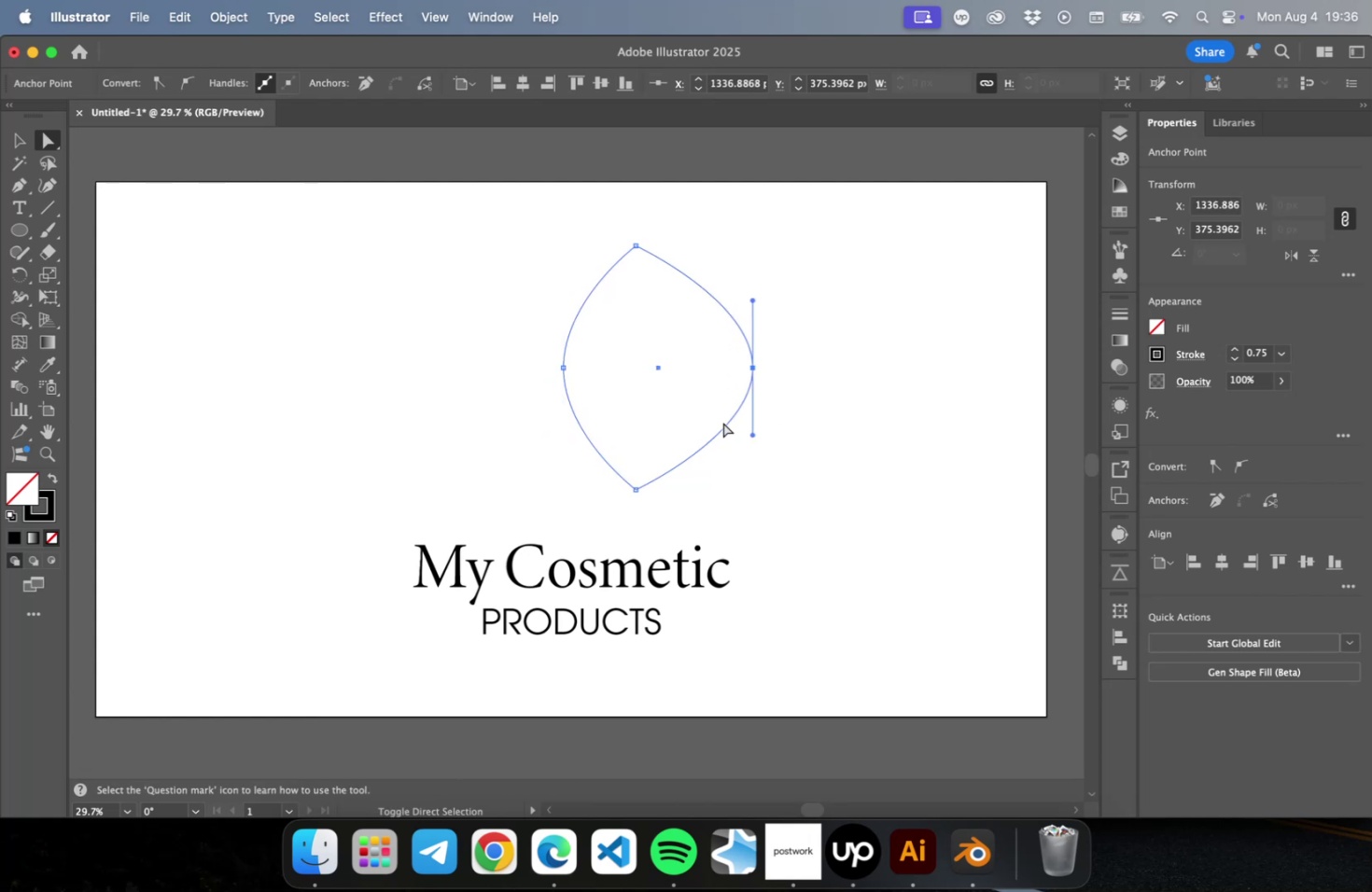 
key(Shift+ArrowLeft)
 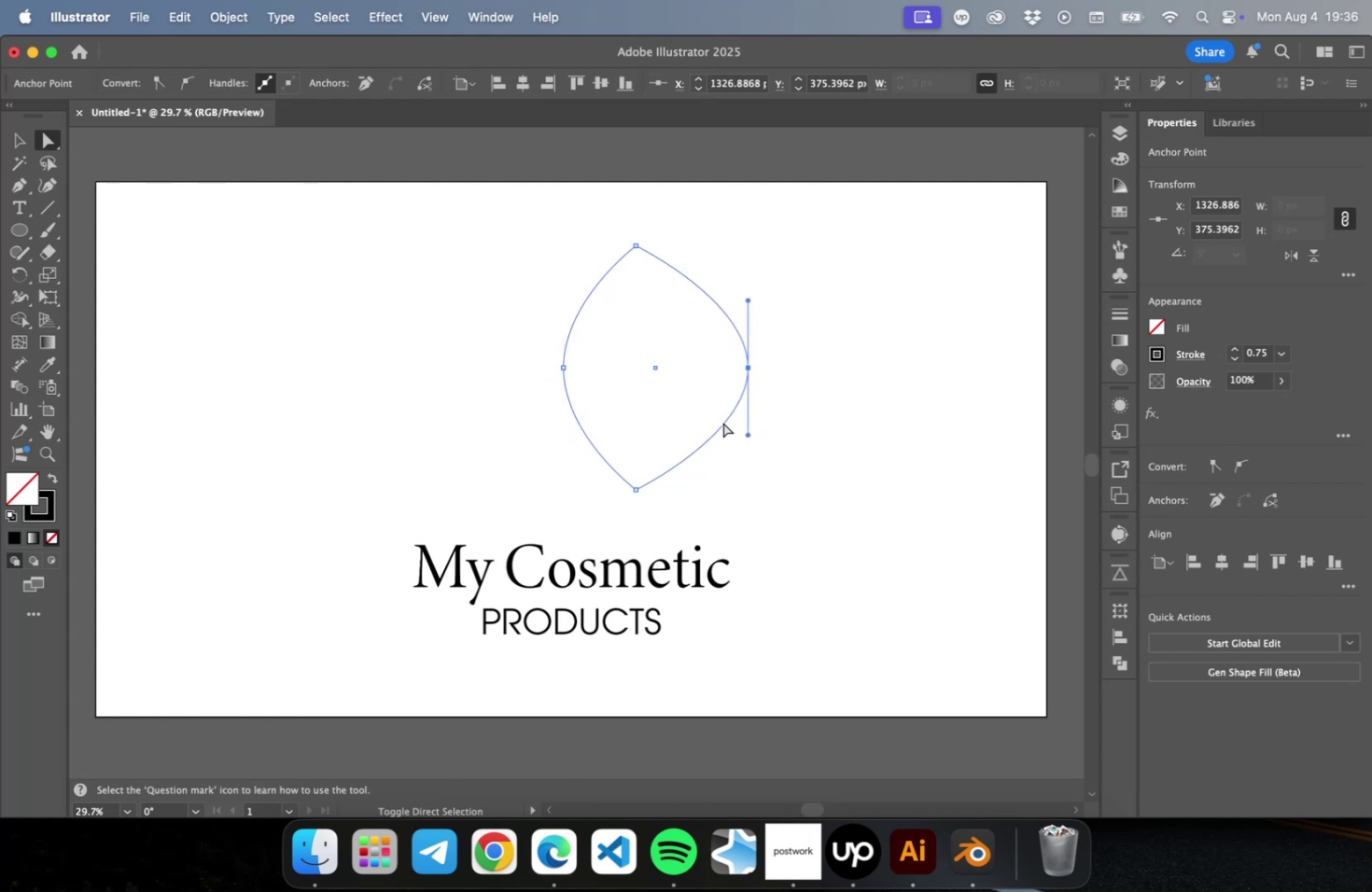 
key(Shift+ArrowLeft)
 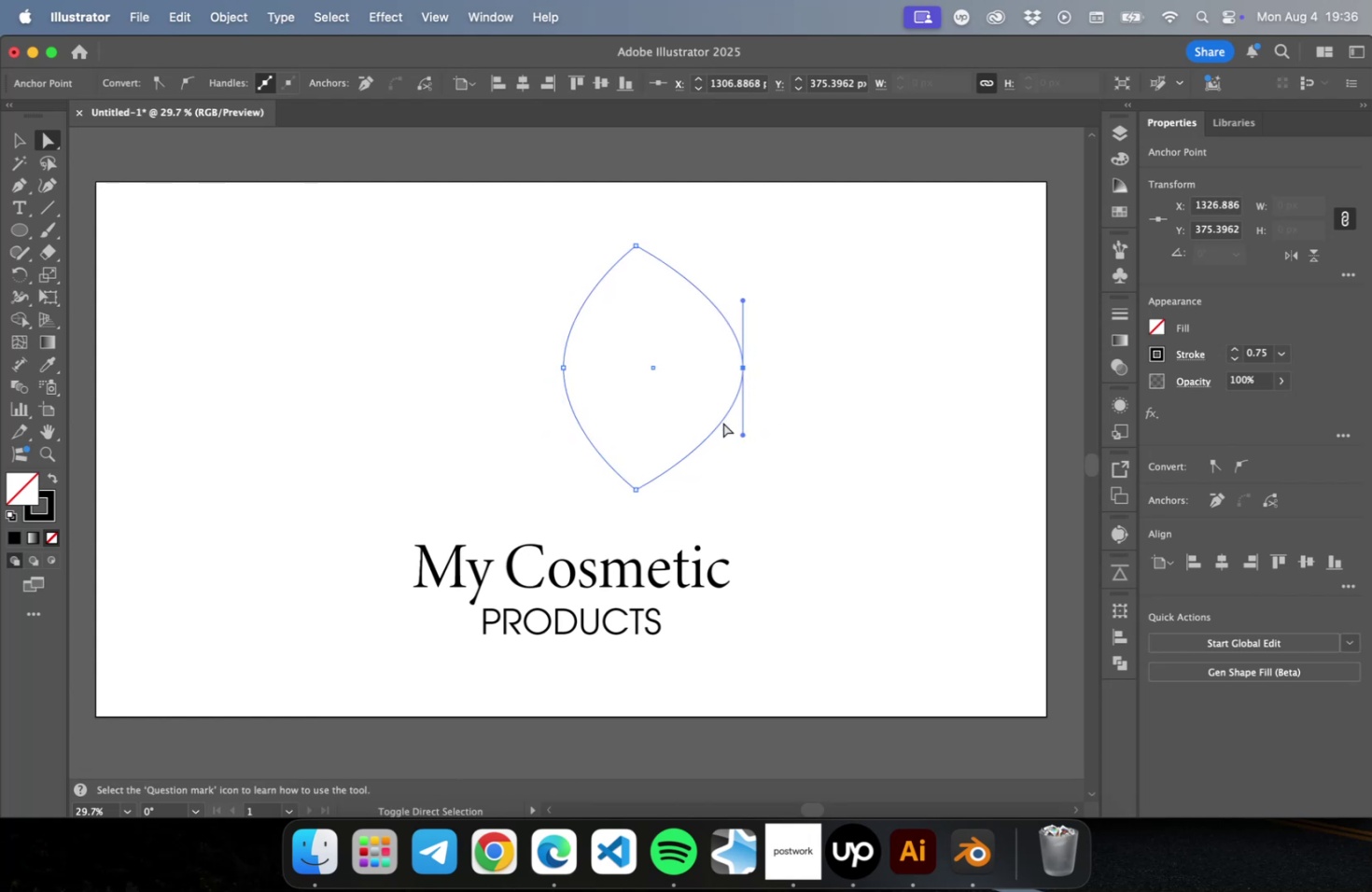 
key(Shift+ArrowLeft)
 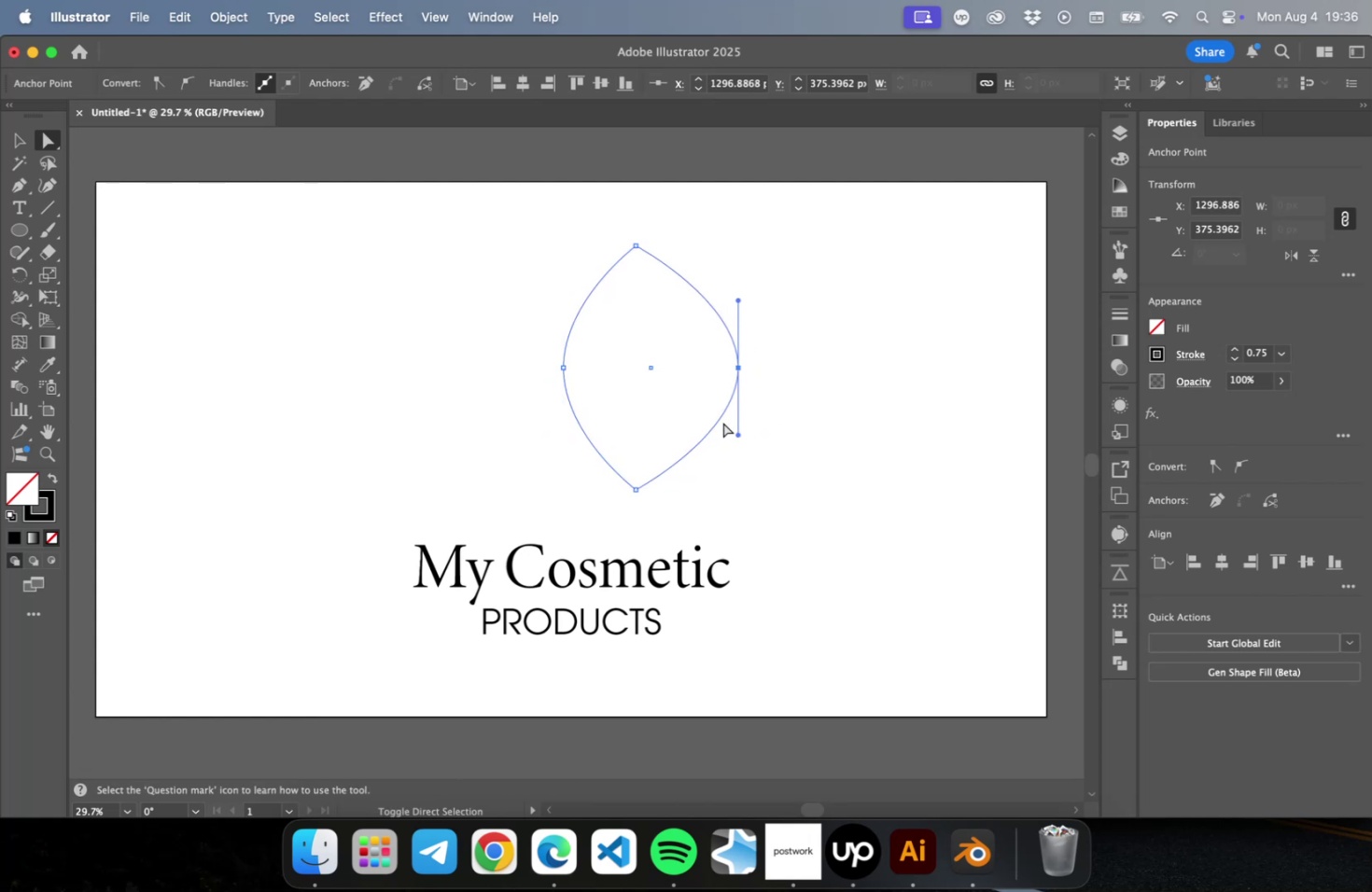 
key(Shift+ArrowLeft)
 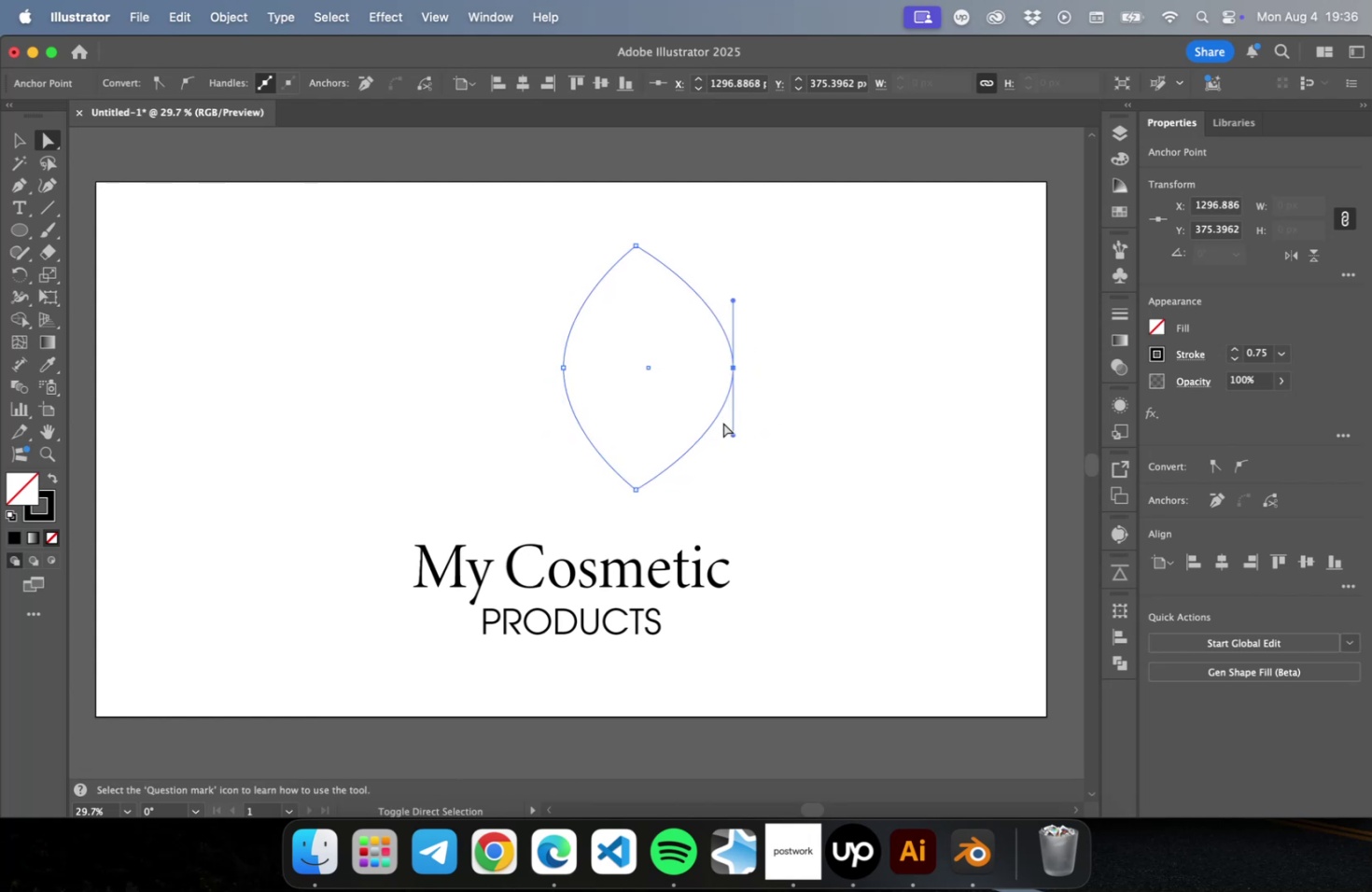 
key(Shift+ArrowLeft)
 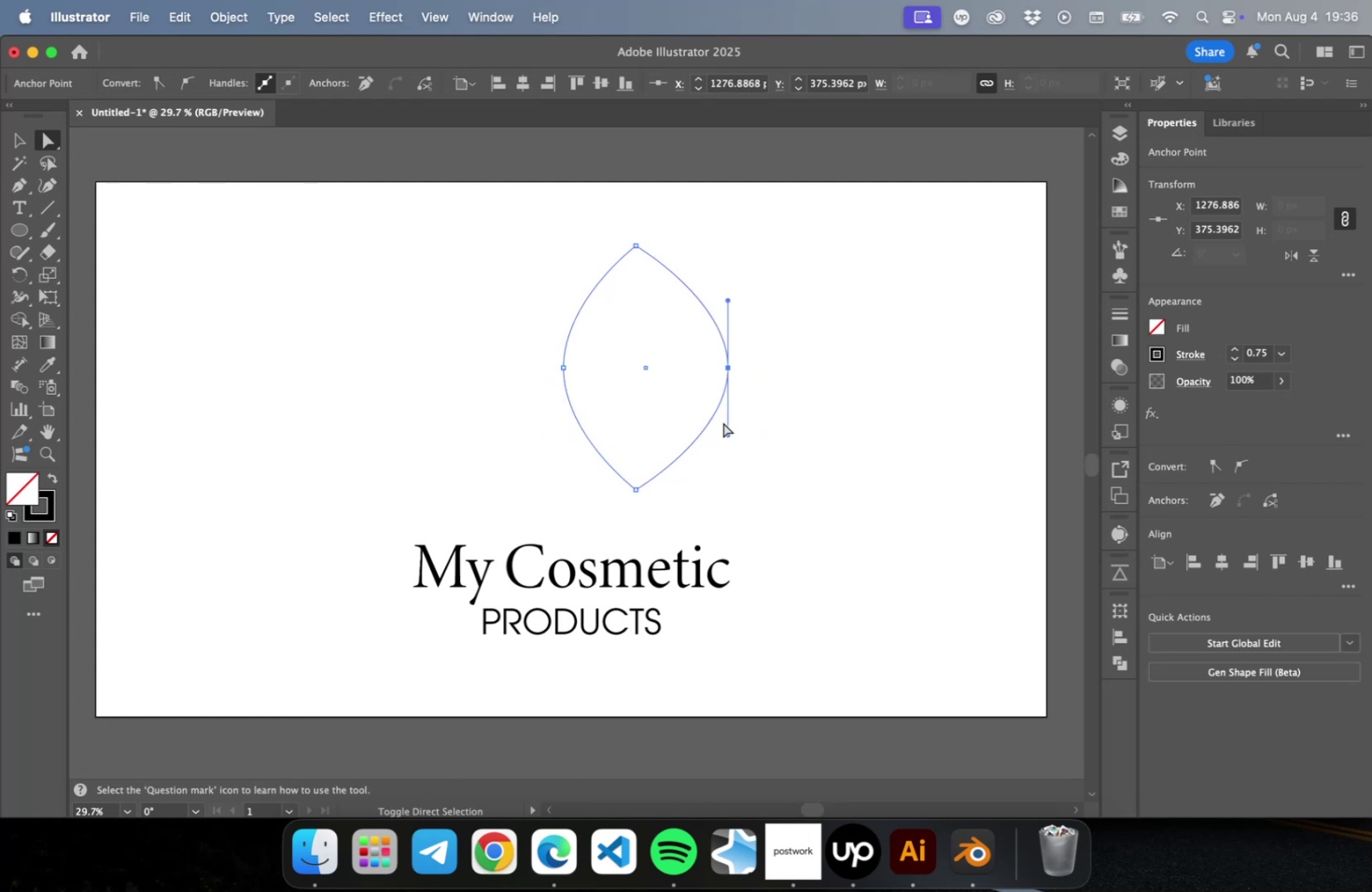 
key(Shift+ArrowLeft)
 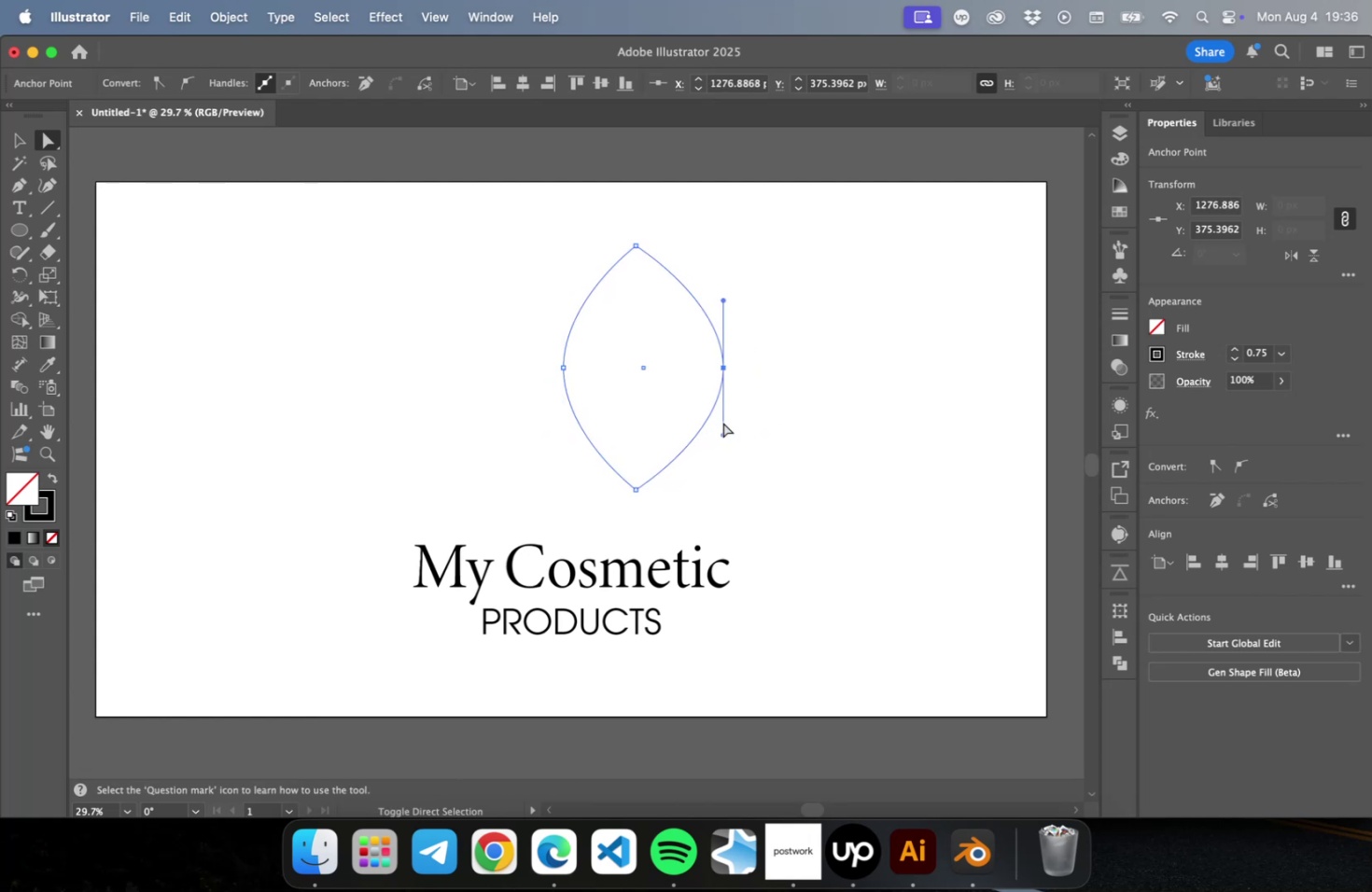 
key(Shift+ArrowLeft)
 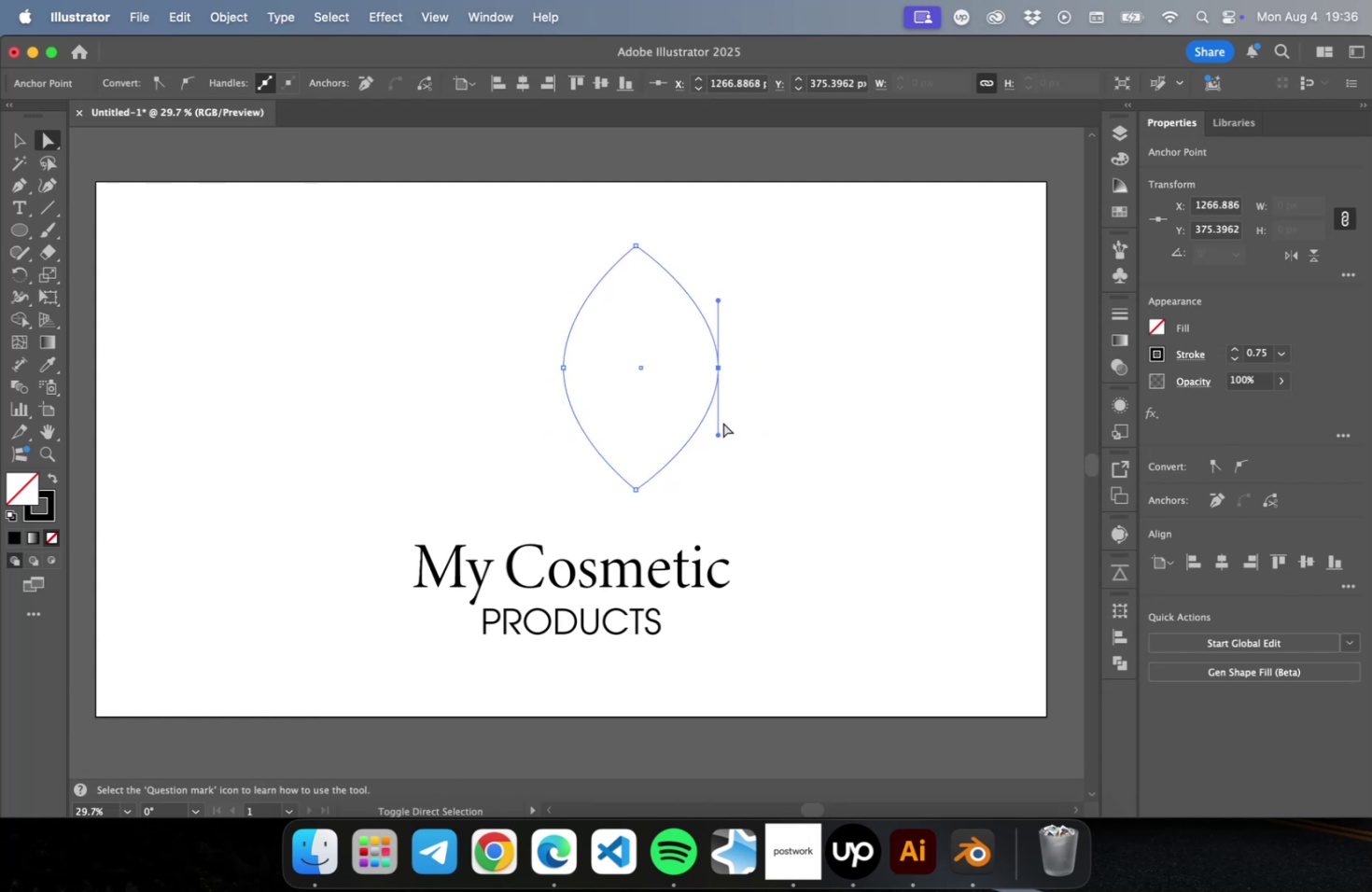 
key(Shift+ArrowLeft)
 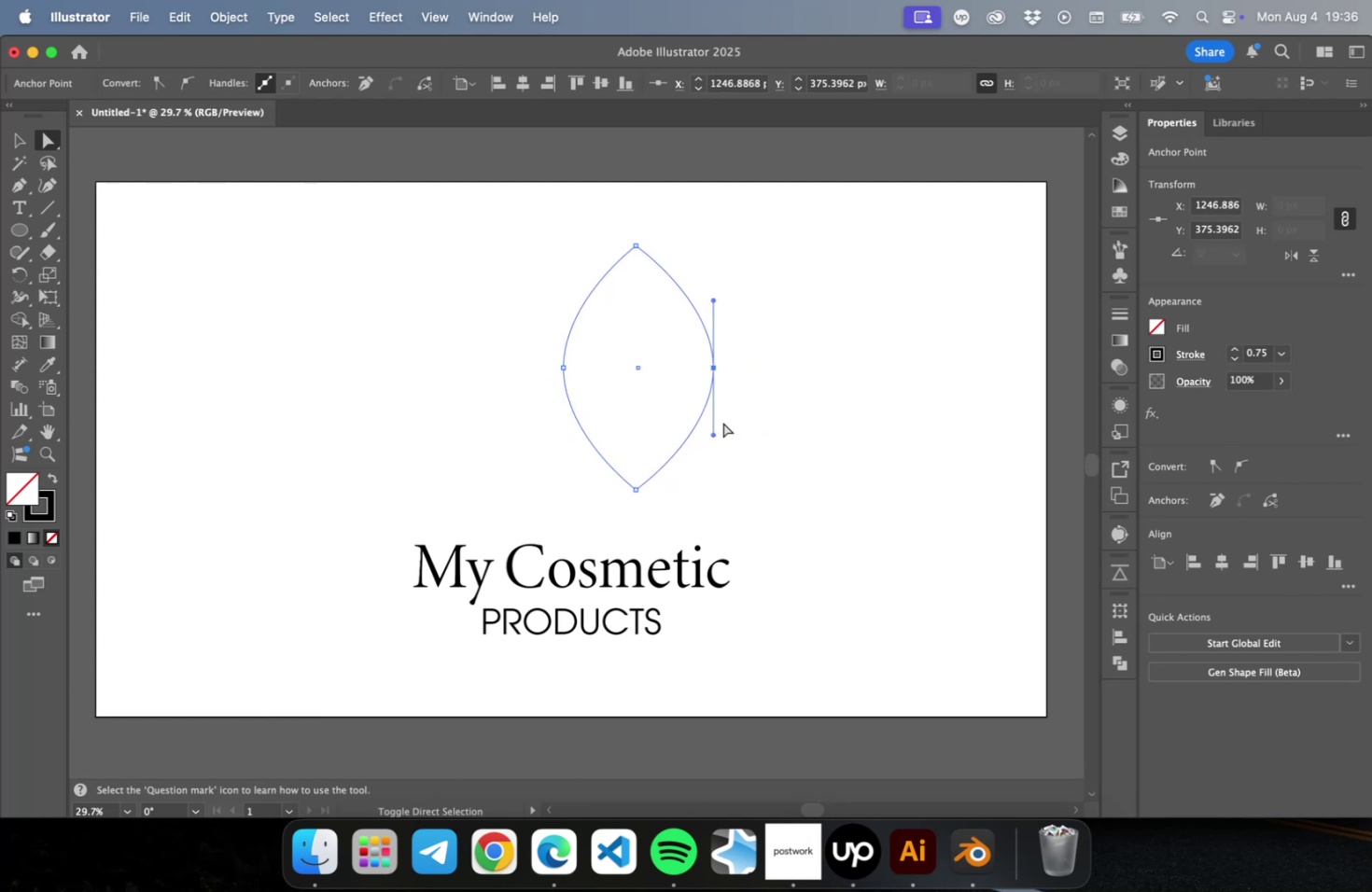 
key(Shift+ArrowLeft)
 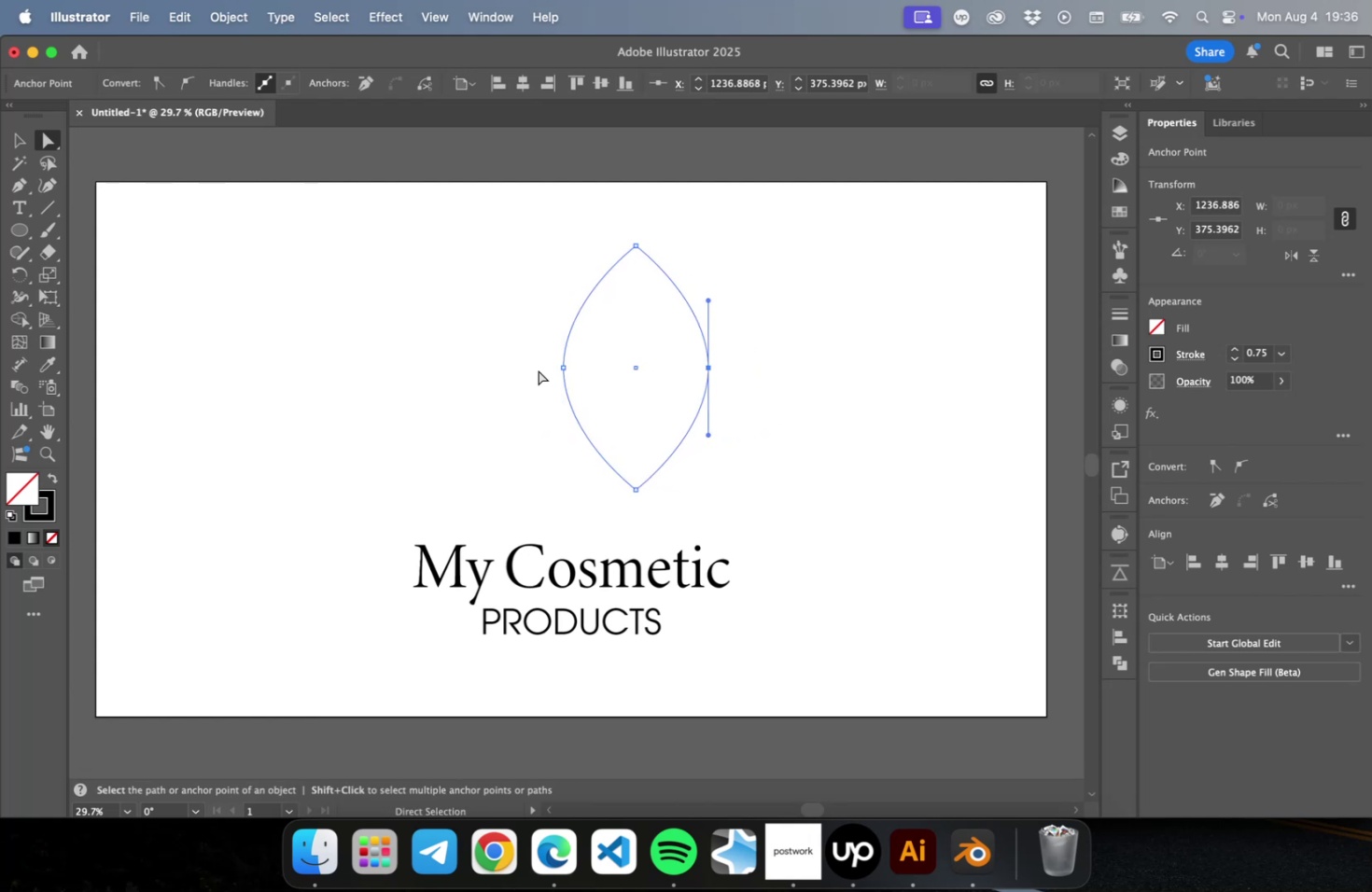 
key(Shift+ArrowLeft)
 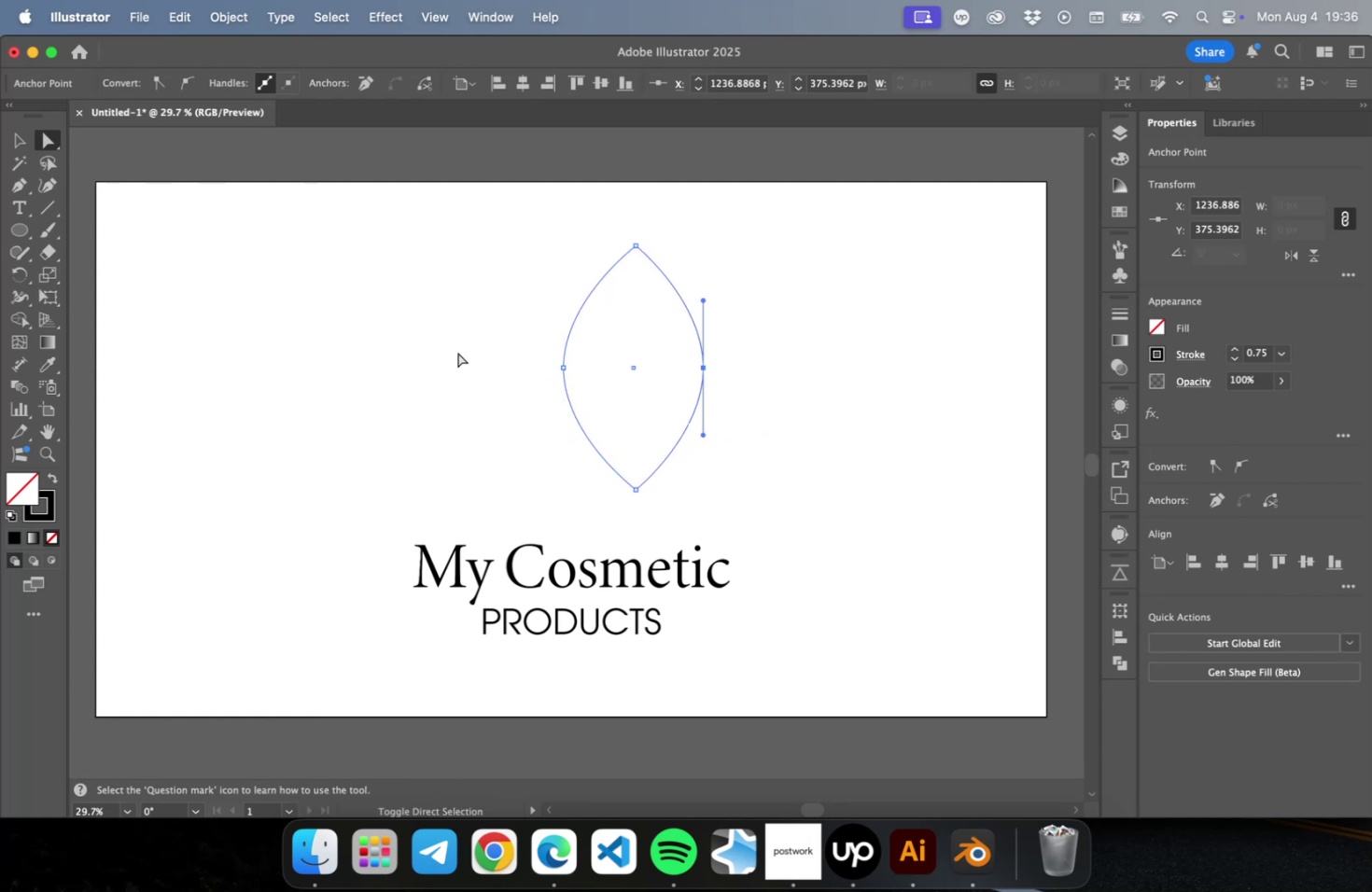 
key(Shift+ArrowLeft)
 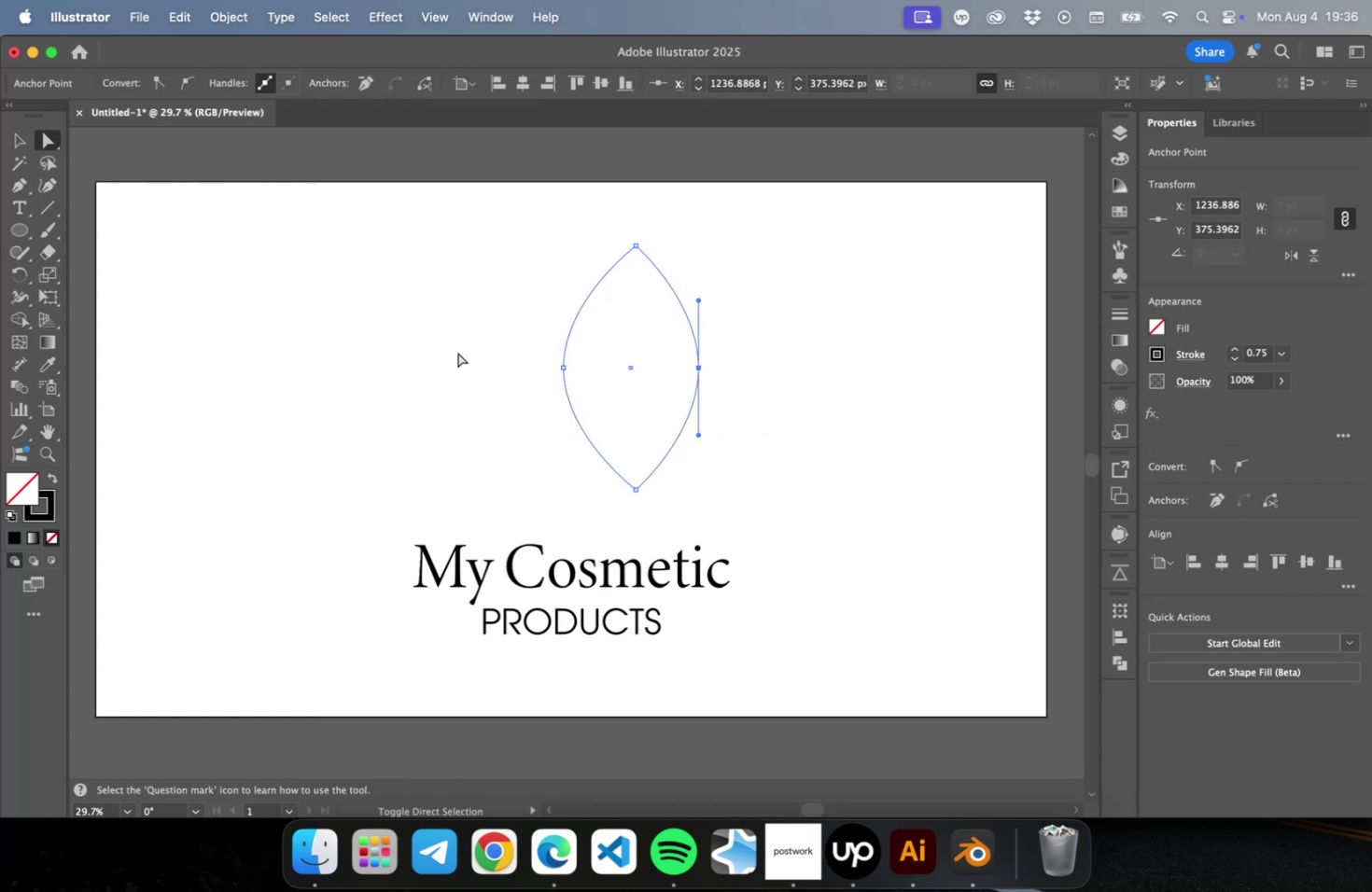 
key(Shift+ArrowLeft)
 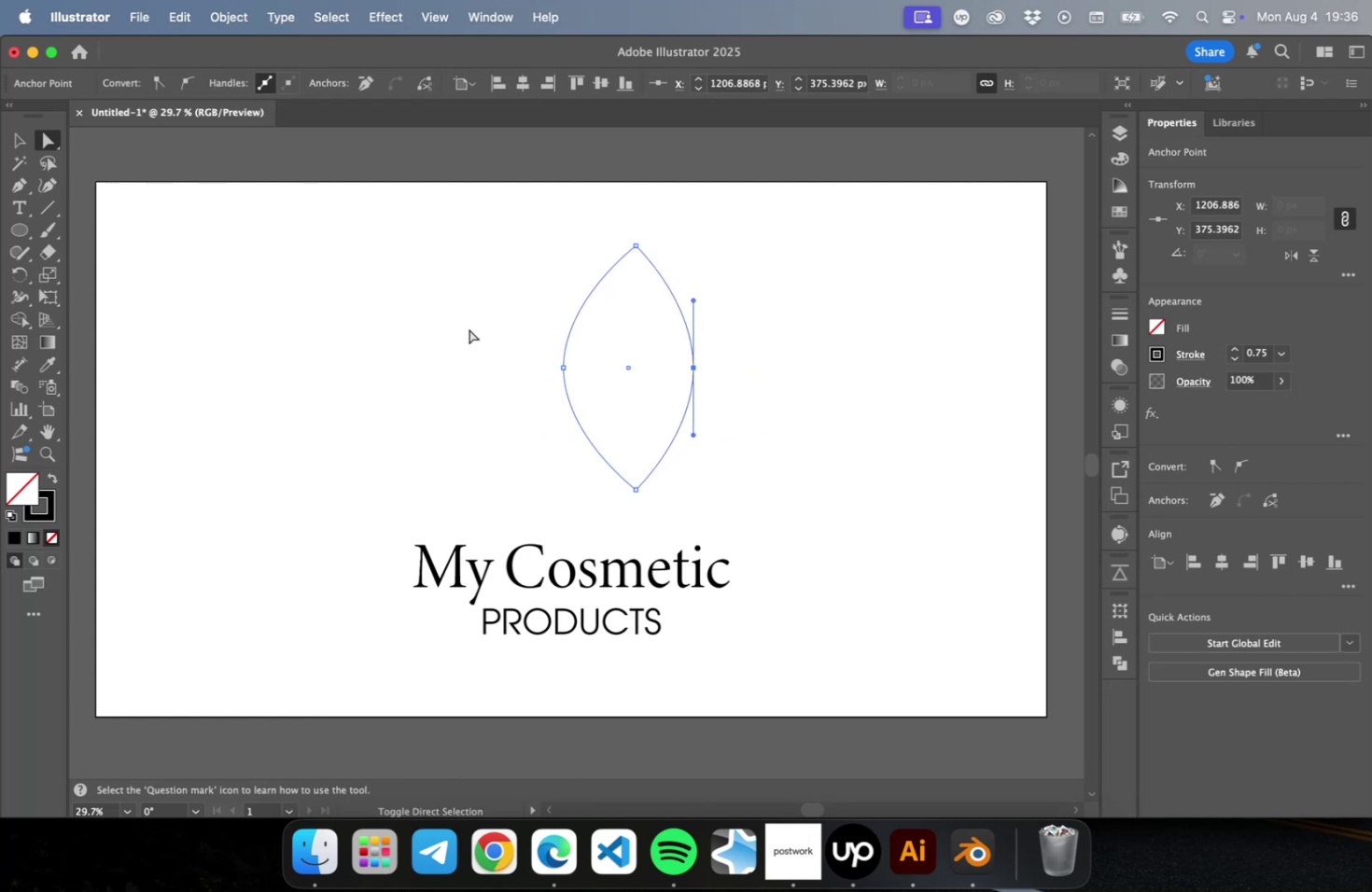 
left_click_drag(start_coordinate=[503, 299], to_coordinate=[608, 393])
 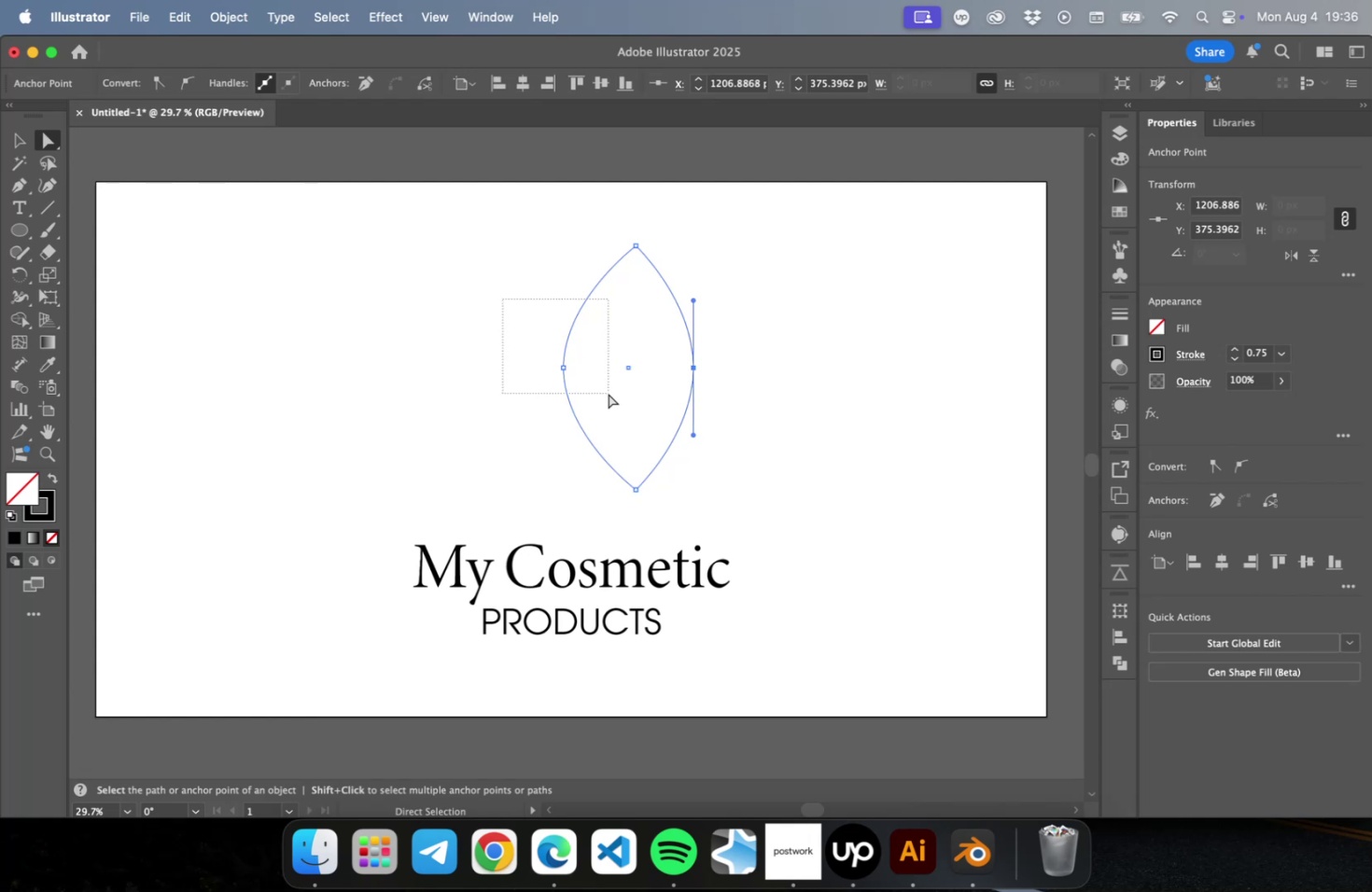 
key(Shift+ArrowRight)
 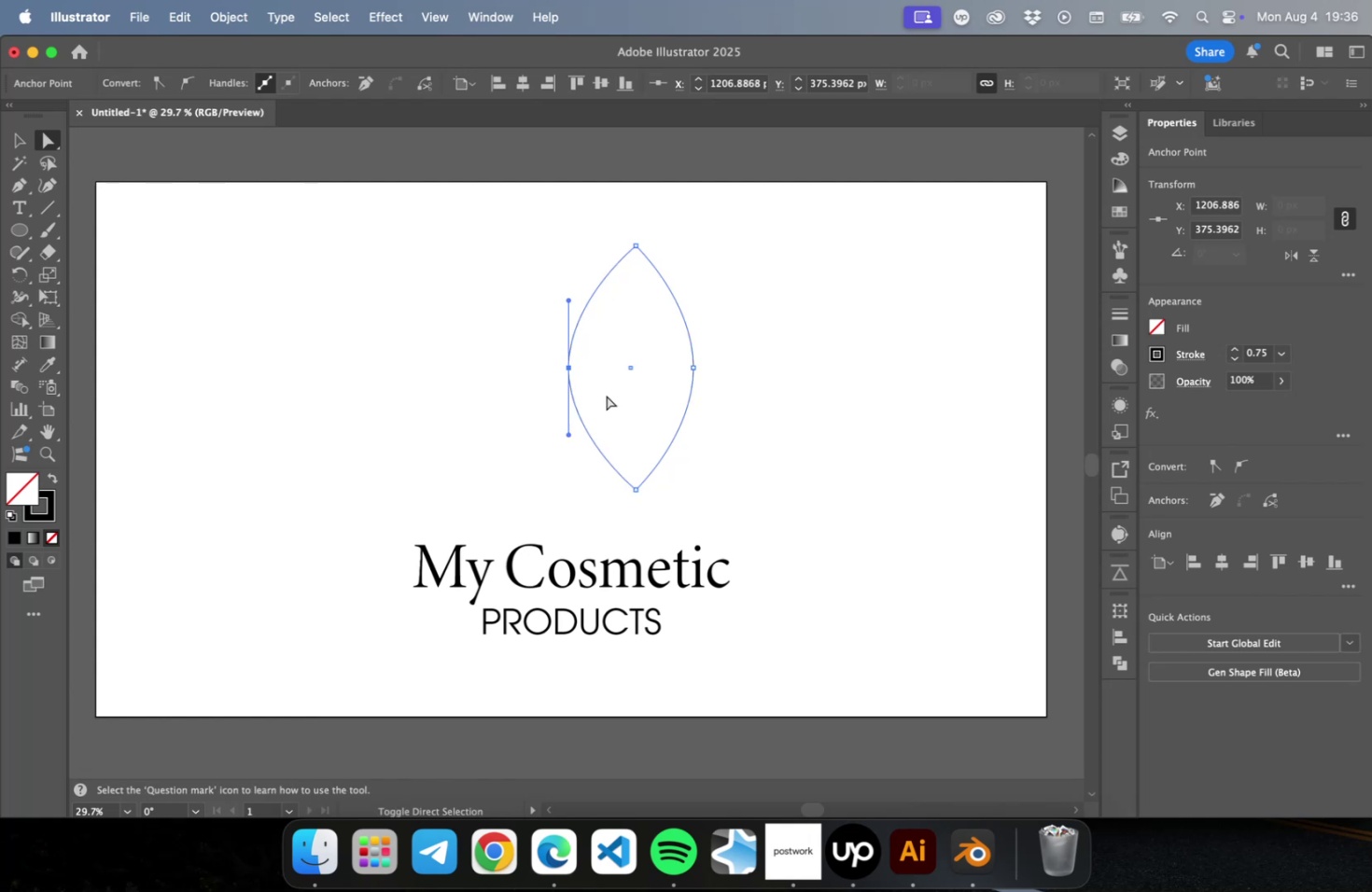 
key(Shift+ArrowRight)
 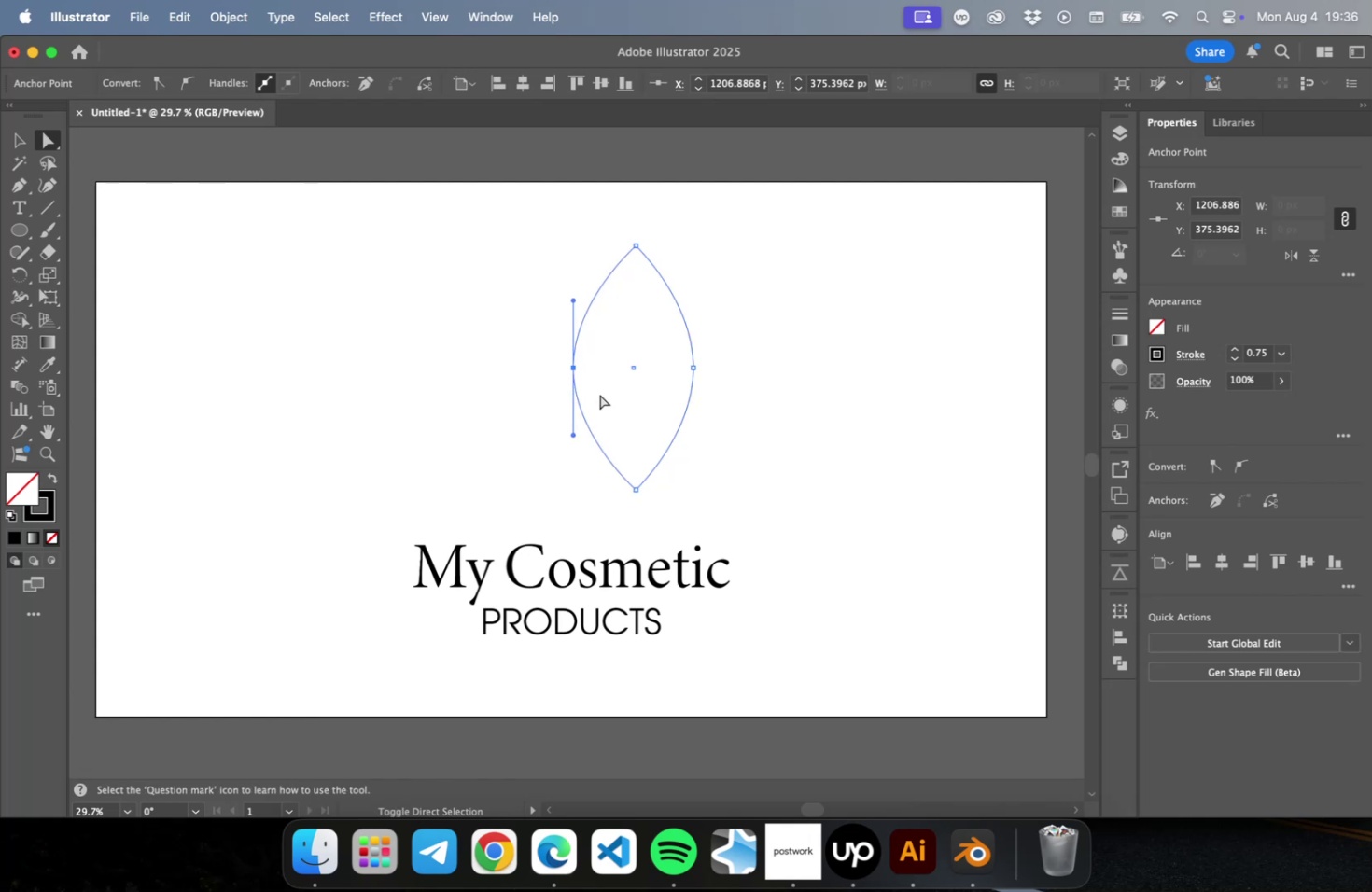 
key(Shift+ArrowRight)
 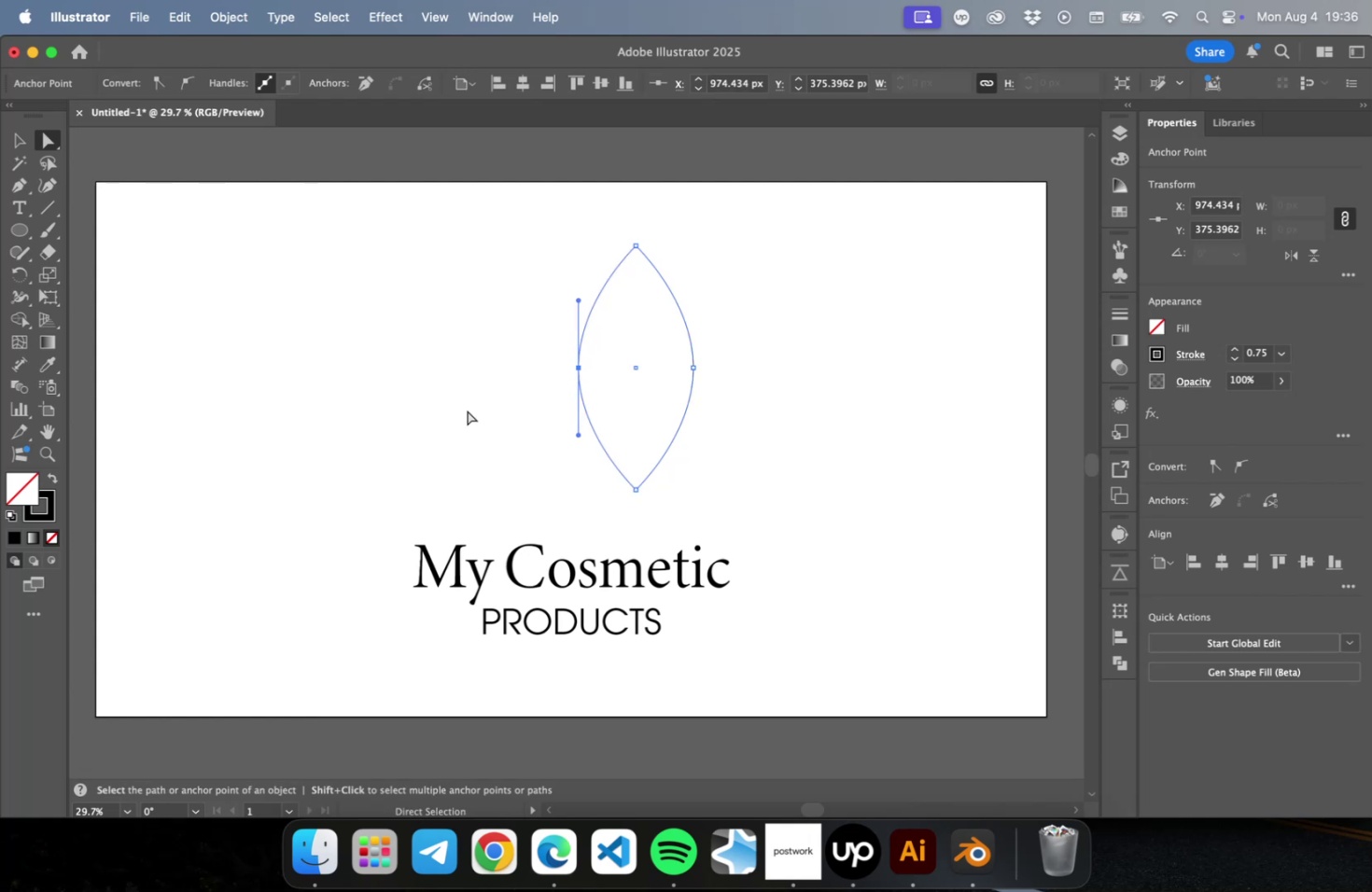 
type(VA)
 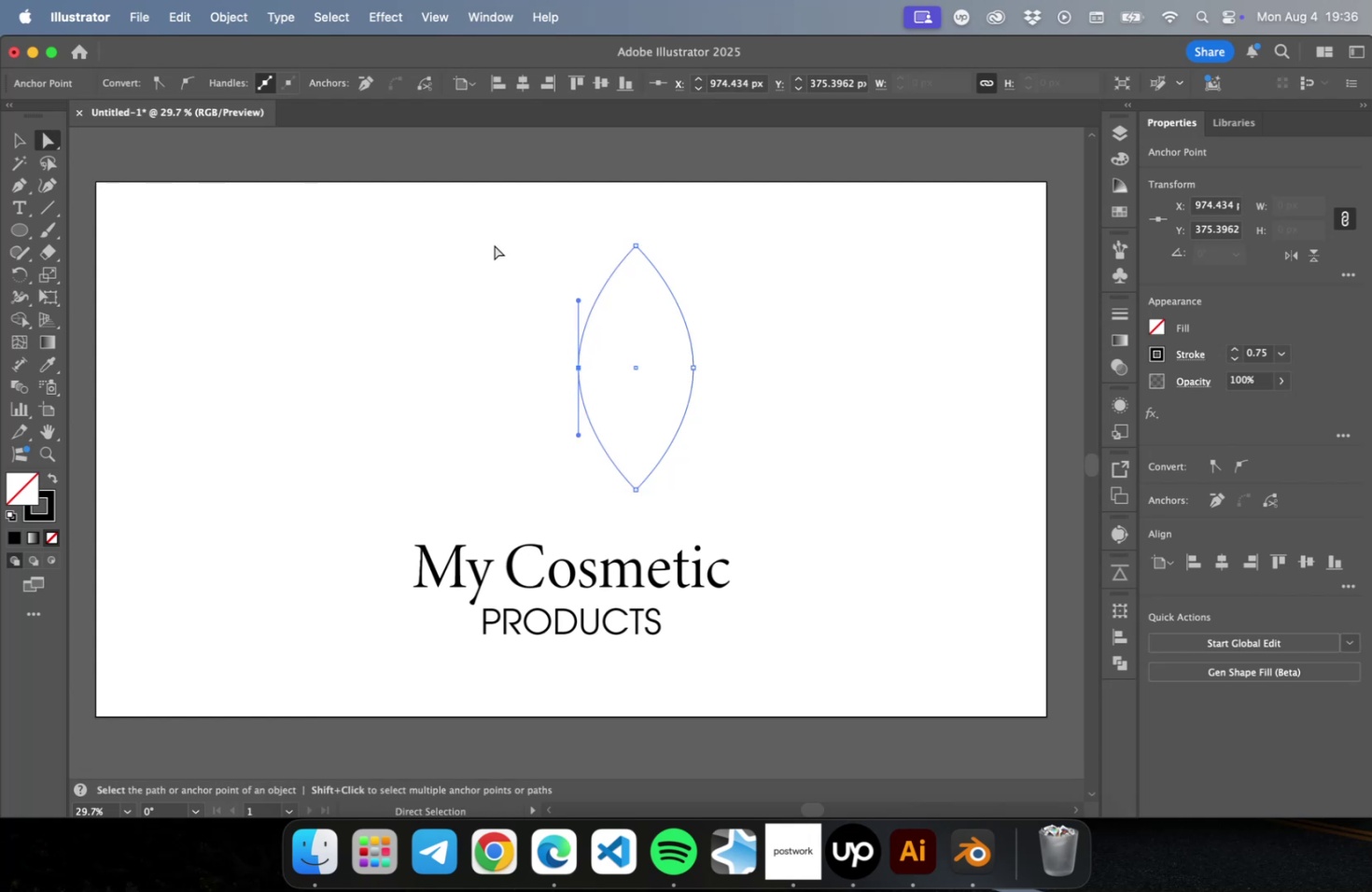 
left_click_drag(start_coordinate=[514, 242], to_coordinate=[754, 508])
 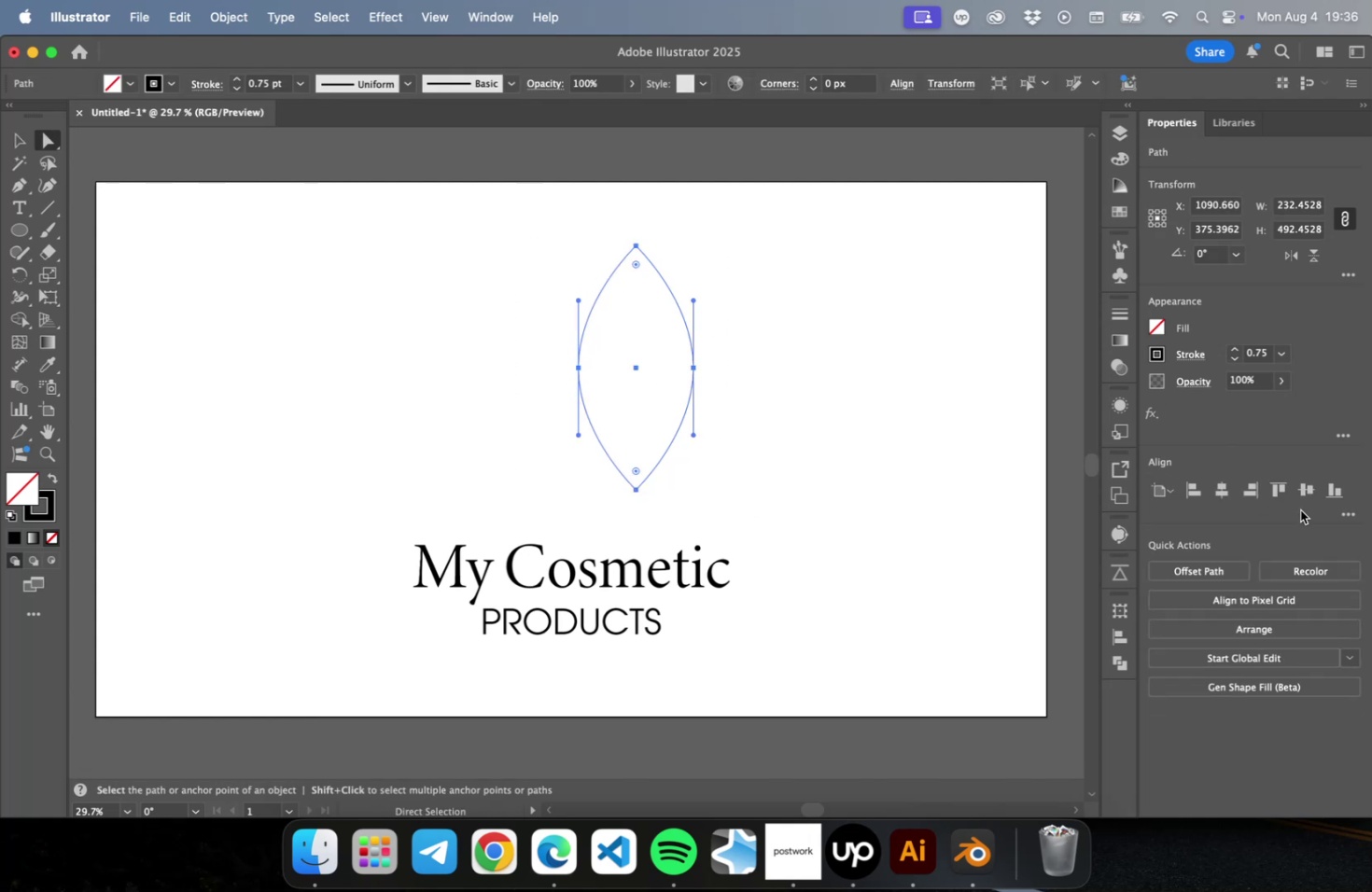 
left_click([1351, 516])
 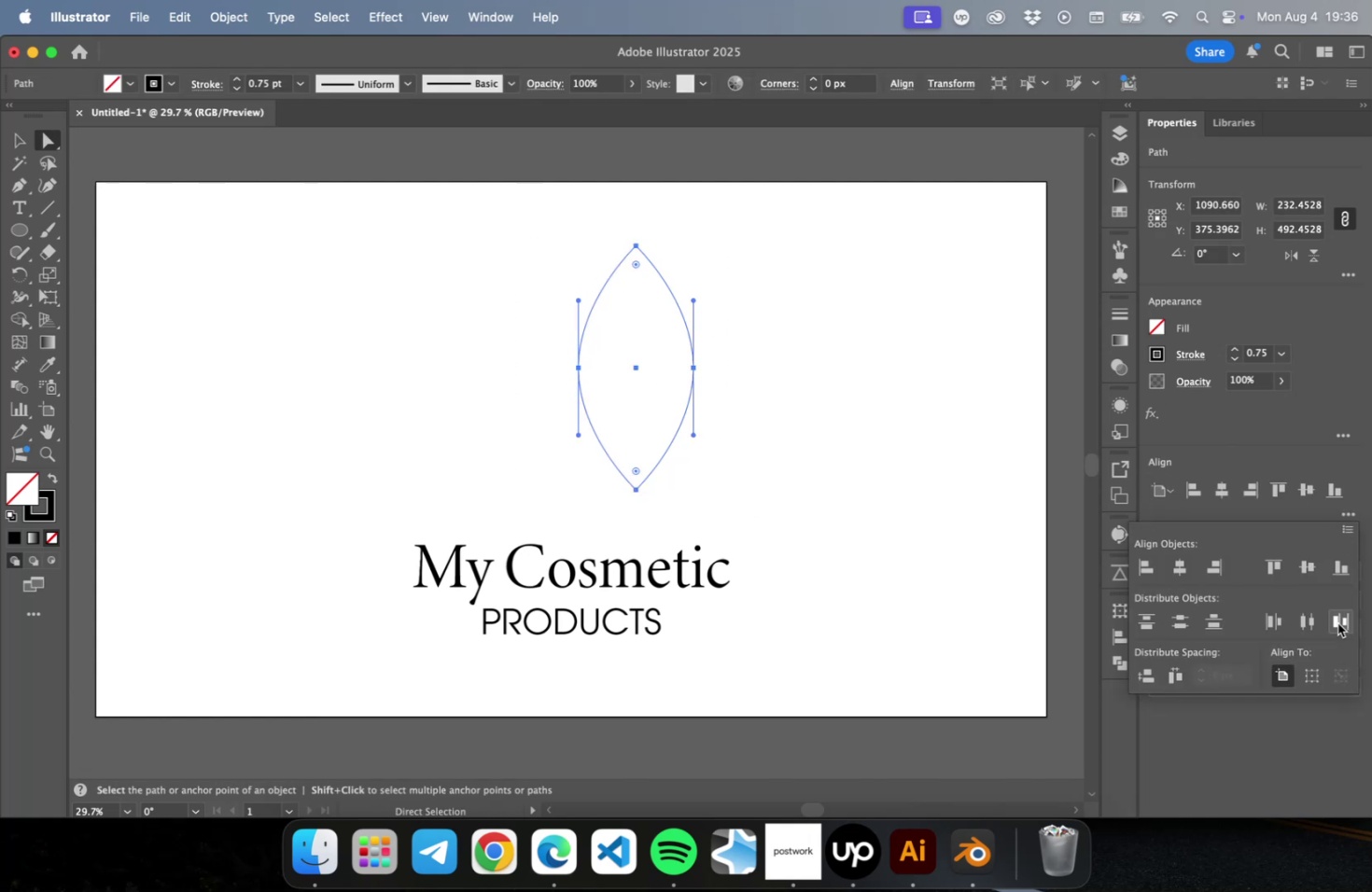 
left_click([1313, 620])
 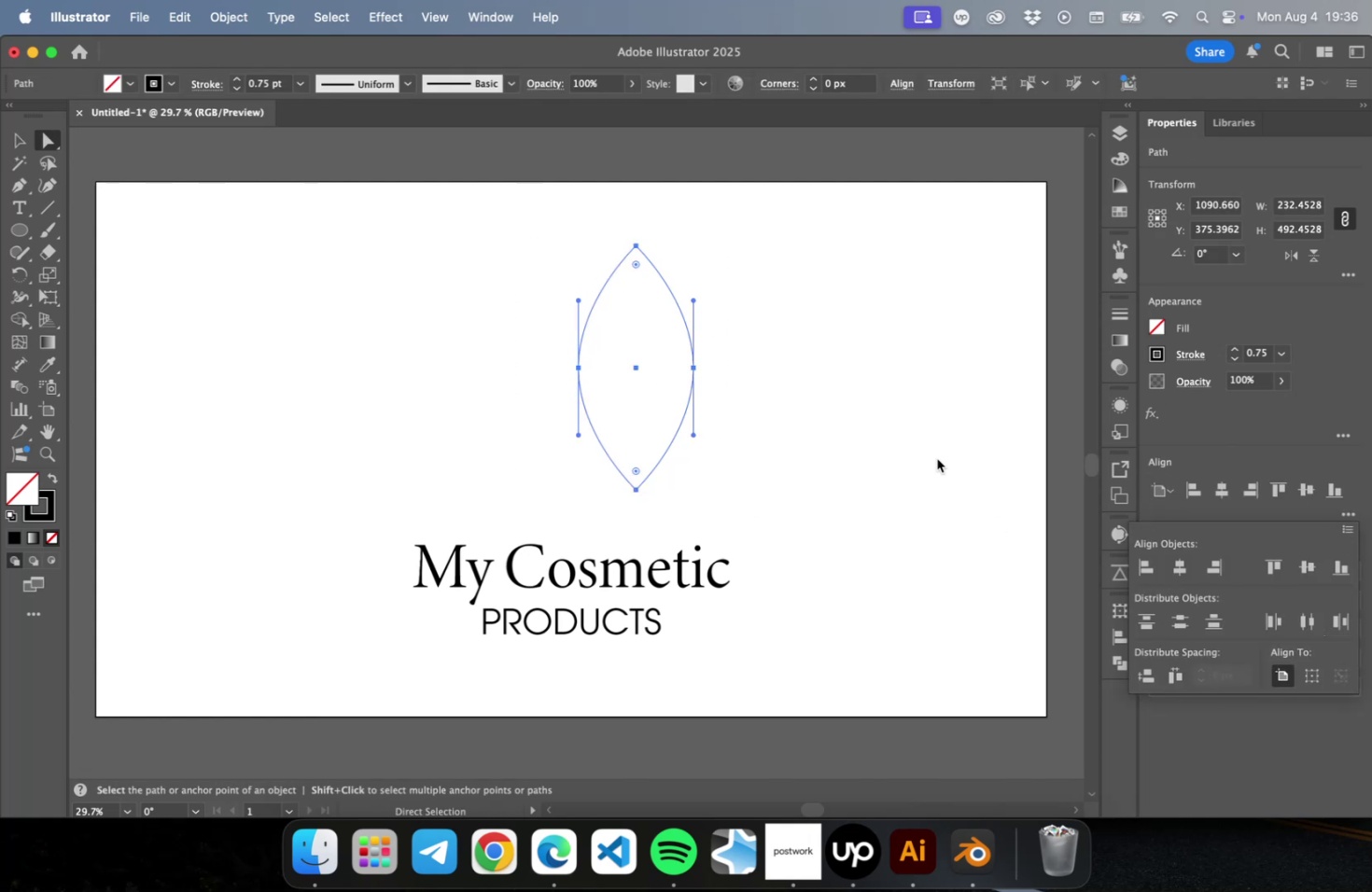 
type(VV)
 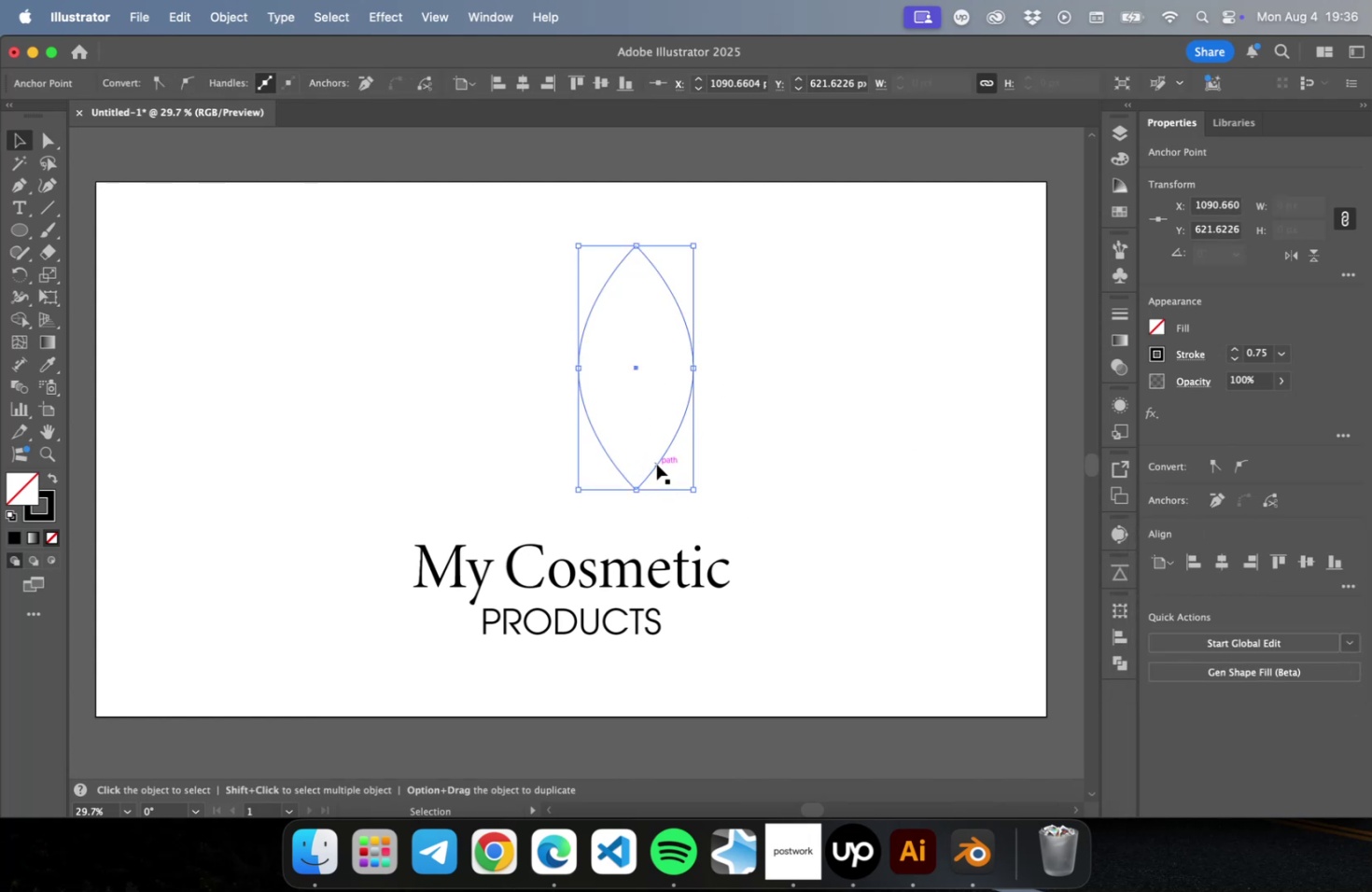 
left_click_drag(start_coordinate=[735, 503], to_coordinate=[593, 381])
 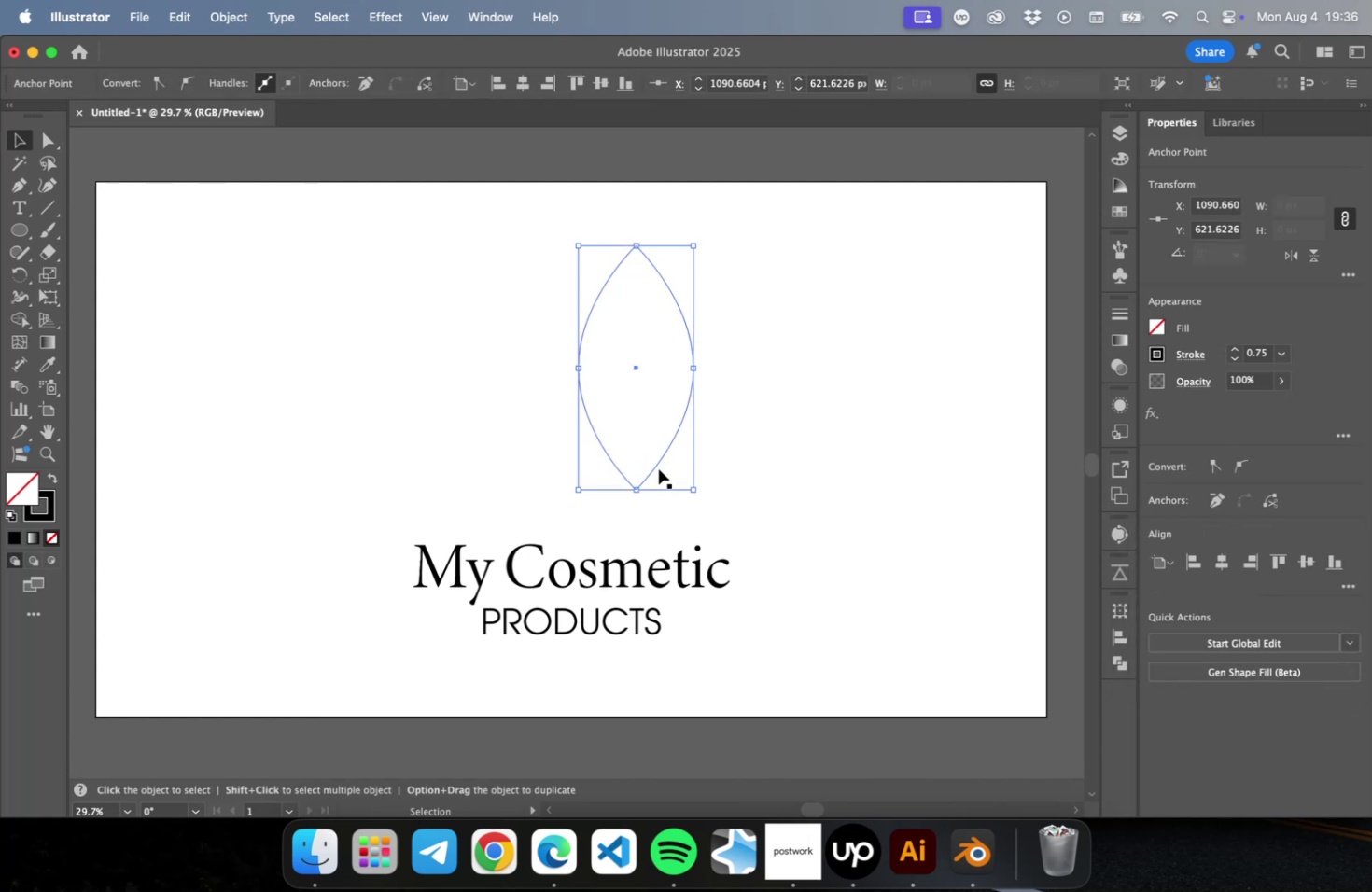 
left_click_drag(start_coordinate=[656, 464], to_coordinate=[627, 453])
 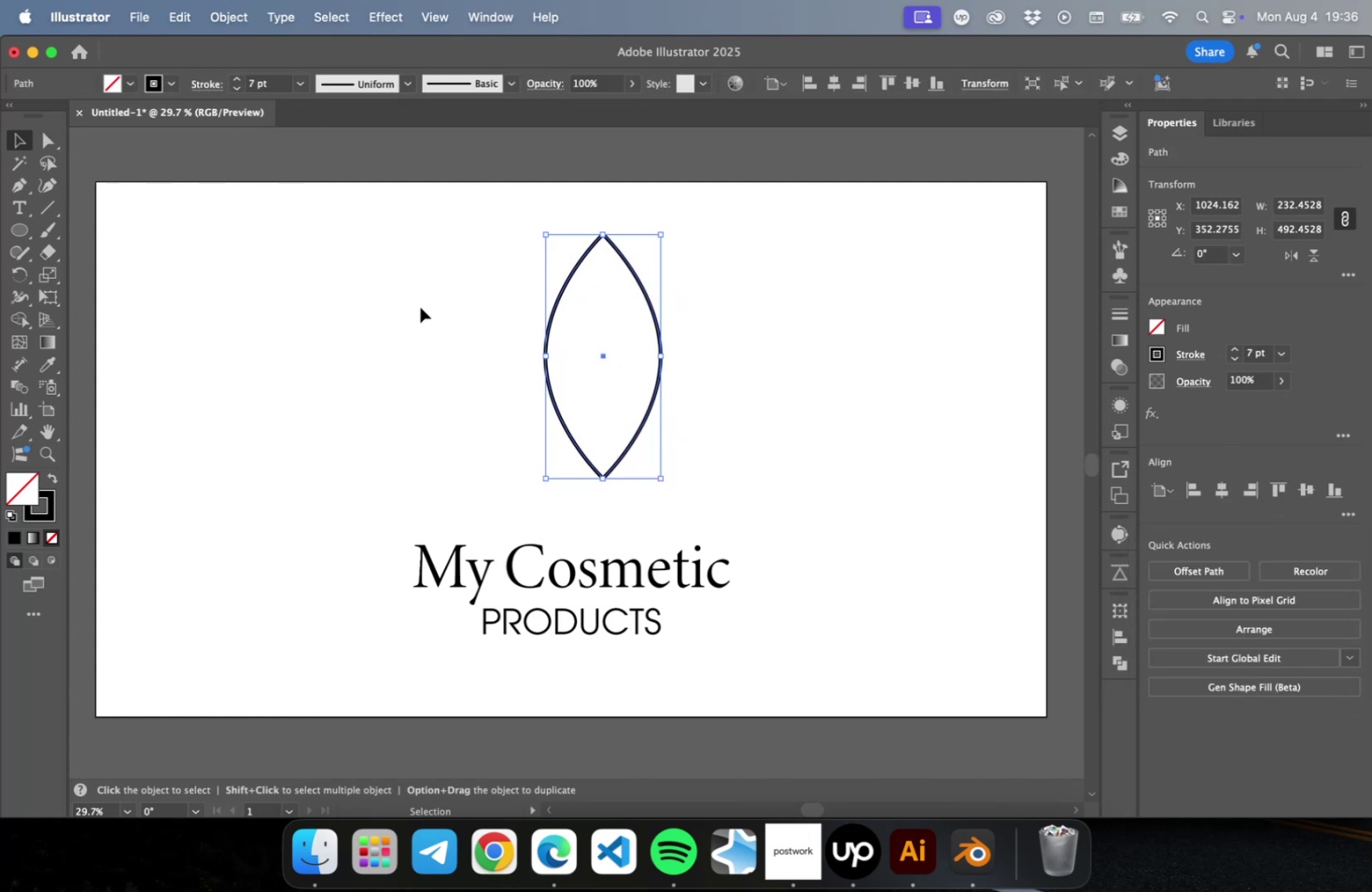 
wait(7.34)
 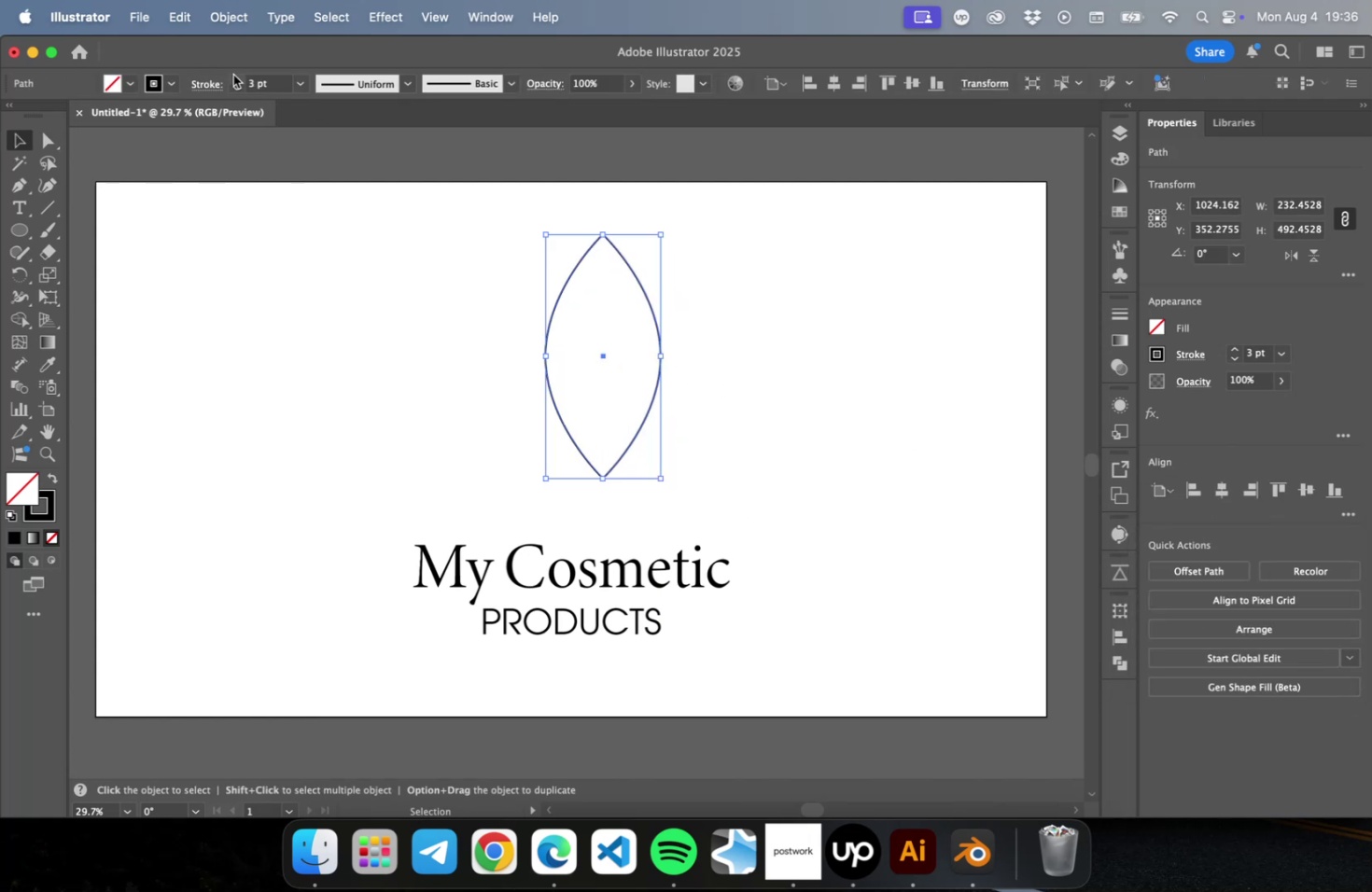 
type(AV)
 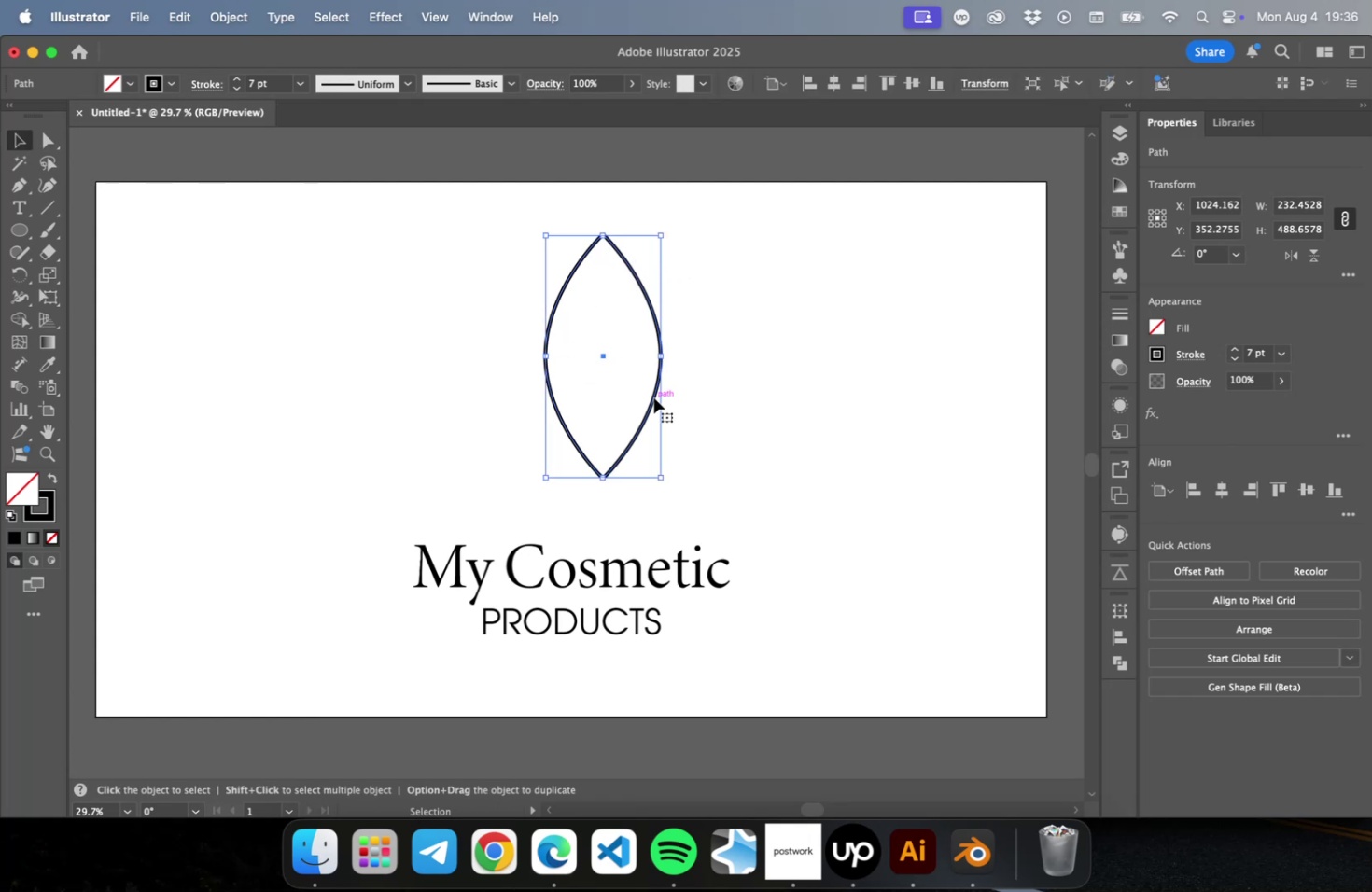 
left_click_drag(start_coordinate=[598, 254], to_coordinate=[599, 237])
 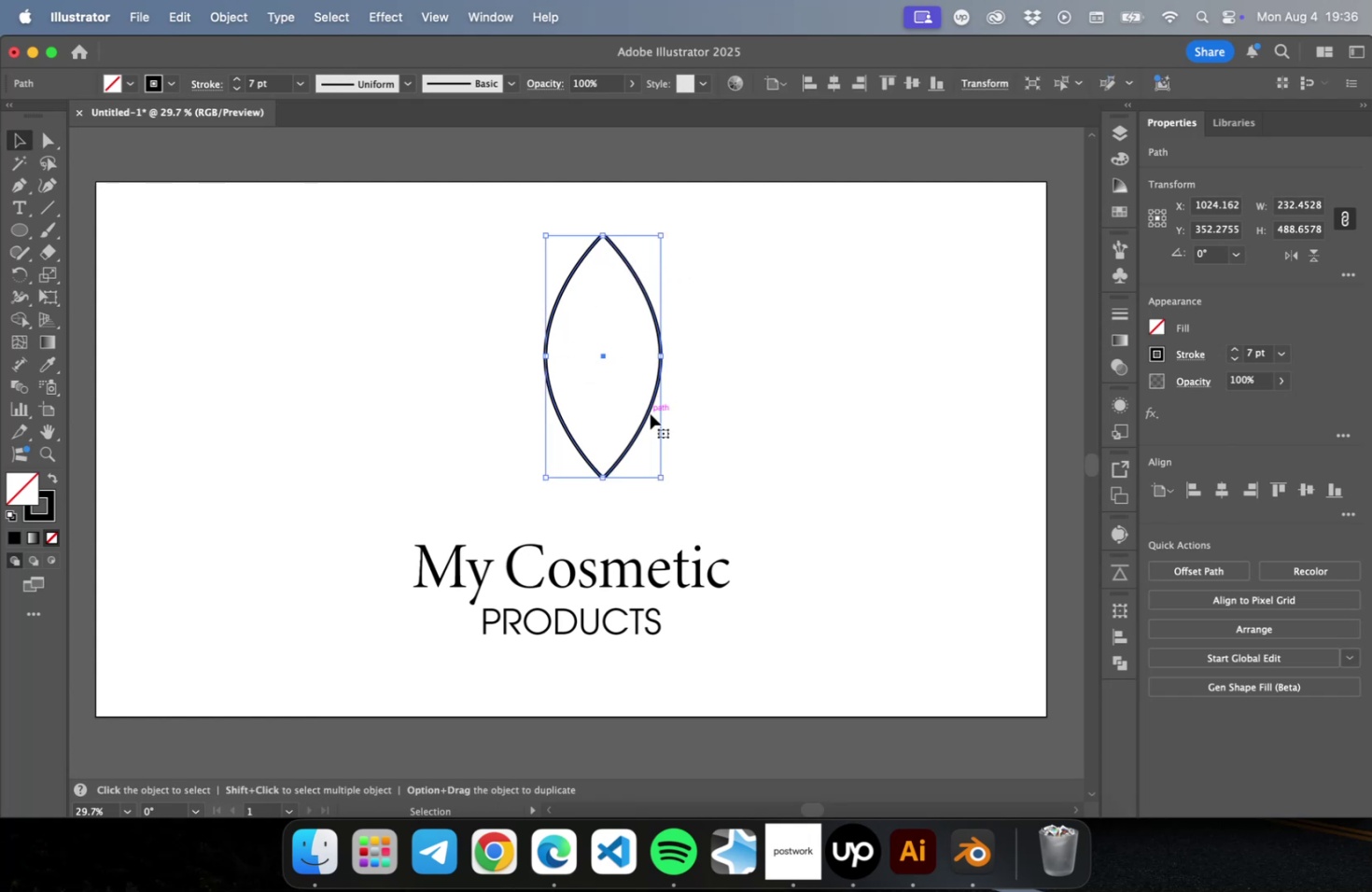 
key(Meta+C)
 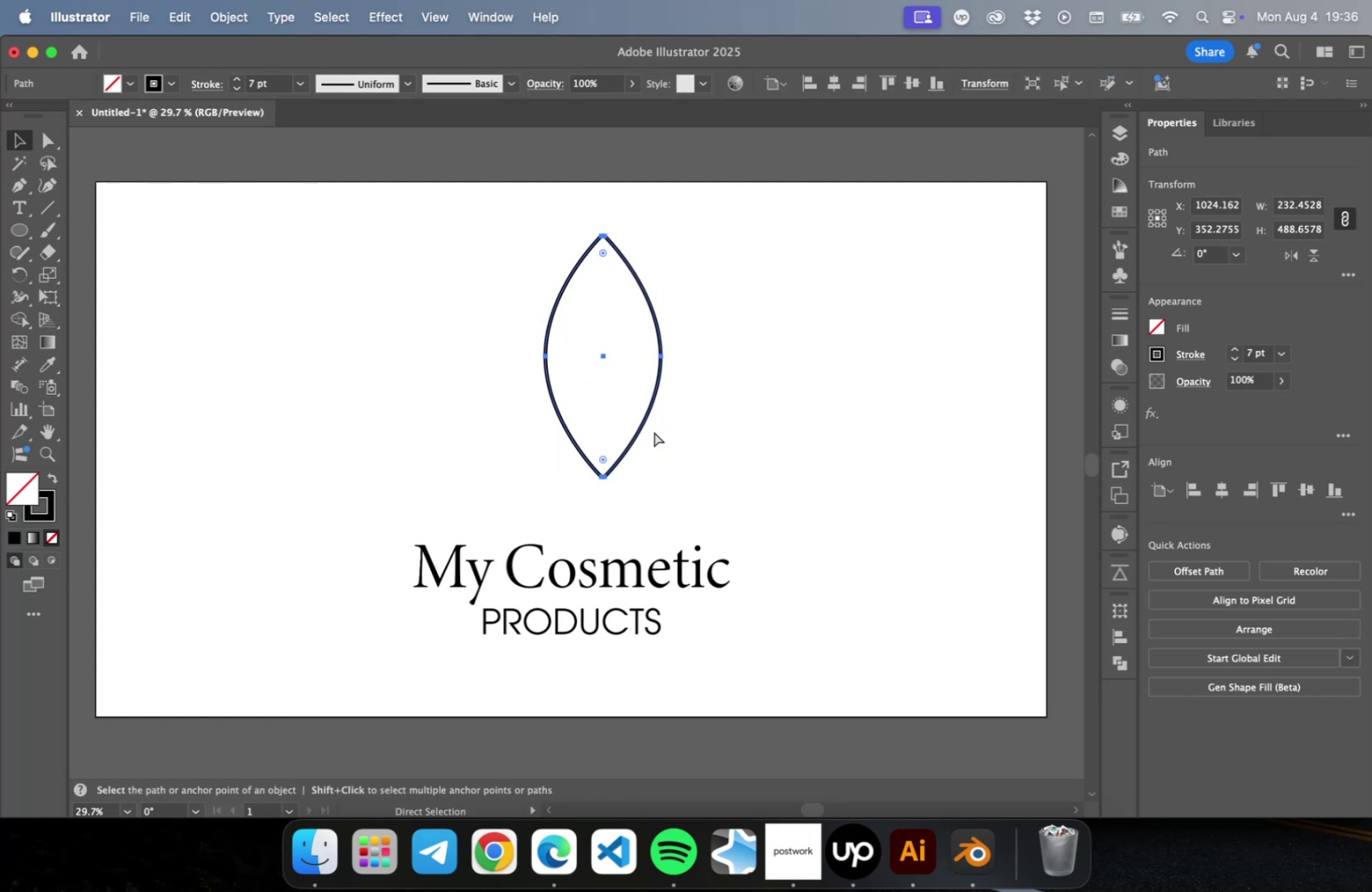 
key(Meta+V)
 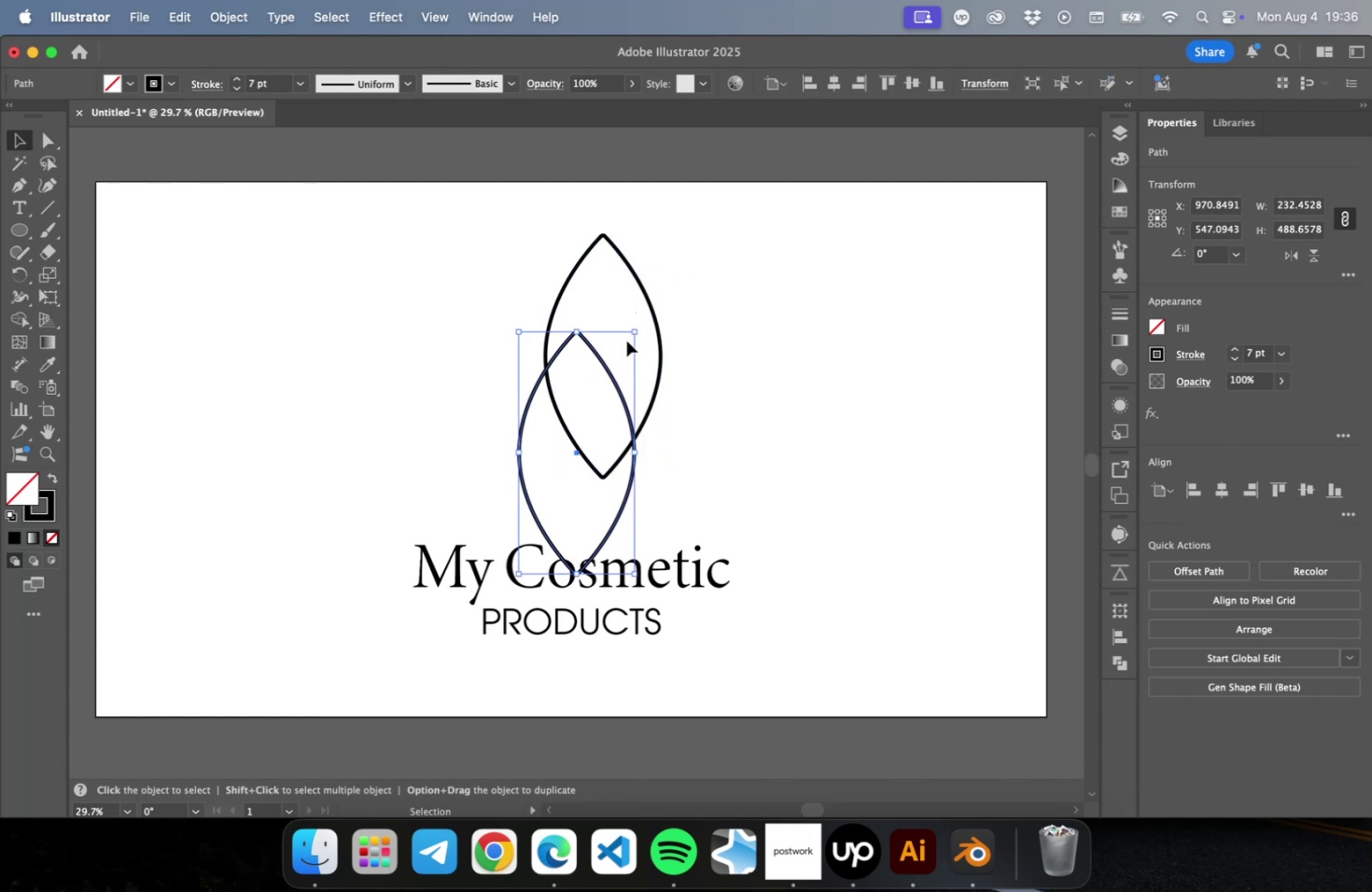 
hold_key(key=ShiftLeft, duration=2.9)
left_click_drag(start_coordinate=[645, 327], to_coordinate=[431, 342])
 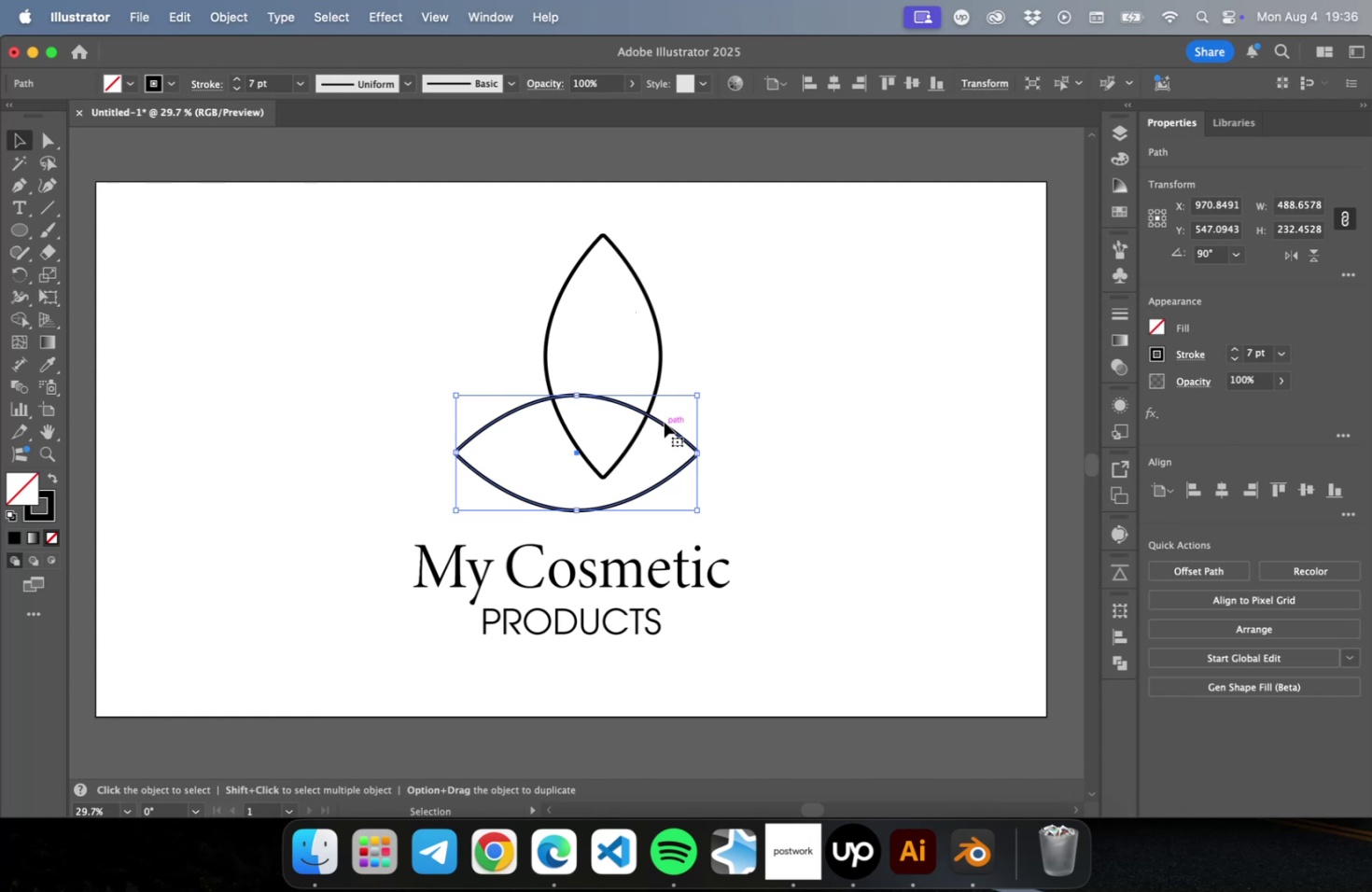 
left_click_drag(start_coordinate=[664, 422], to_coordinate=[562, 447])
 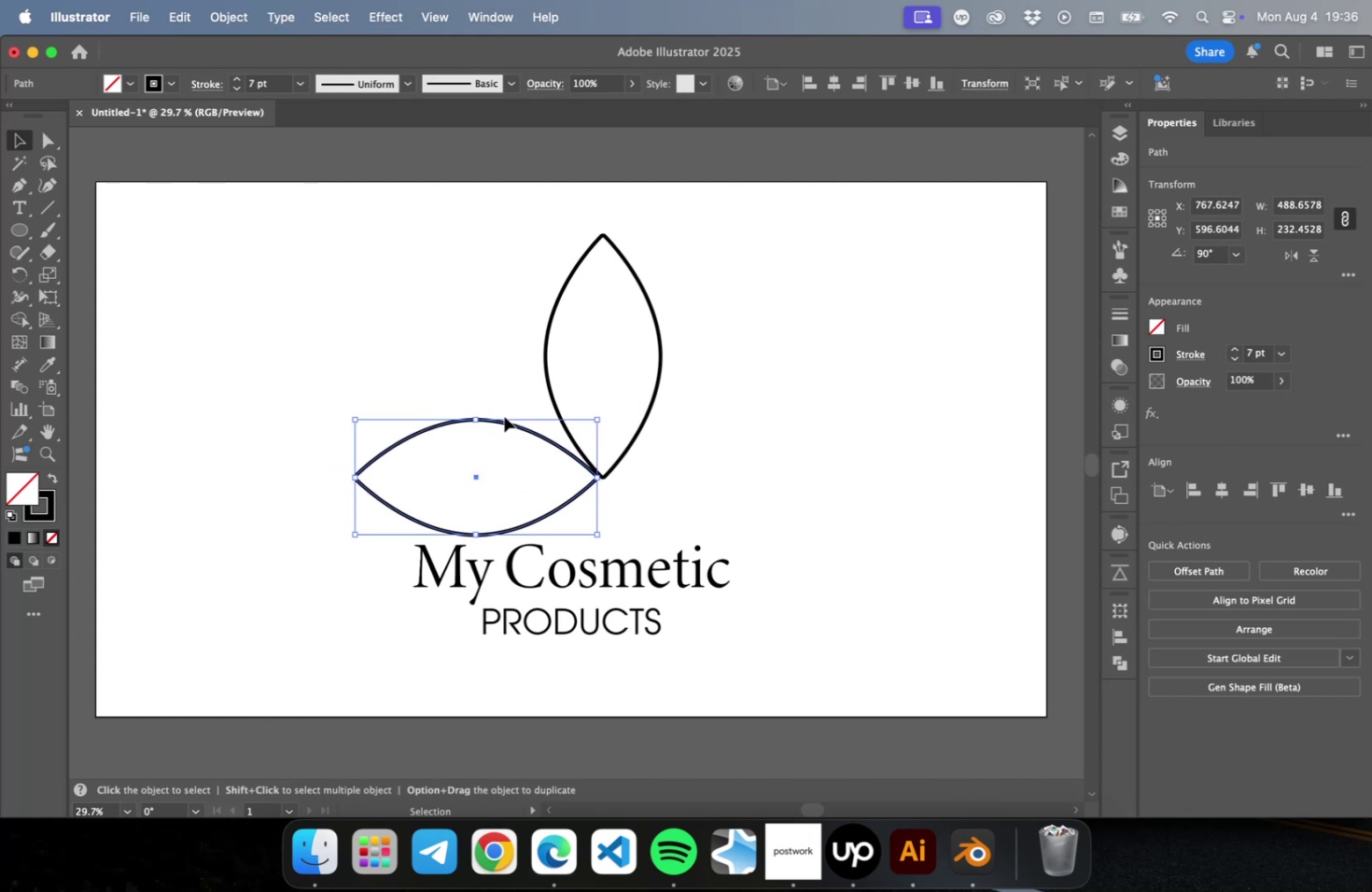 
hold_key(key=OptionLeft, duration=1.96)
left_click_drag(start_coordinate=[505, 420], to_coordinate=[752, 445])
 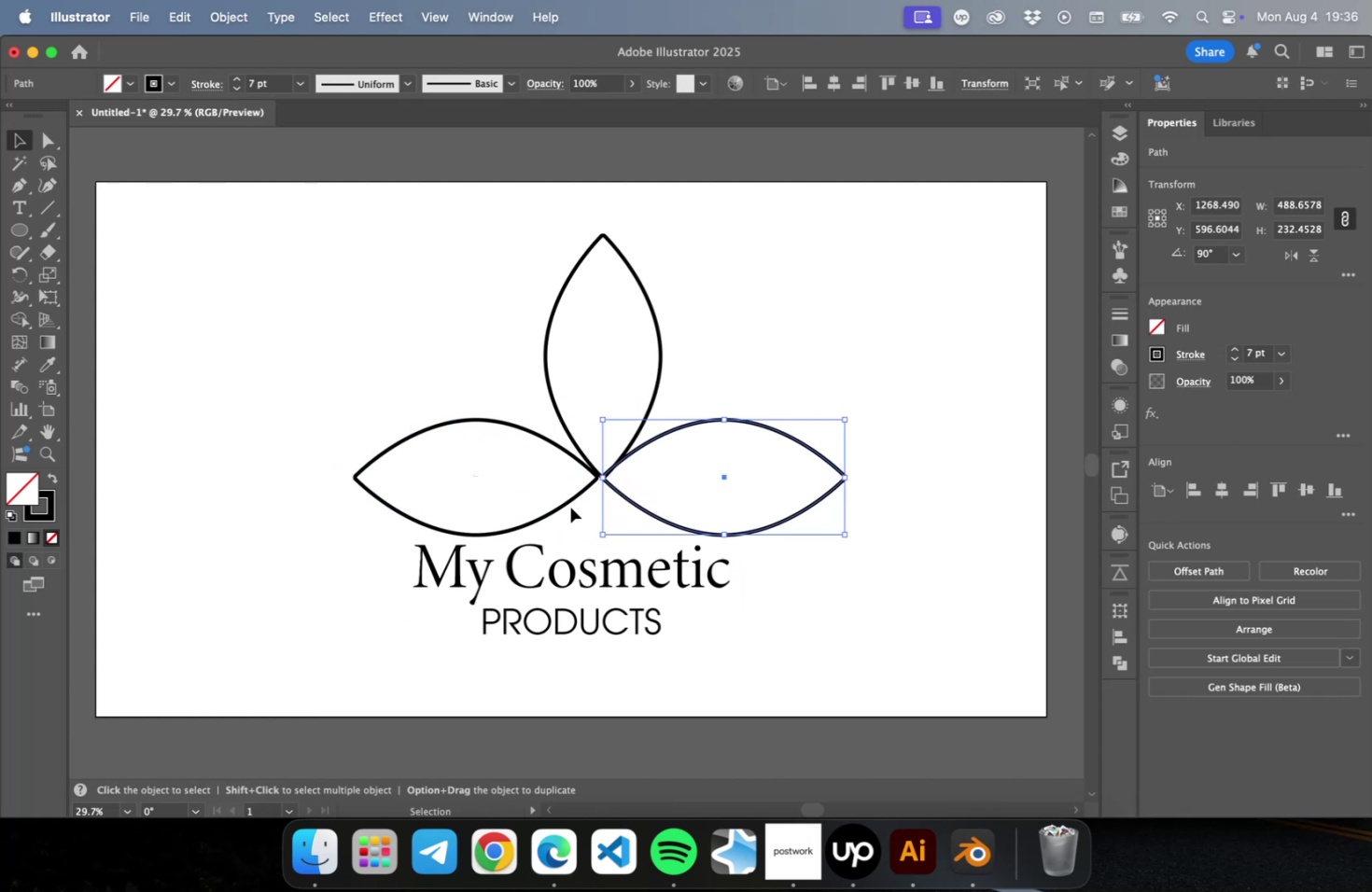 
hold_key(key=ShiftLeft, duration=1.55)
 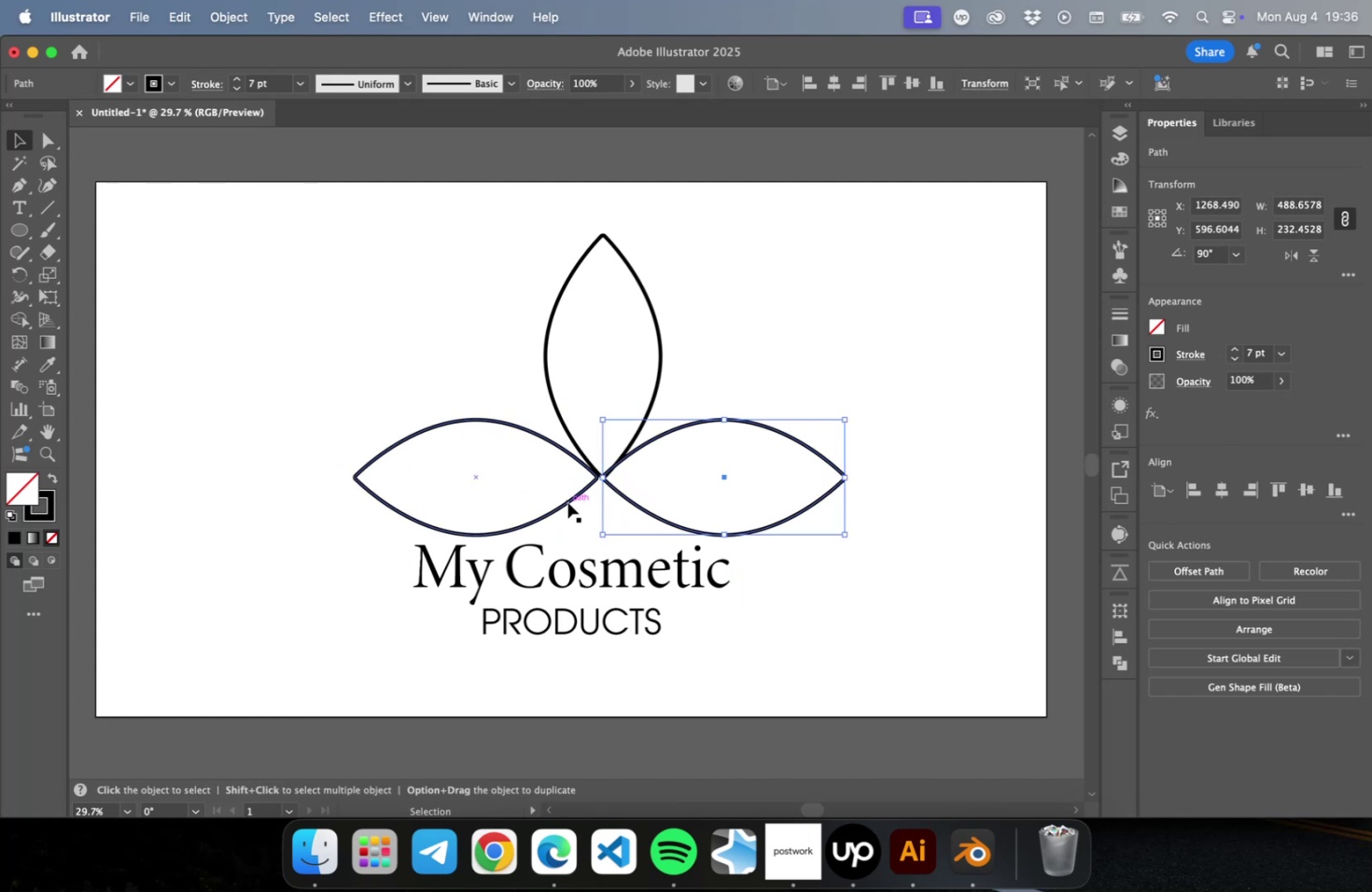 
left_click_drag(start_coordinate=[567, 501], to_coordinate=[573, 500])
 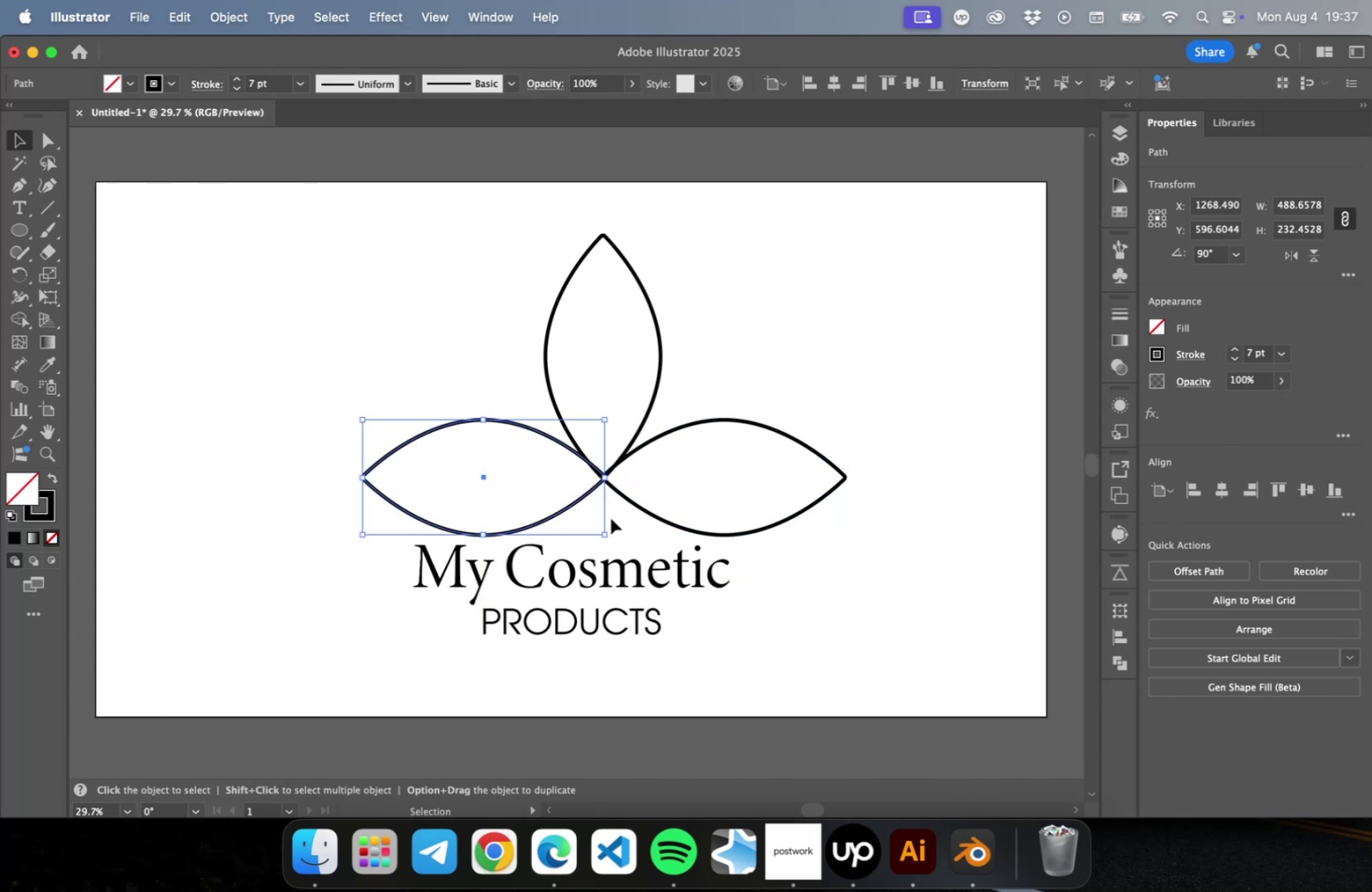 
left_click([610, 518])
 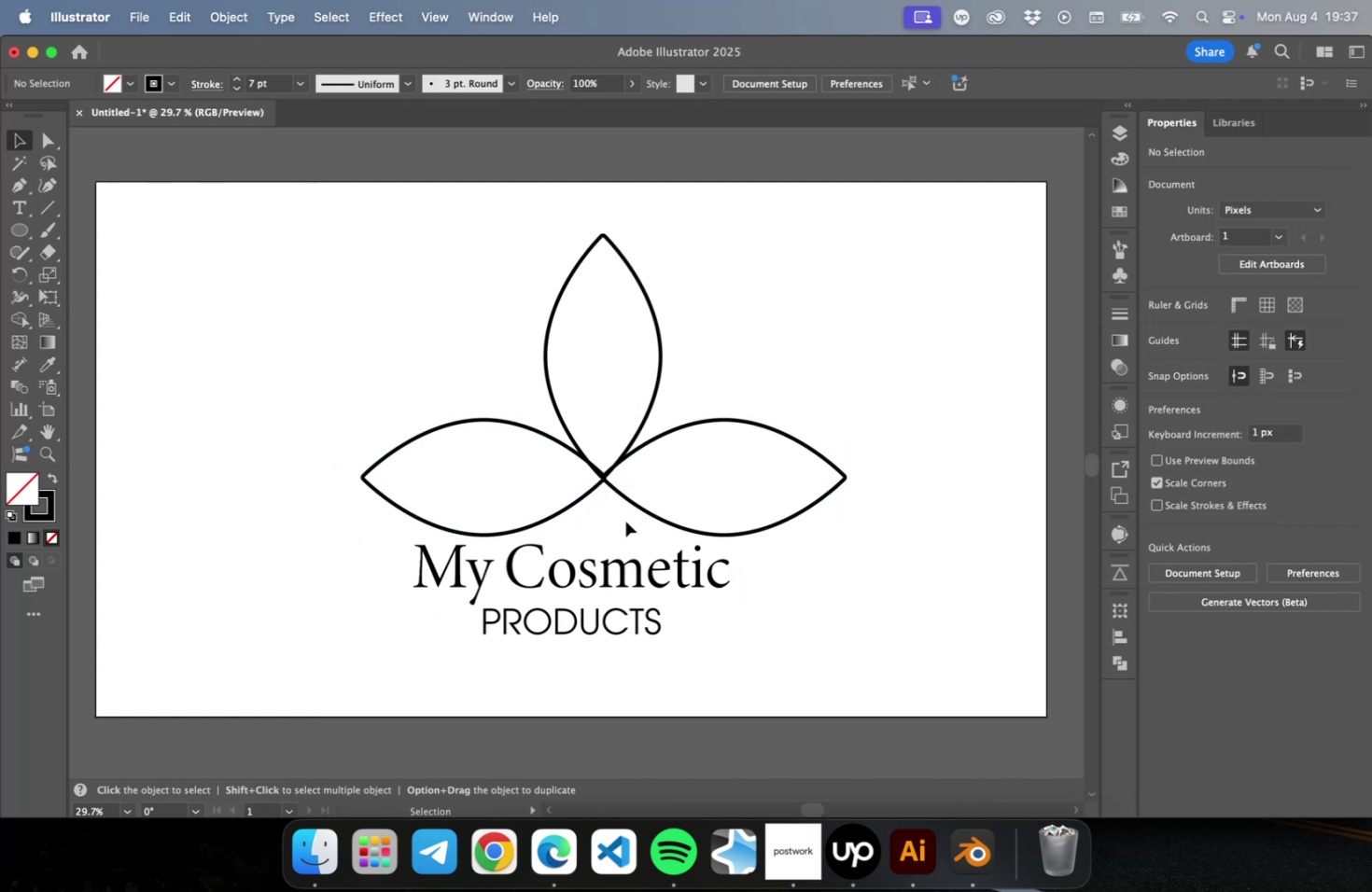 
left_click_drag(start_coordinate=[633, 524], to_coordinate=[483, 371])
 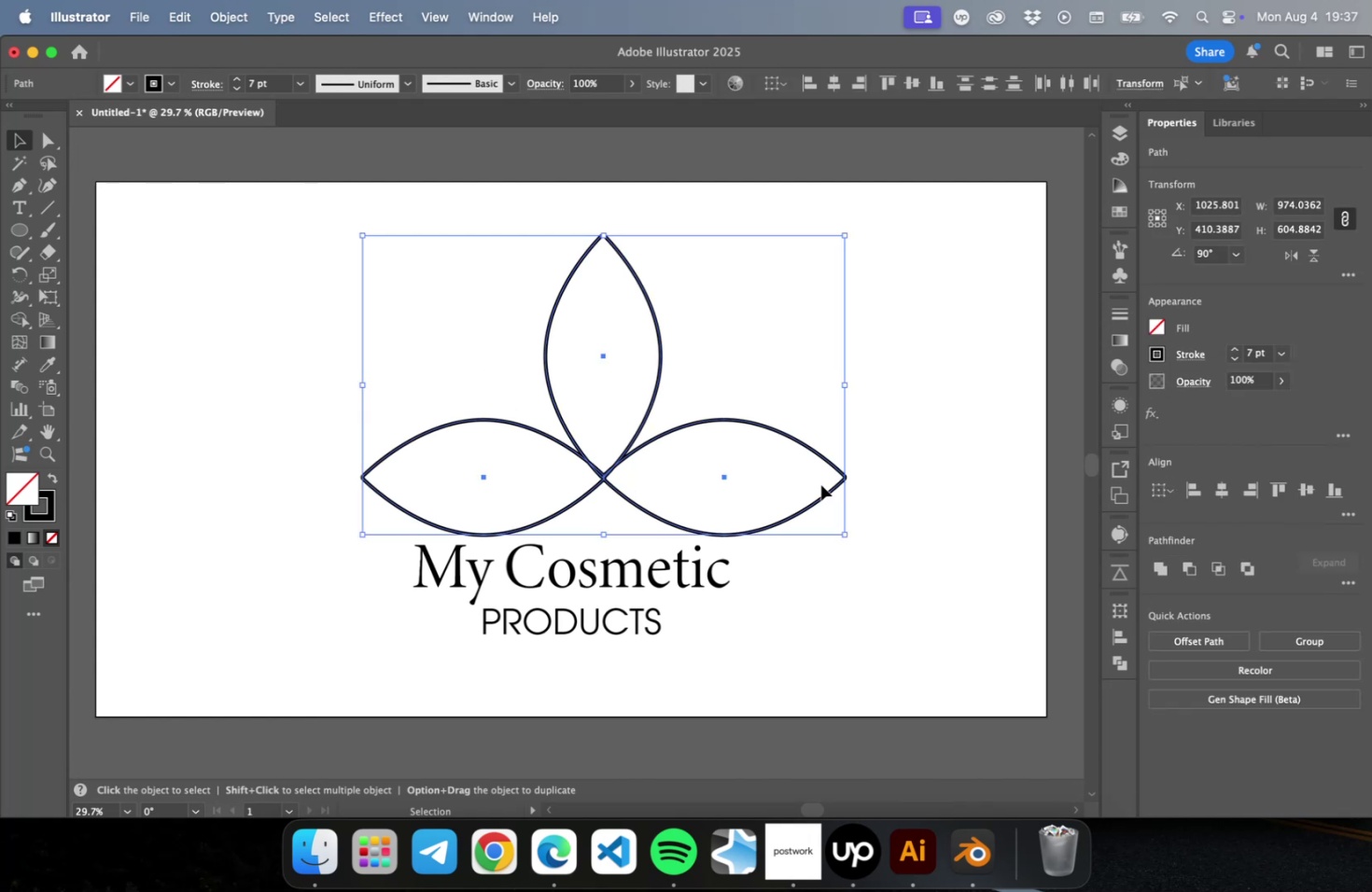 
hold_key(key=ShiftLeft, duration=1.71)
left_click_drag(start_coordinate=[845, 536], to_coordinate=[664, 426])
 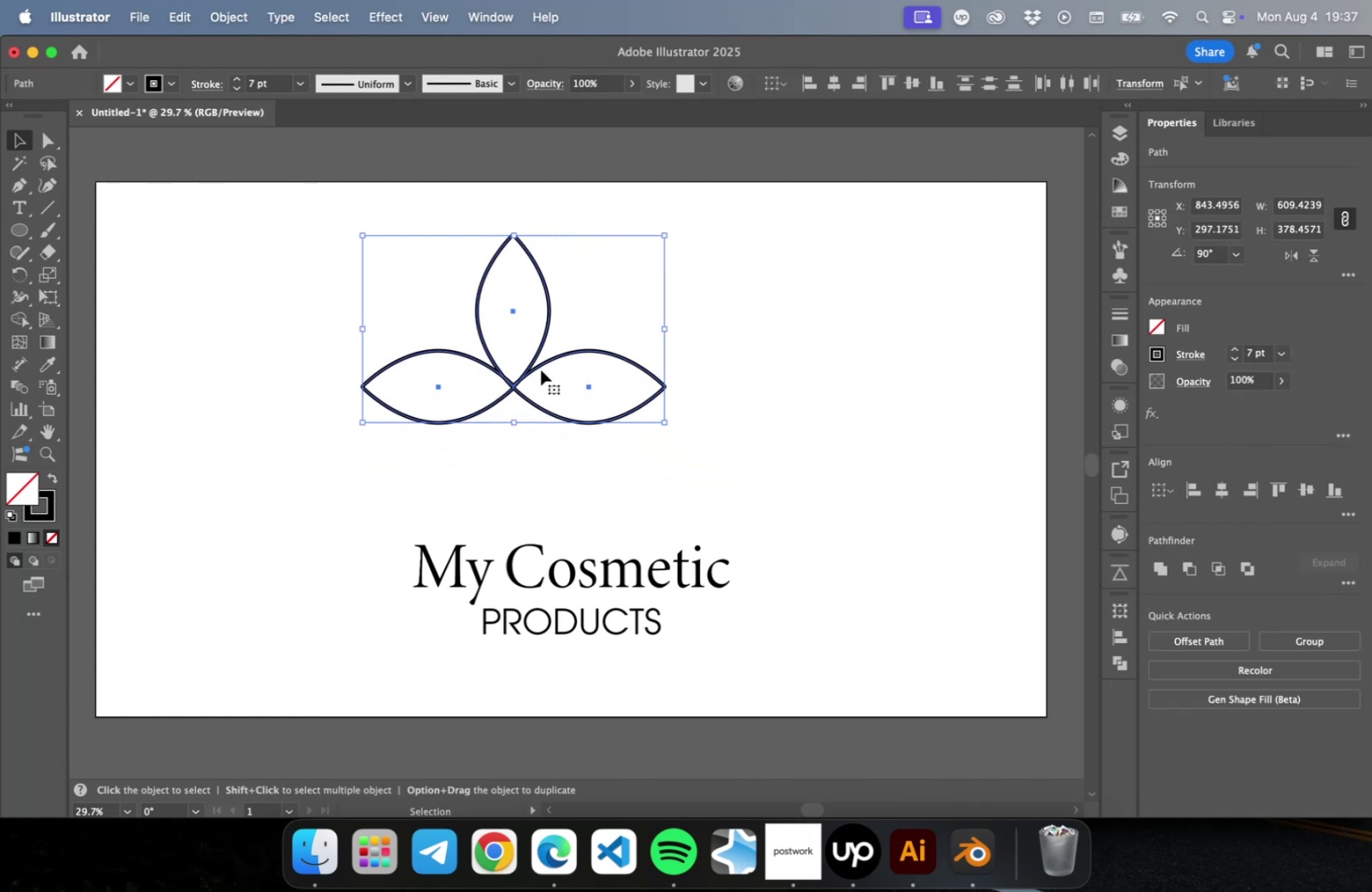 
left_click_drag(start_coordinate=[536, 365], to_coordinate=[612, 450])
 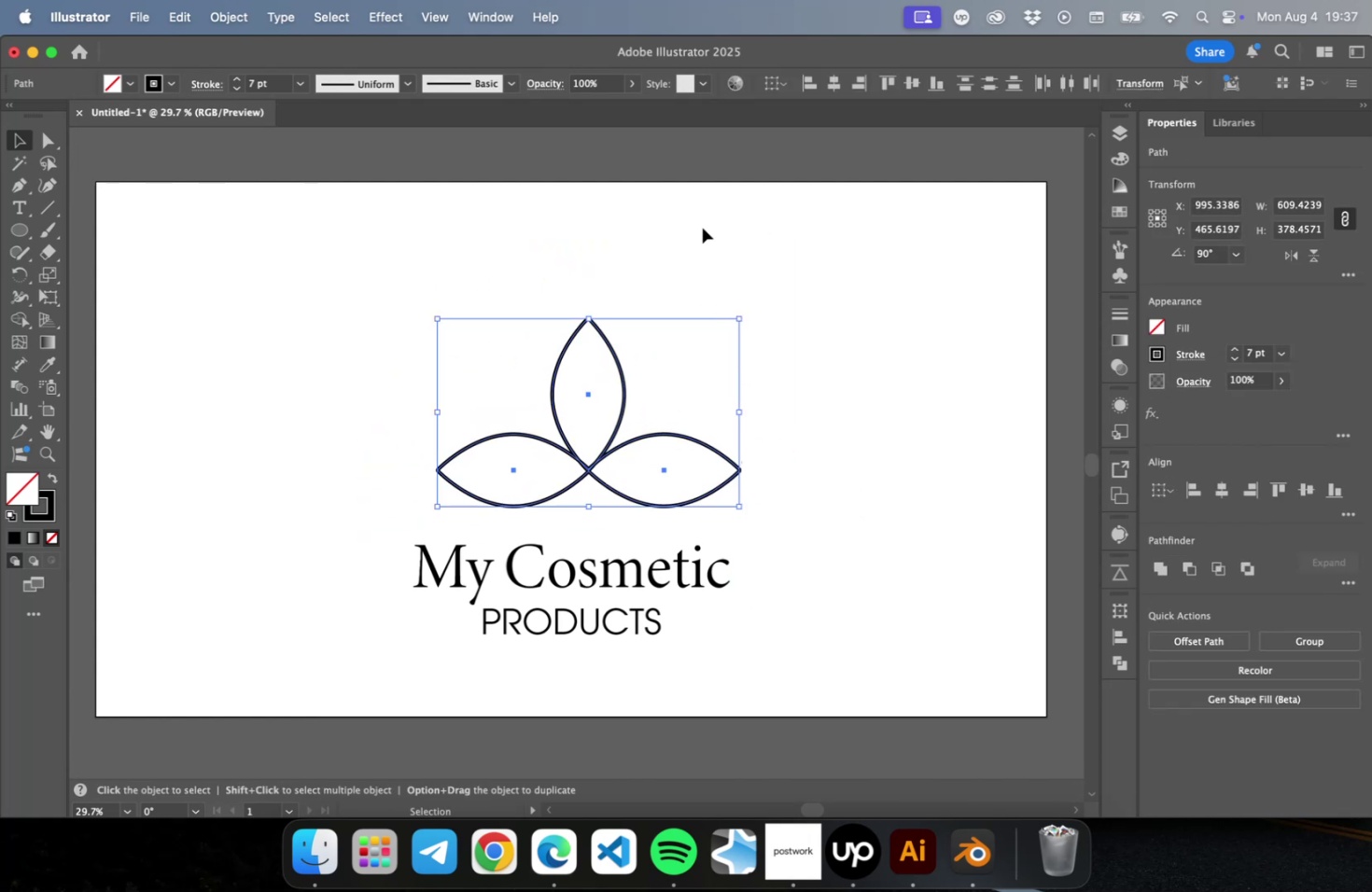 
left_click_drag(start_coordinate=[717, 268], to_coordinate=[520, 438])
 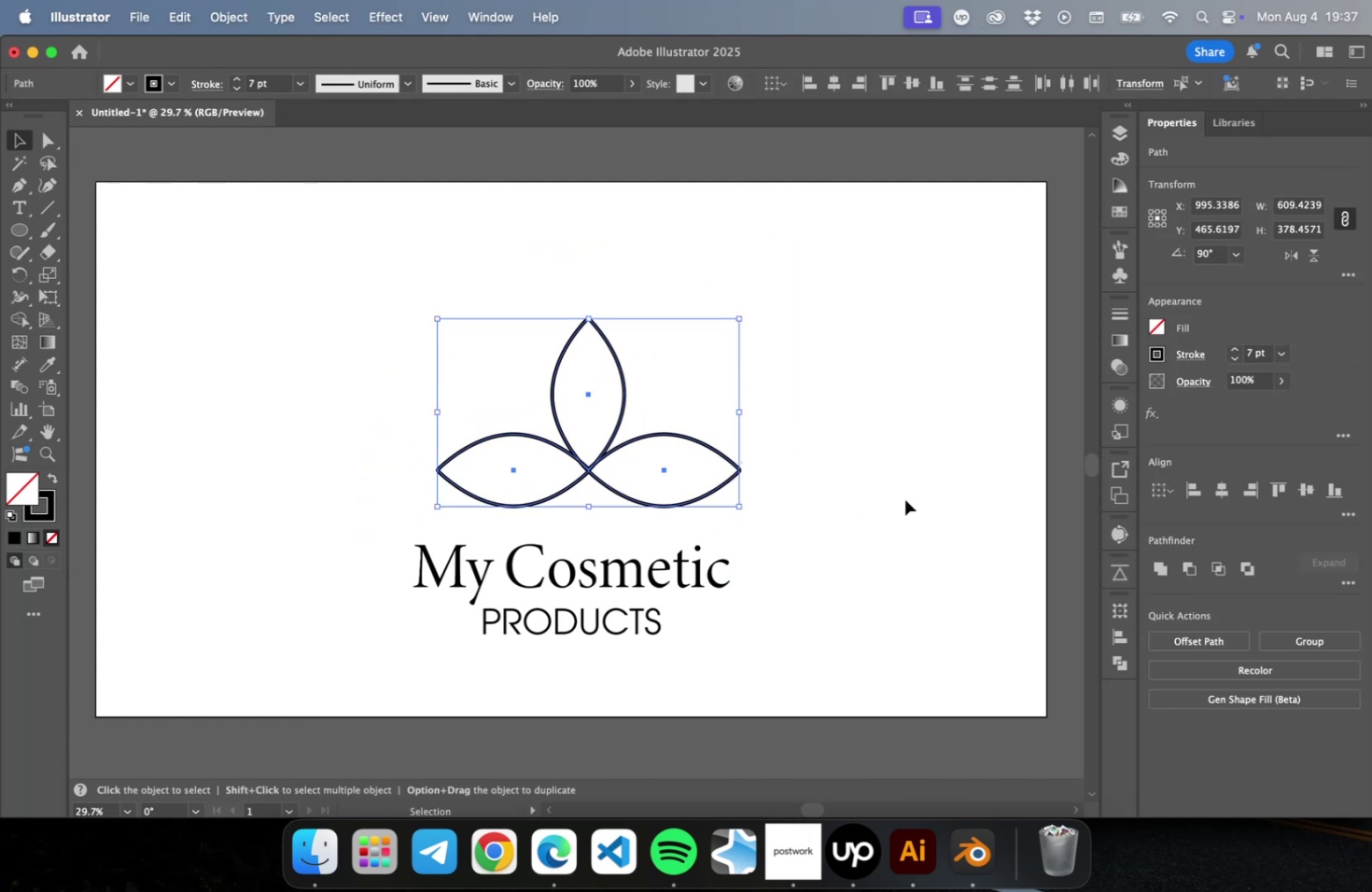 
left_click([904, 499])
 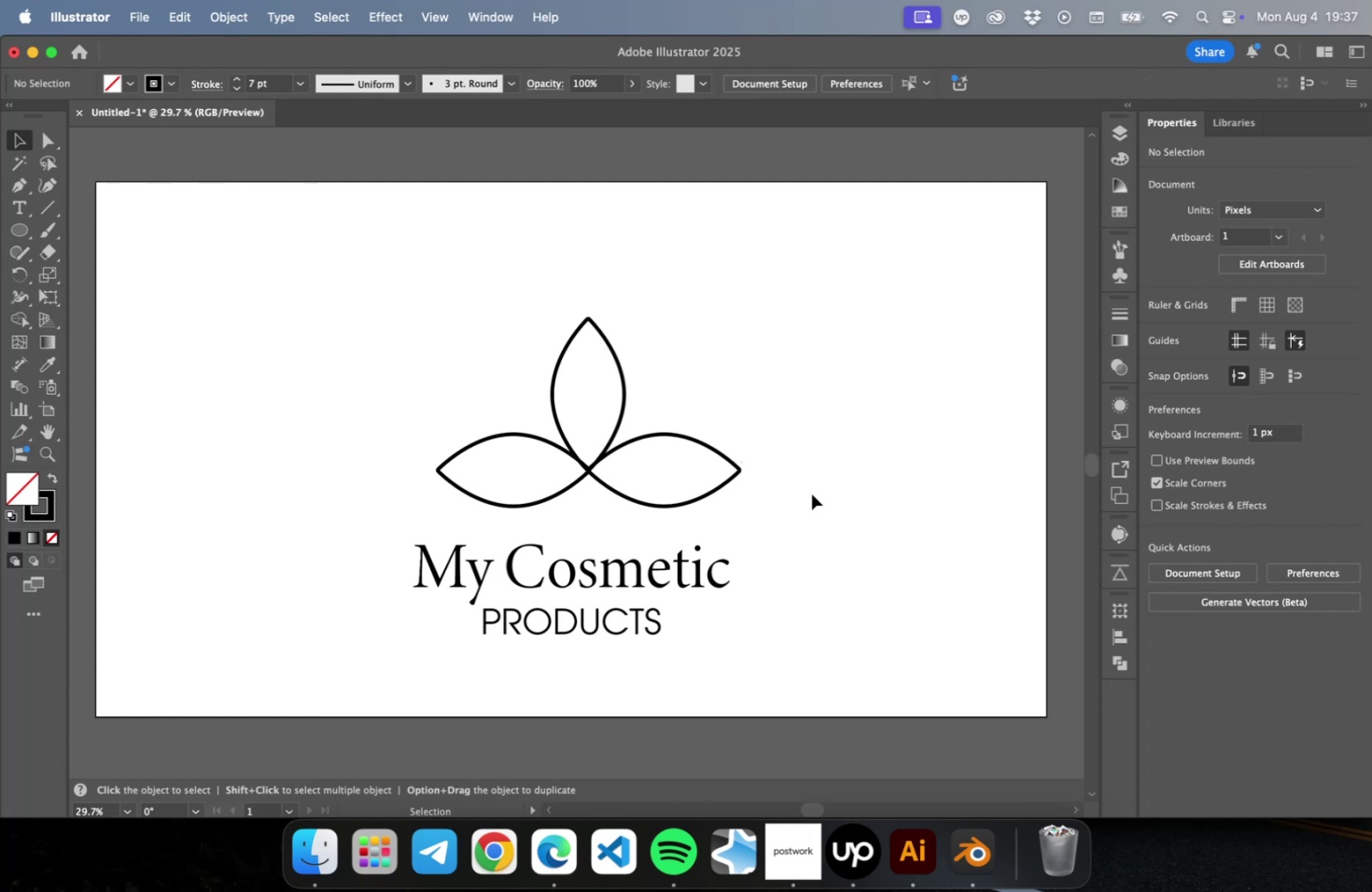 
wait(5.05)
 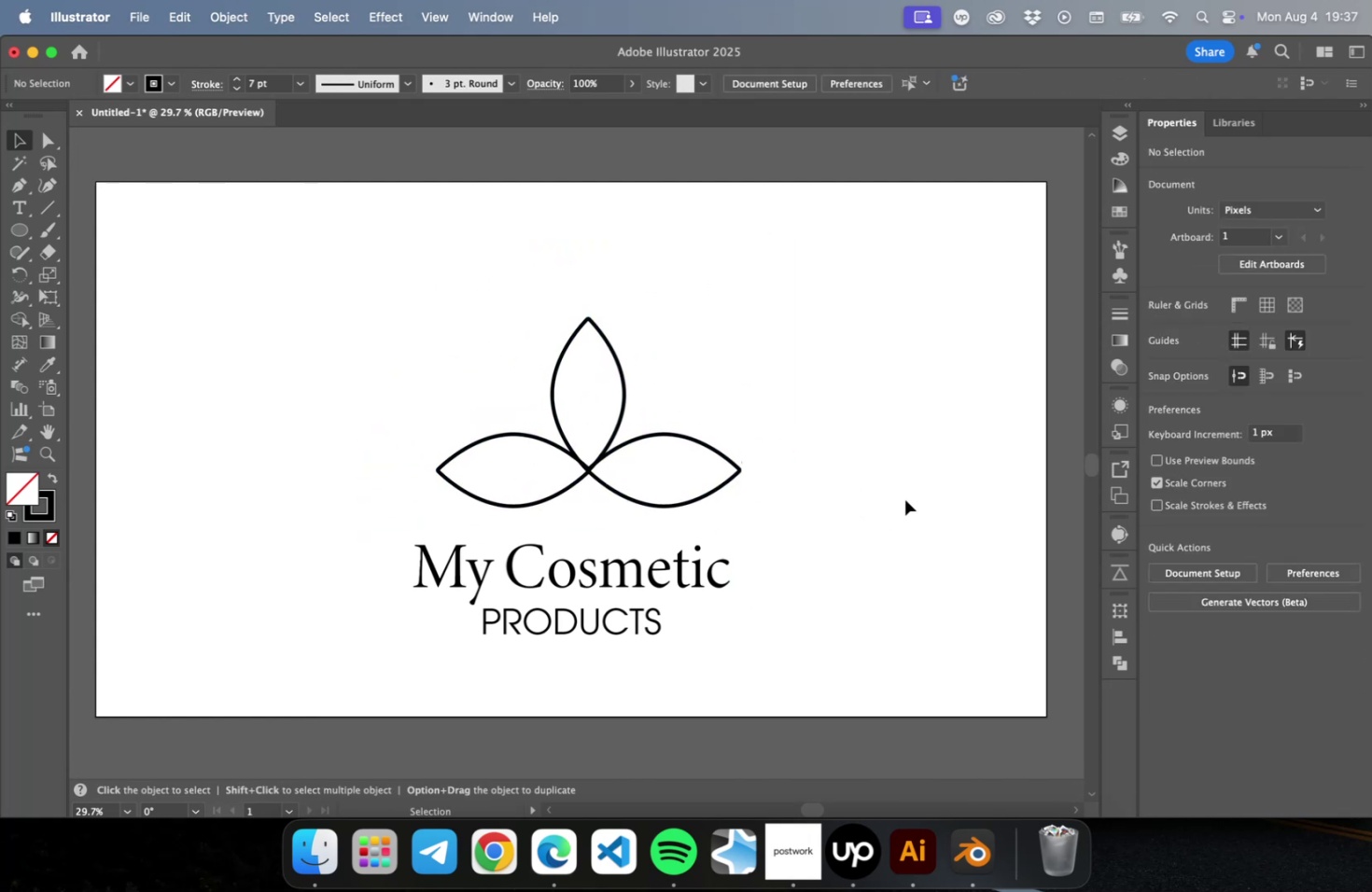 
hold_key(key=OptionLeft, duration=0.31)
scroll: coordinate [581, 469], scroll_direction: up, amount: 15.0
 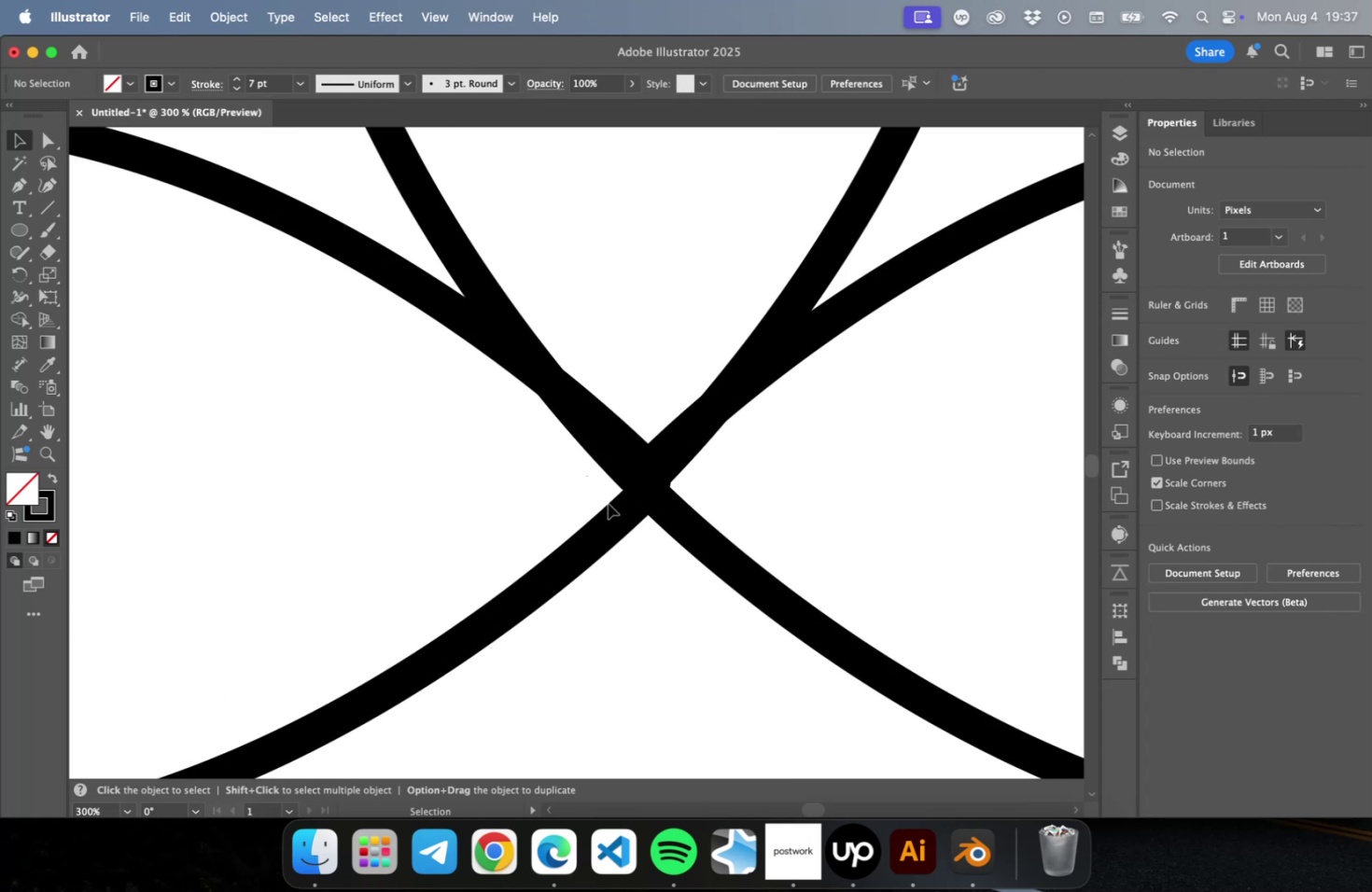 
hold_key(key=OptionLeft, duration=0.34)
scroll: coordinate [606, 502], scroll_direction: down, amount: 2.0
 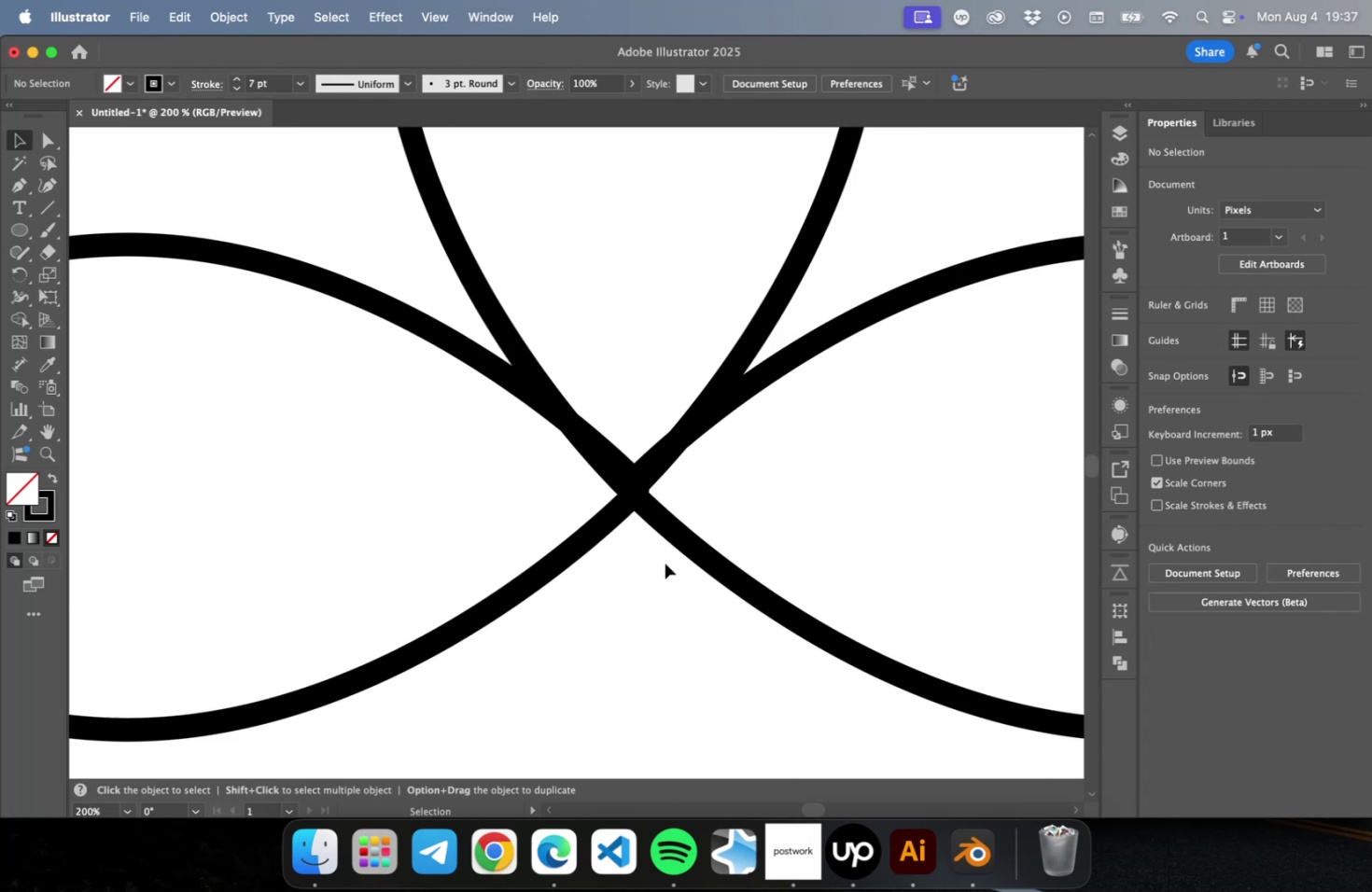 
left_click_drag(start_coordinate=[725, 620], to_coordinate=[541, 355])
 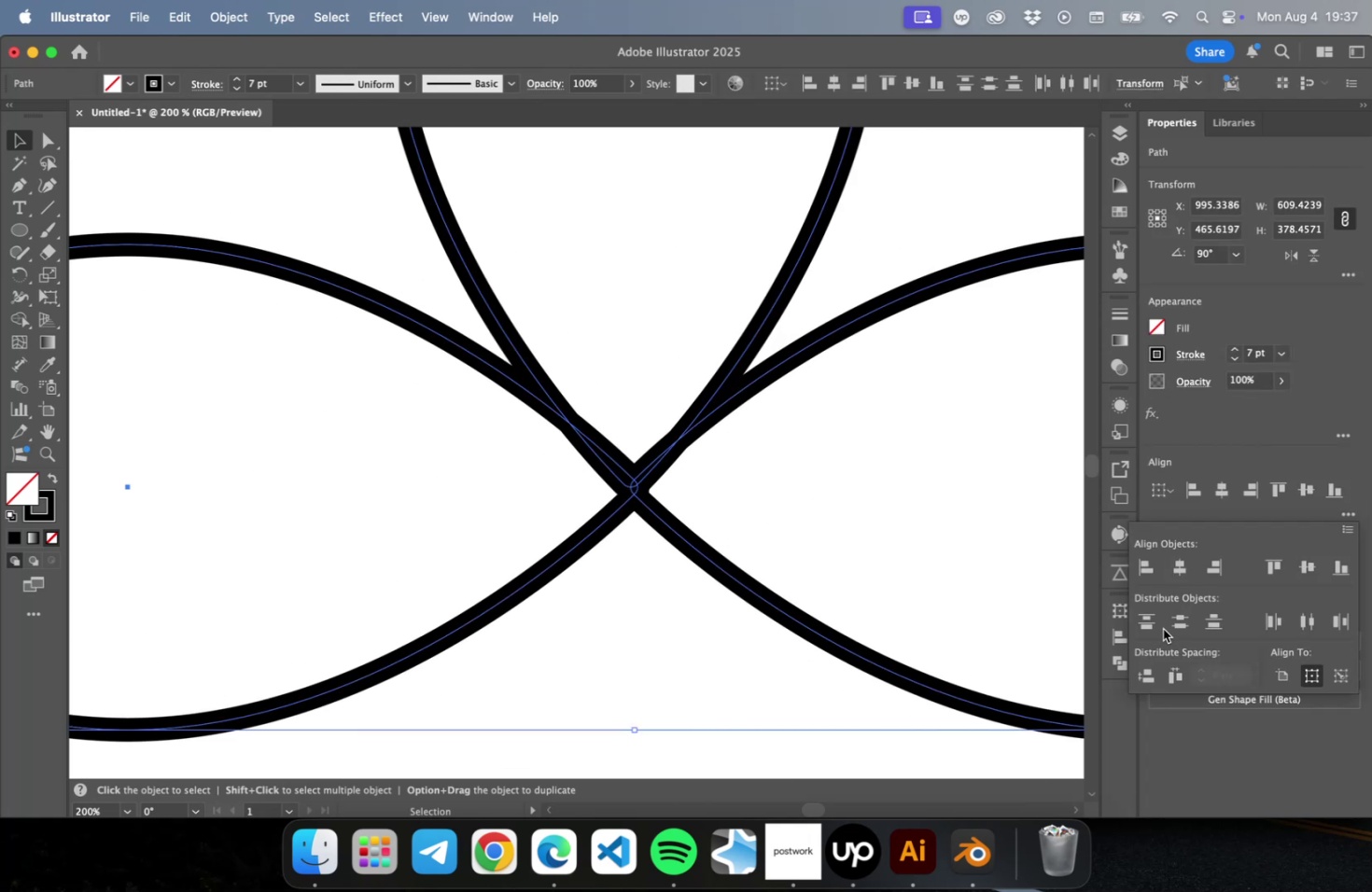 
left_click([1304, 623])
 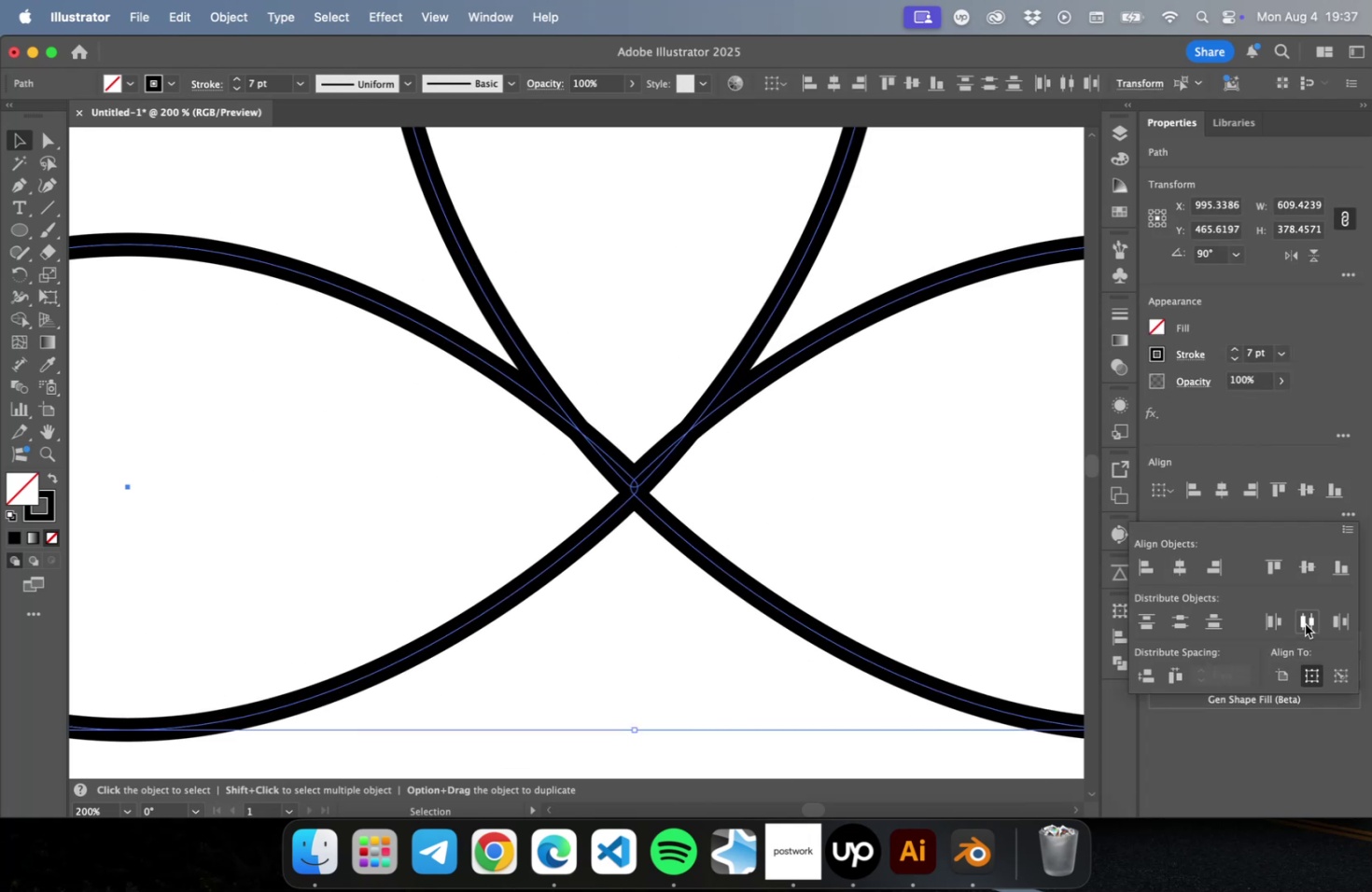 
double_click([1304, 623])
 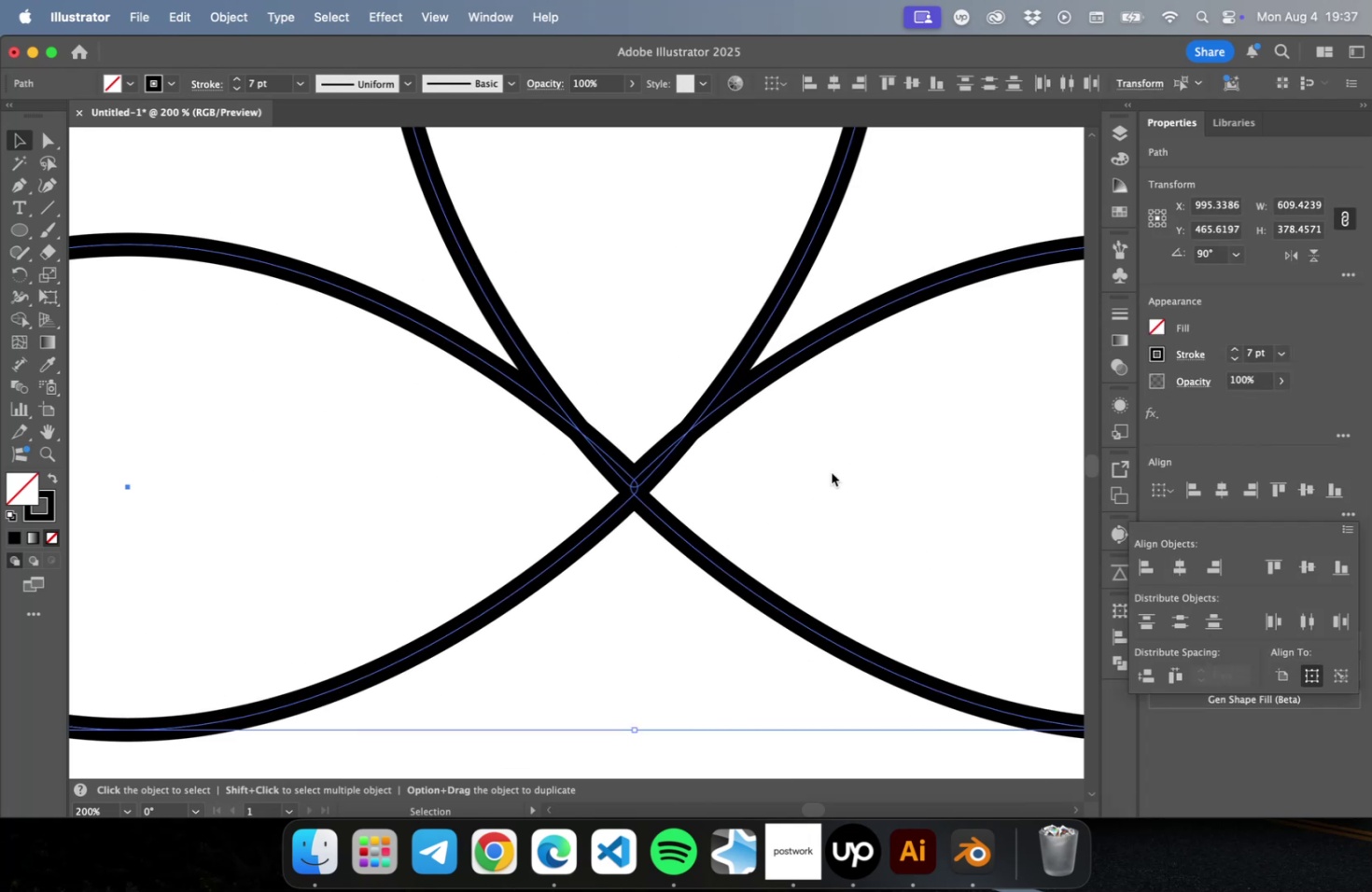 
left_click([712, 597])
 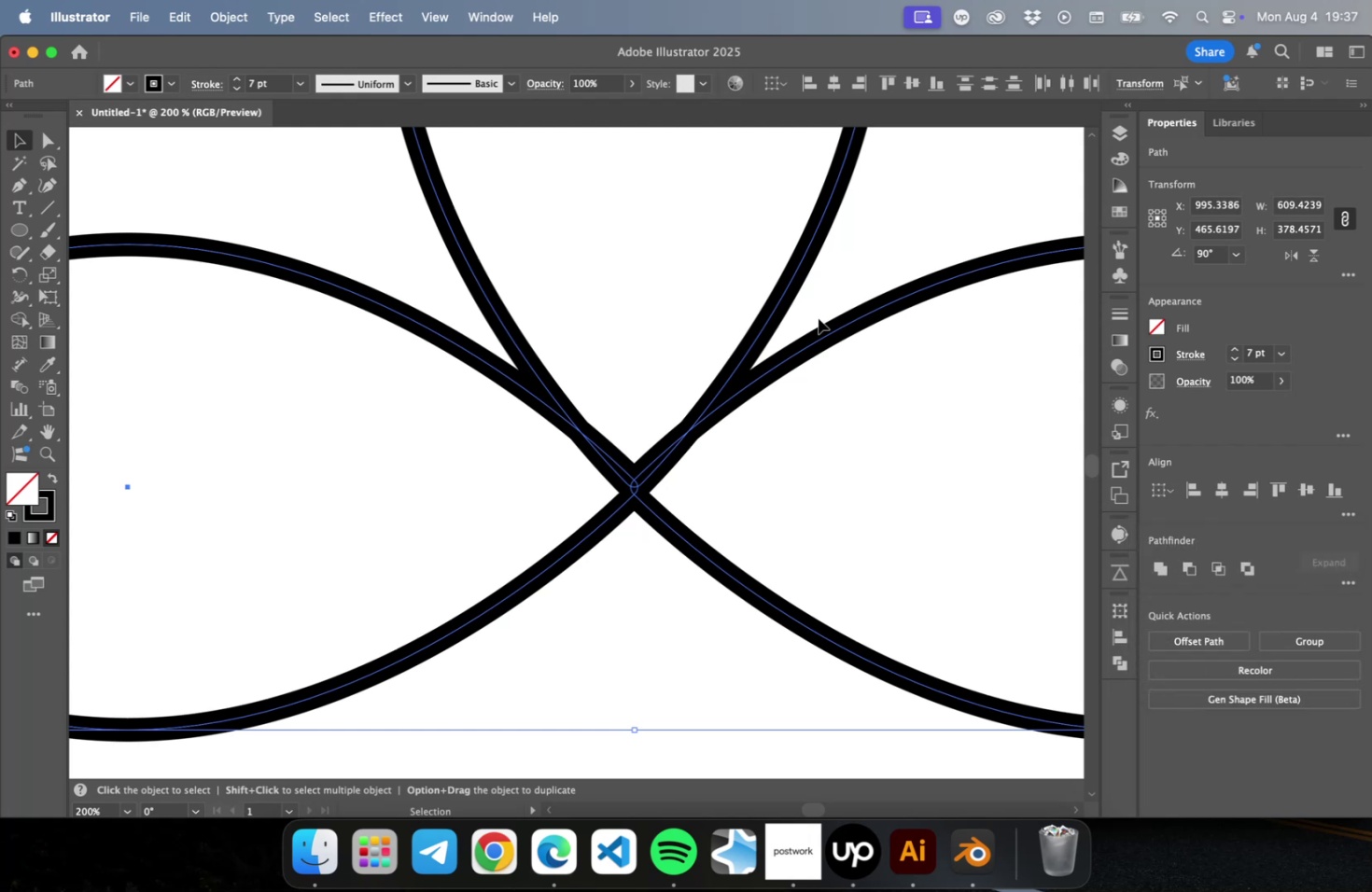 
left_click([859, 287])
 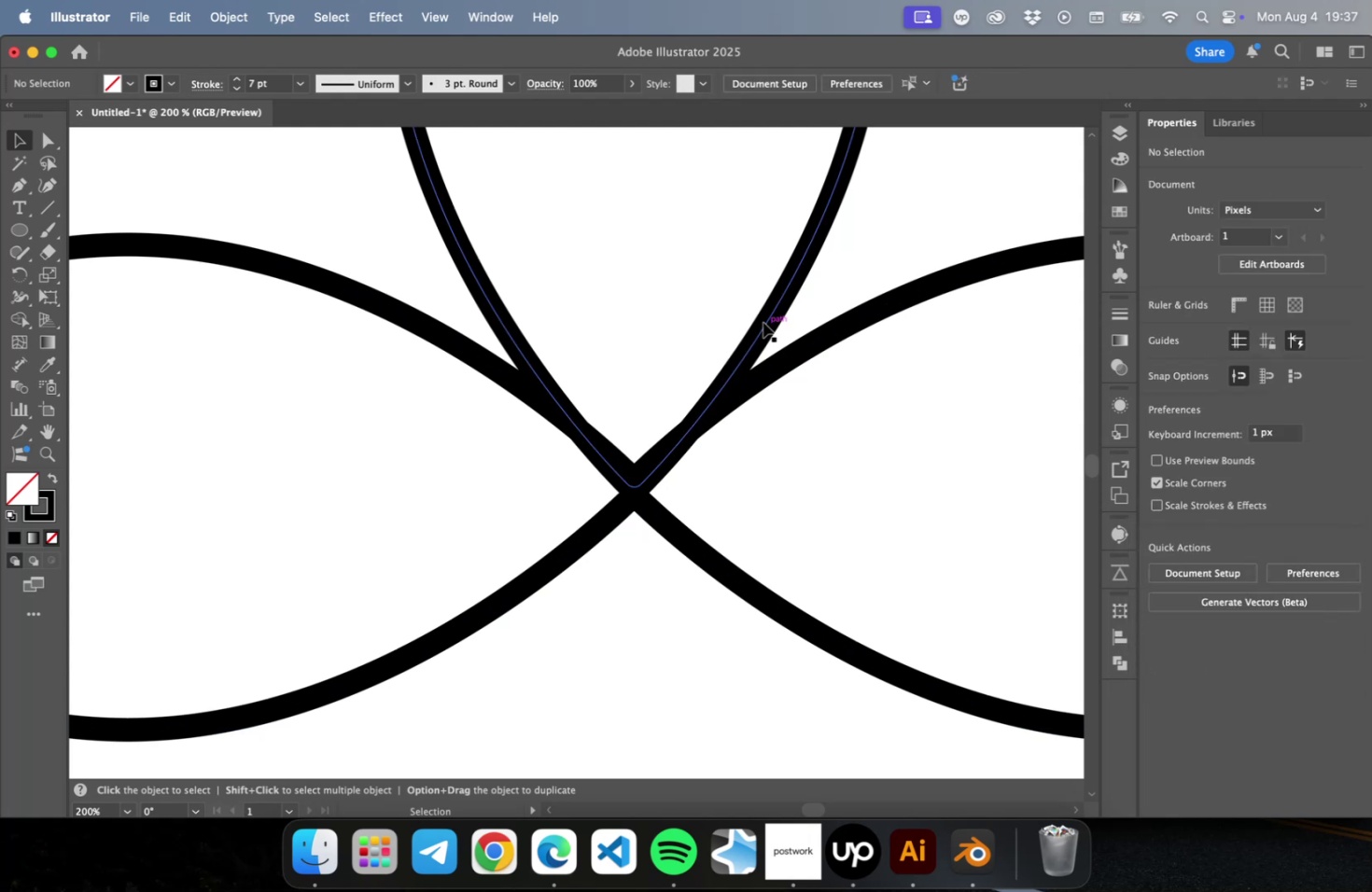 
left_click_drag(start_coordinate=[763, 322], to_coordinate=[761, 308])
 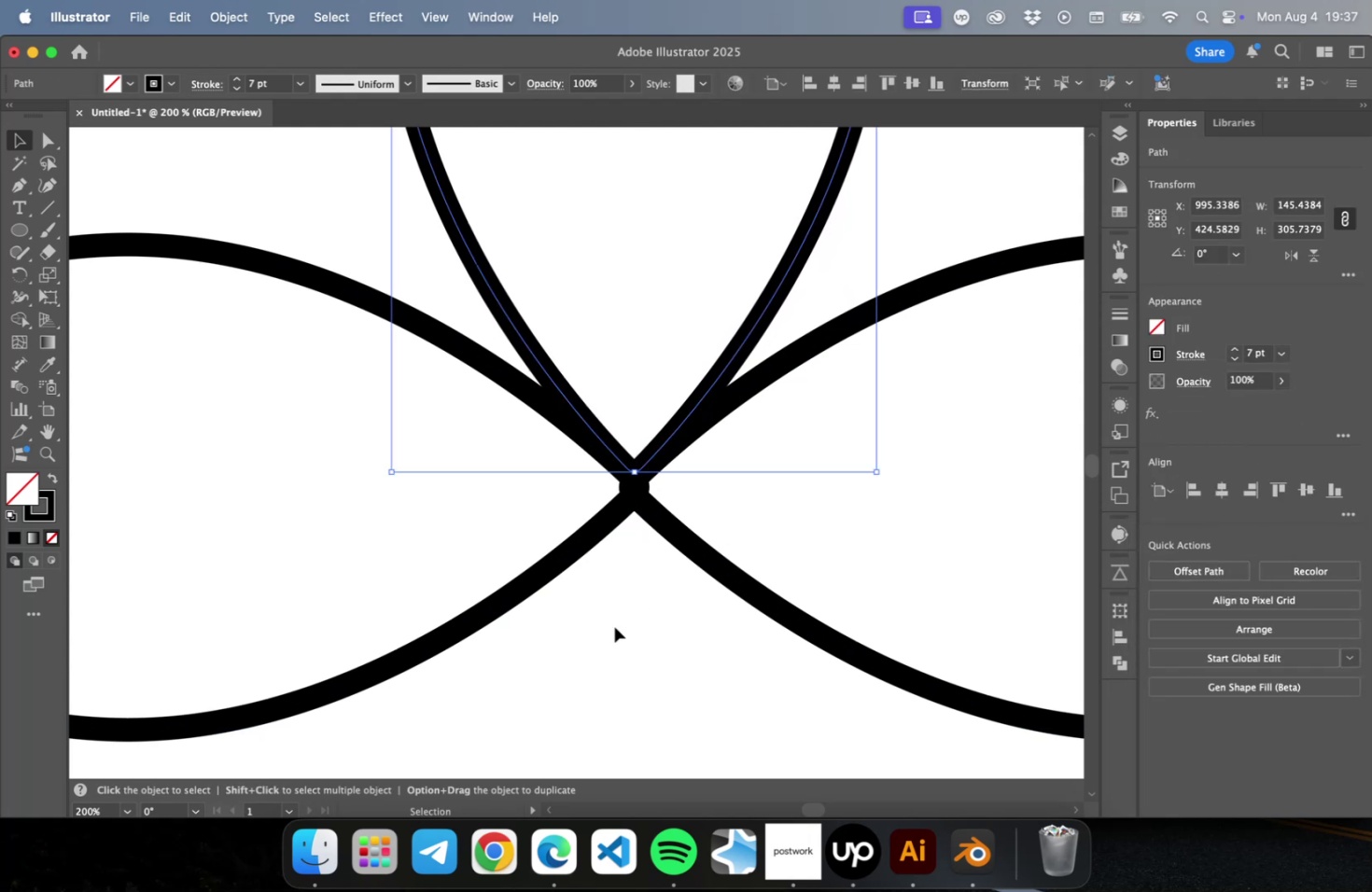 
hold_key(key=ShiftLeft, duration=2.04)
 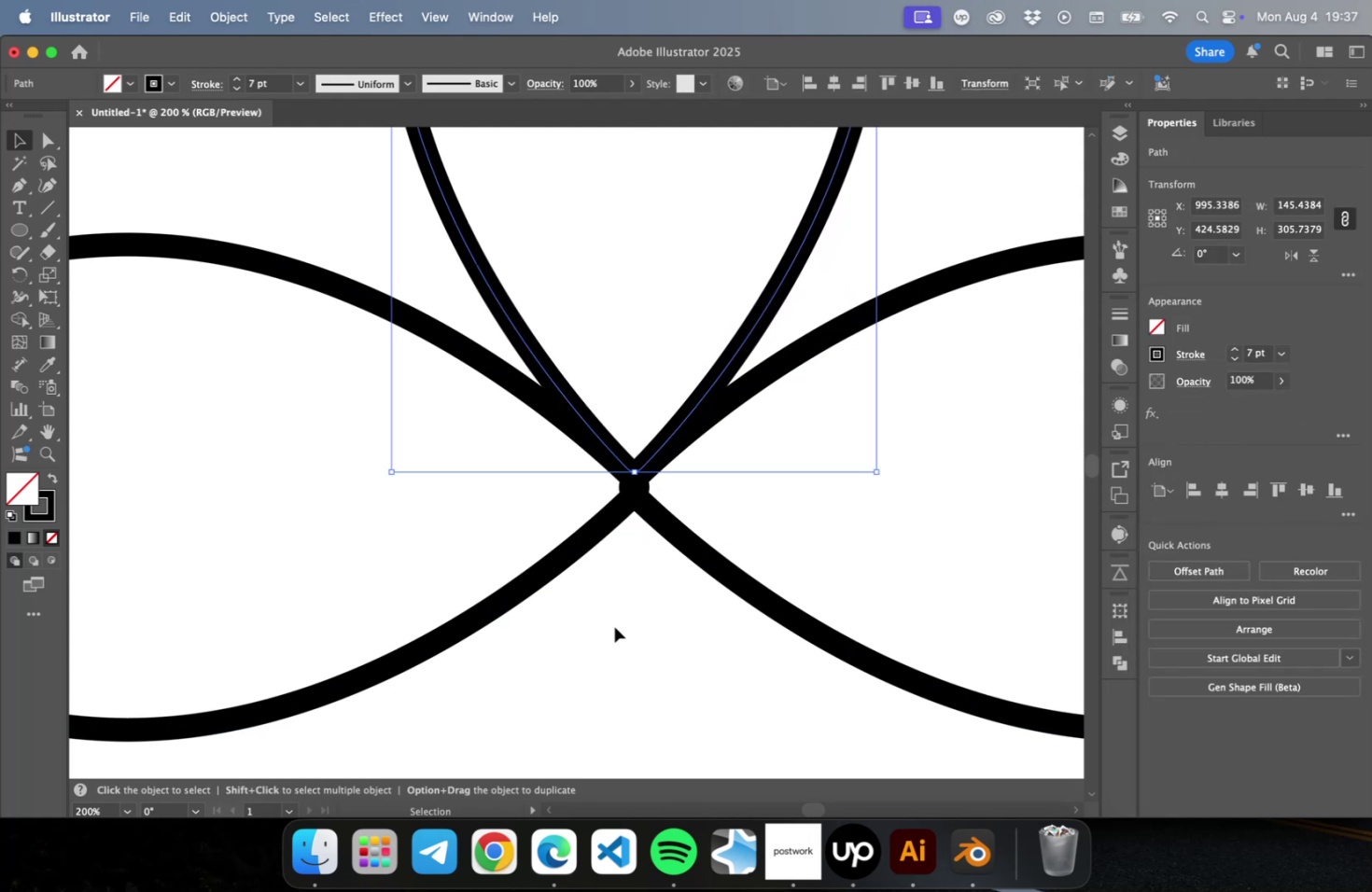 
left_click_drag(start_coordinate=[614, 625], to_coordinate=[674, 335])
 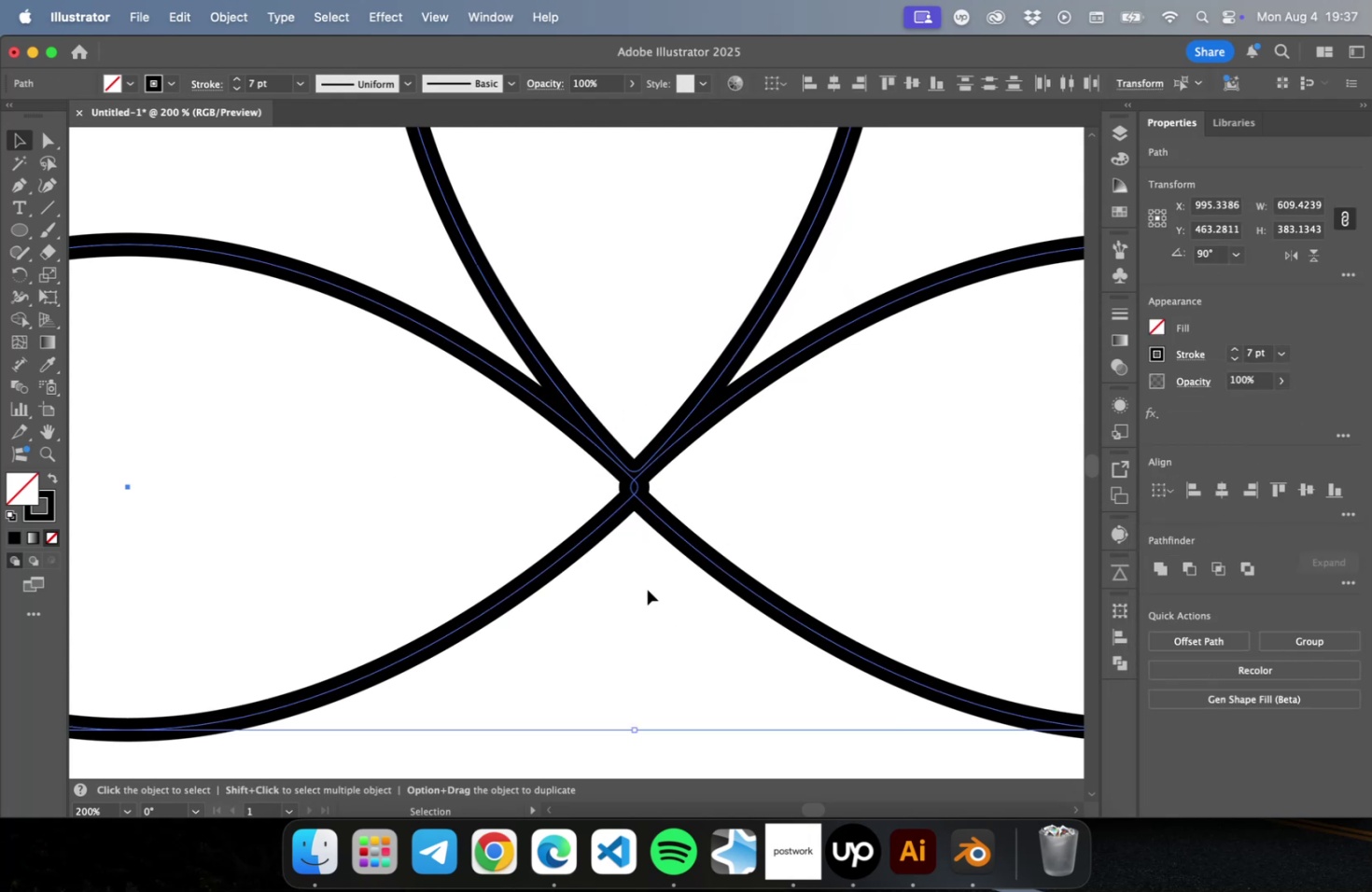 
left_click([647, 591])
 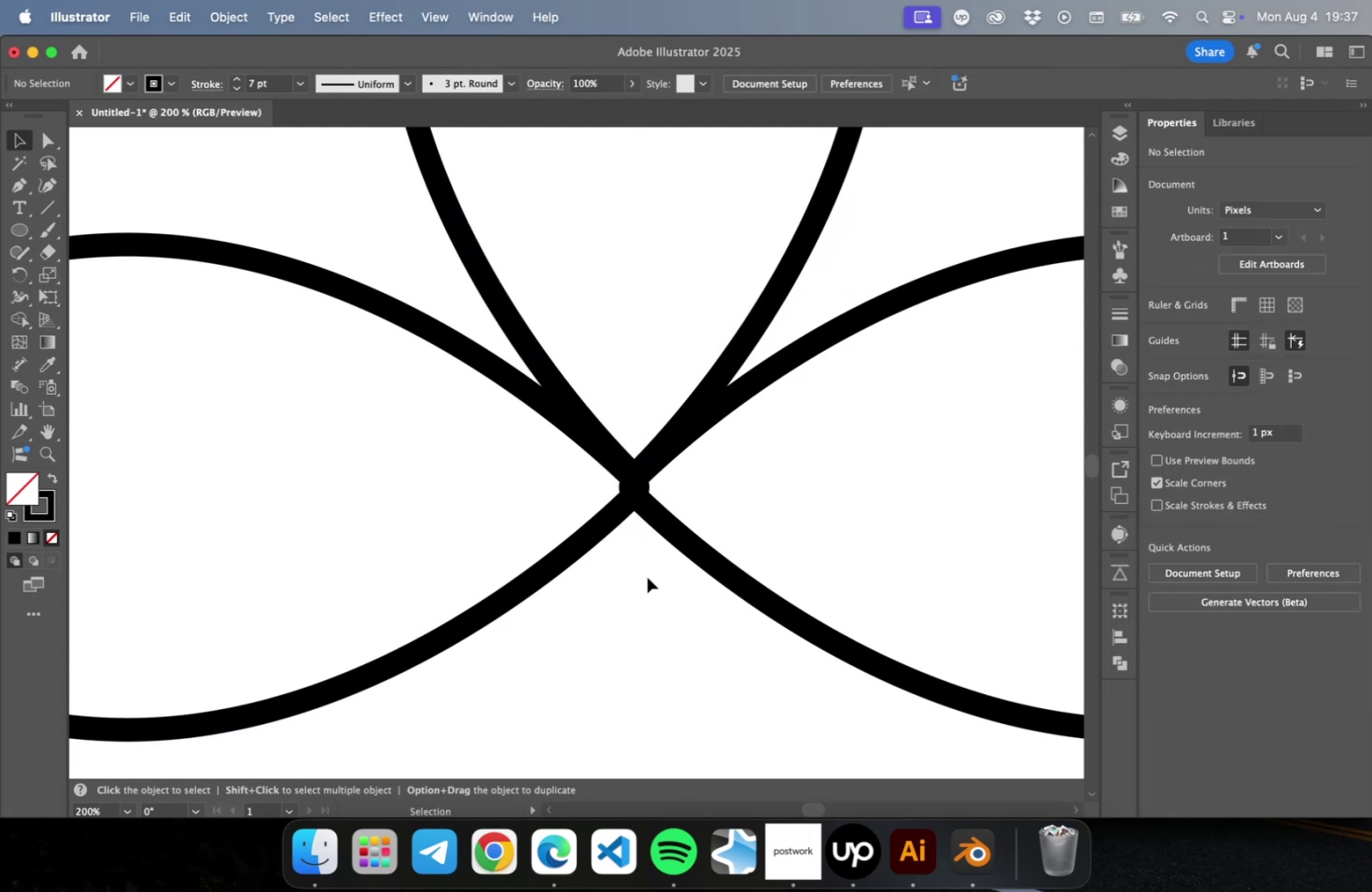 
key(Alt+OptionLeft)
 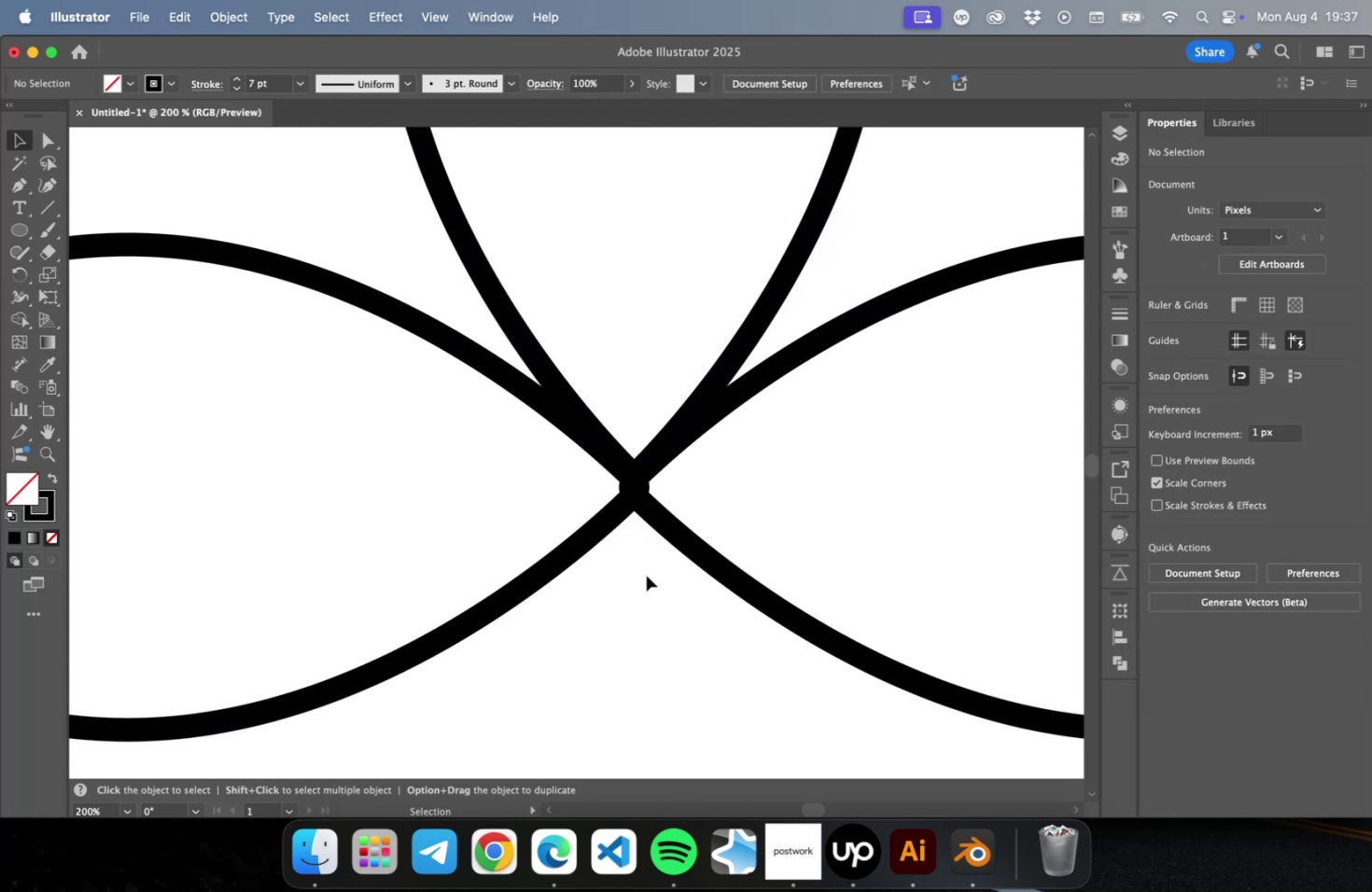 
scroll: coordinate [646, 574], scroll_direction: up, amount: 2.0
 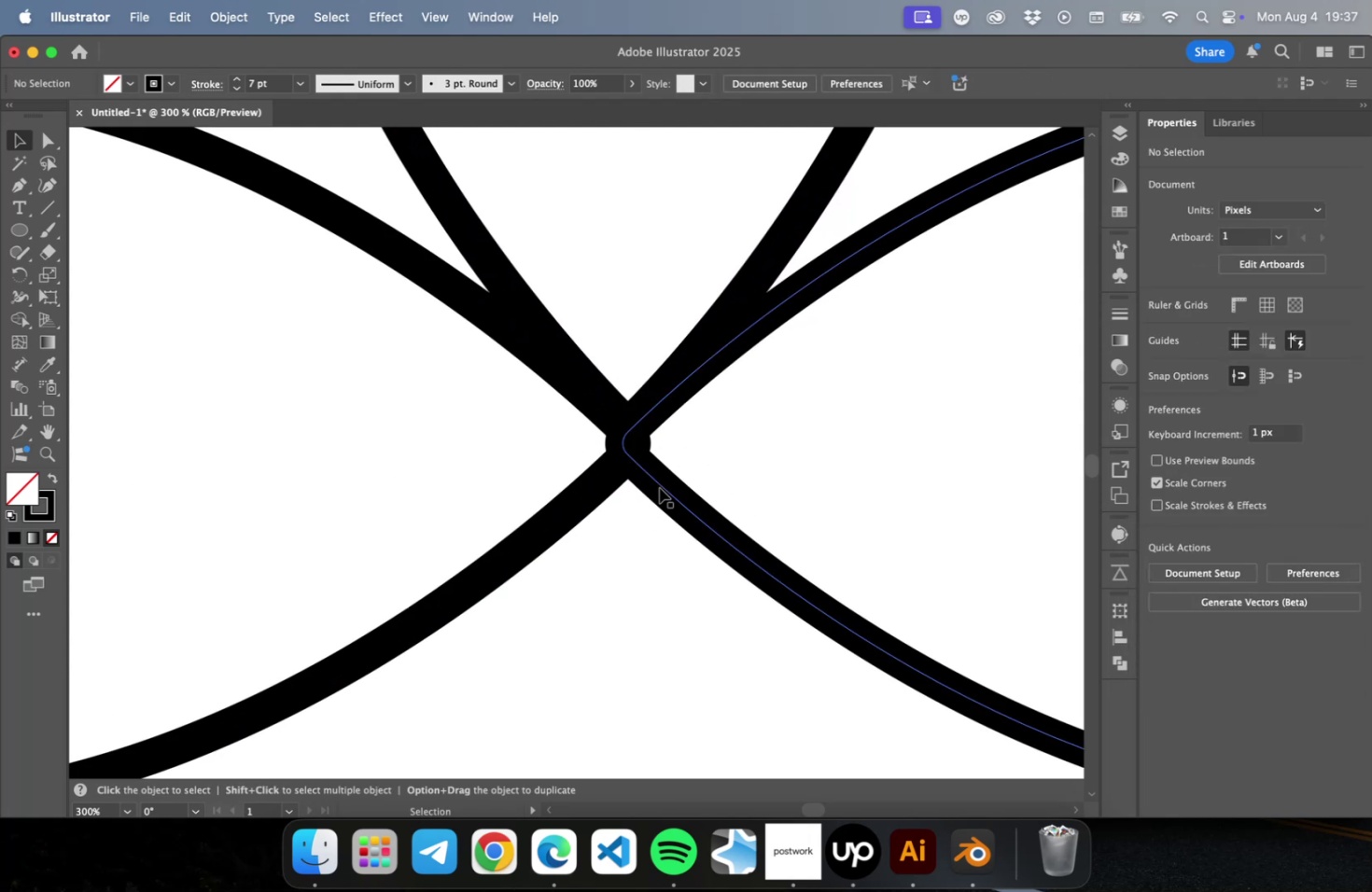 
left_click([659, 486])
 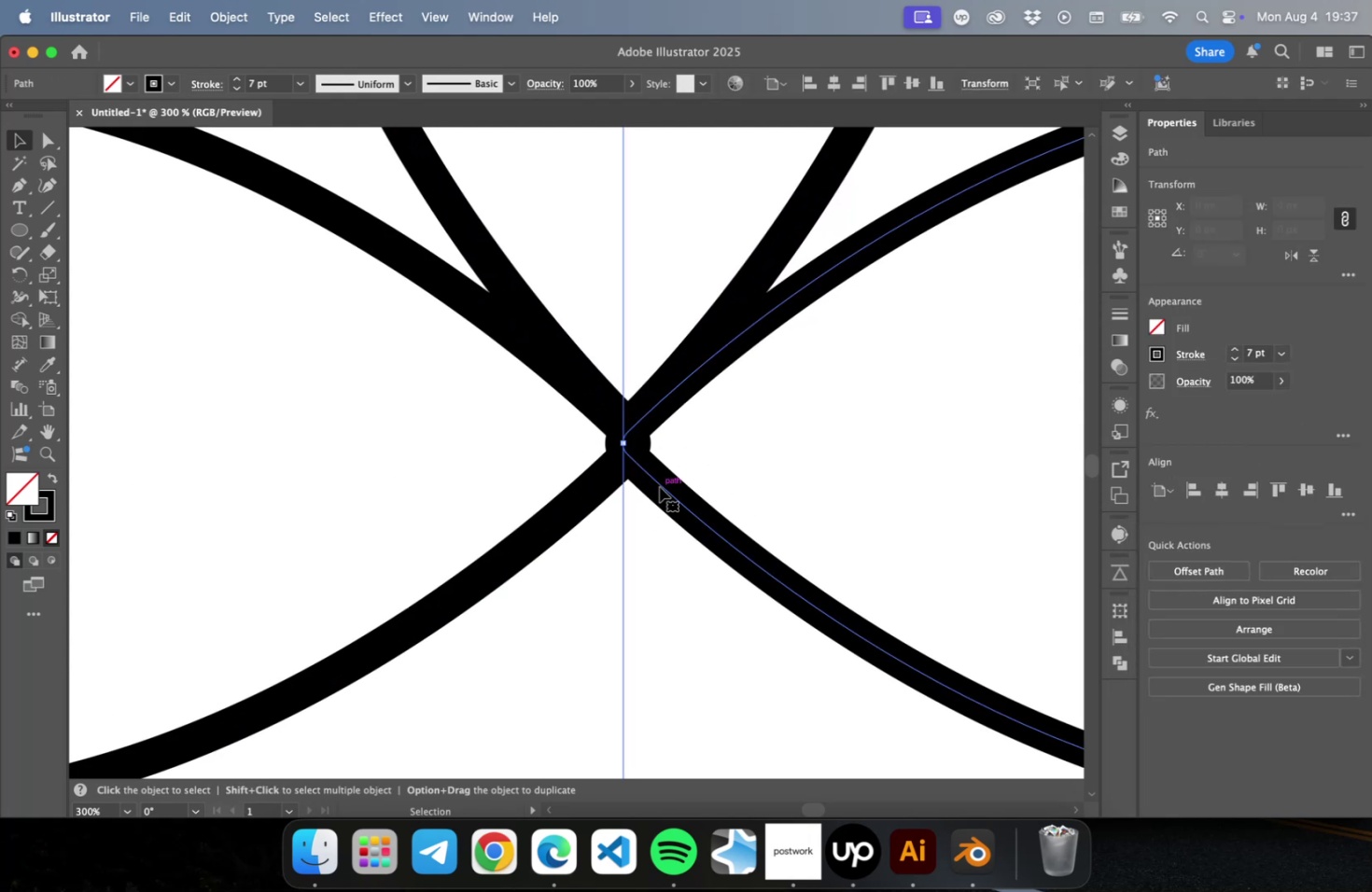 
left_click_drag(start_coordinate=[659, 486], to_coordinate=[678, 485])
 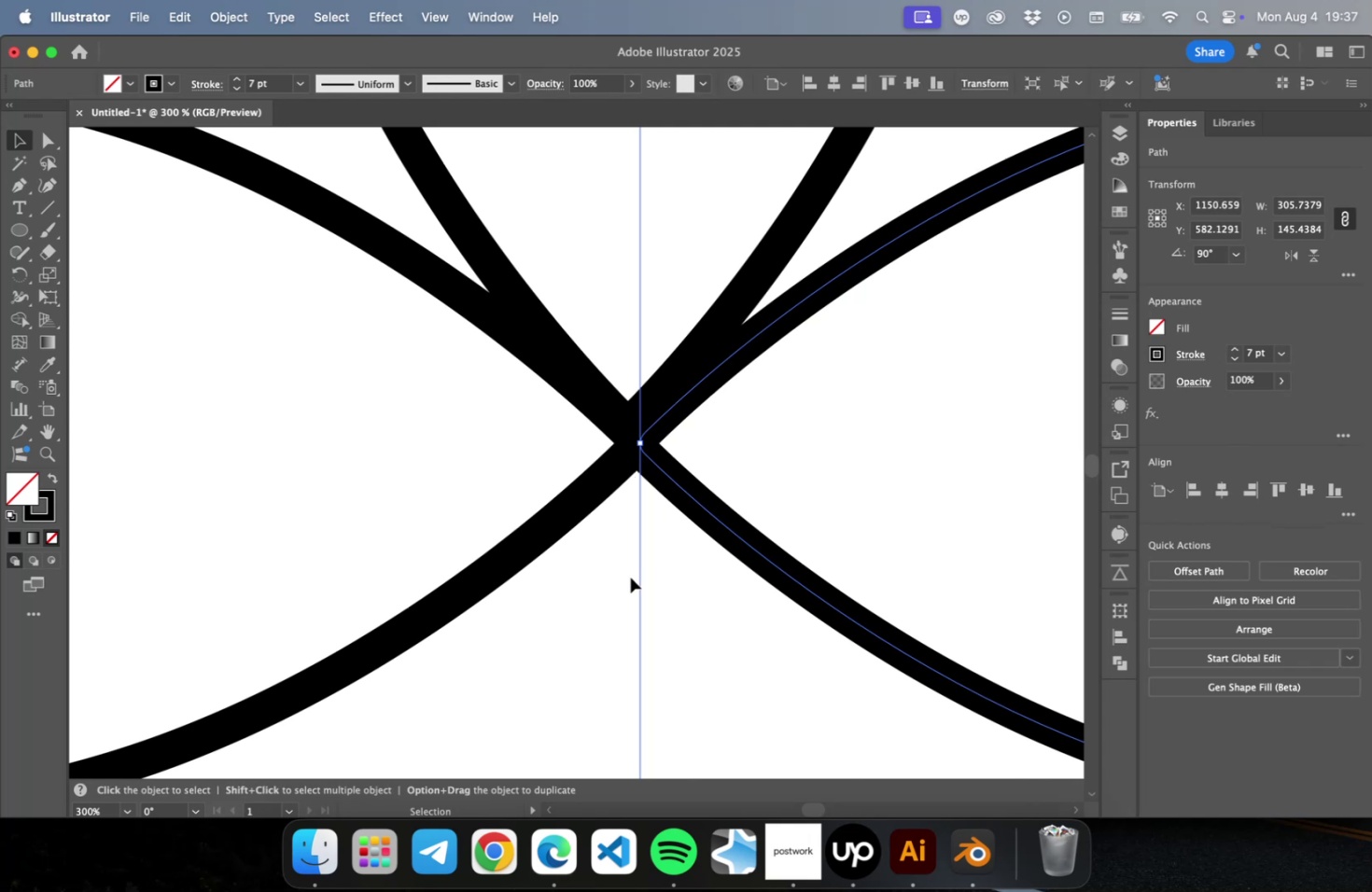 
hold_key(key=ShiftLeft, duration=1.08)
 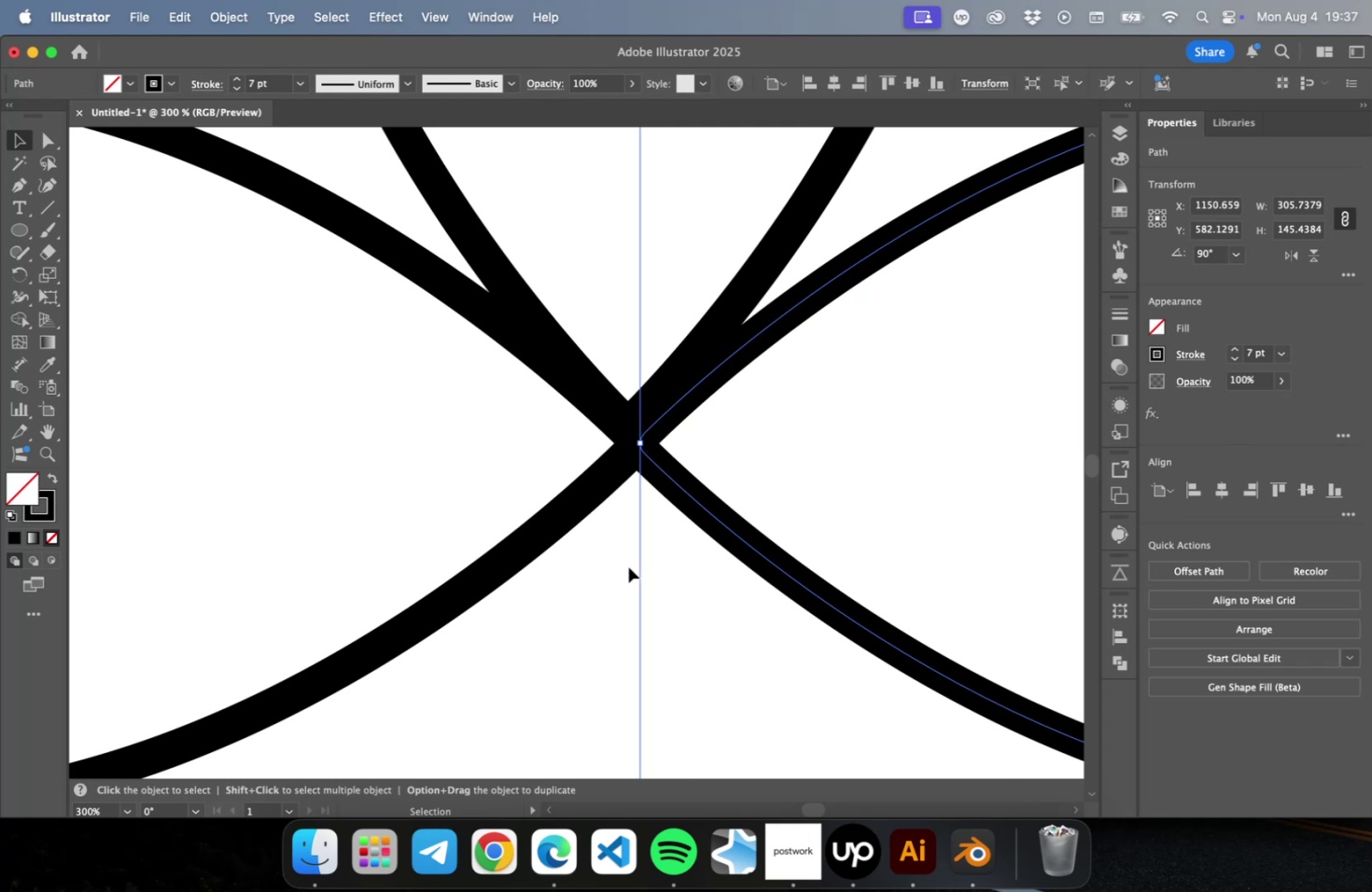 
left_click_drag(start_coordinate=[593, 593], to_coordinate=[669, 288])
 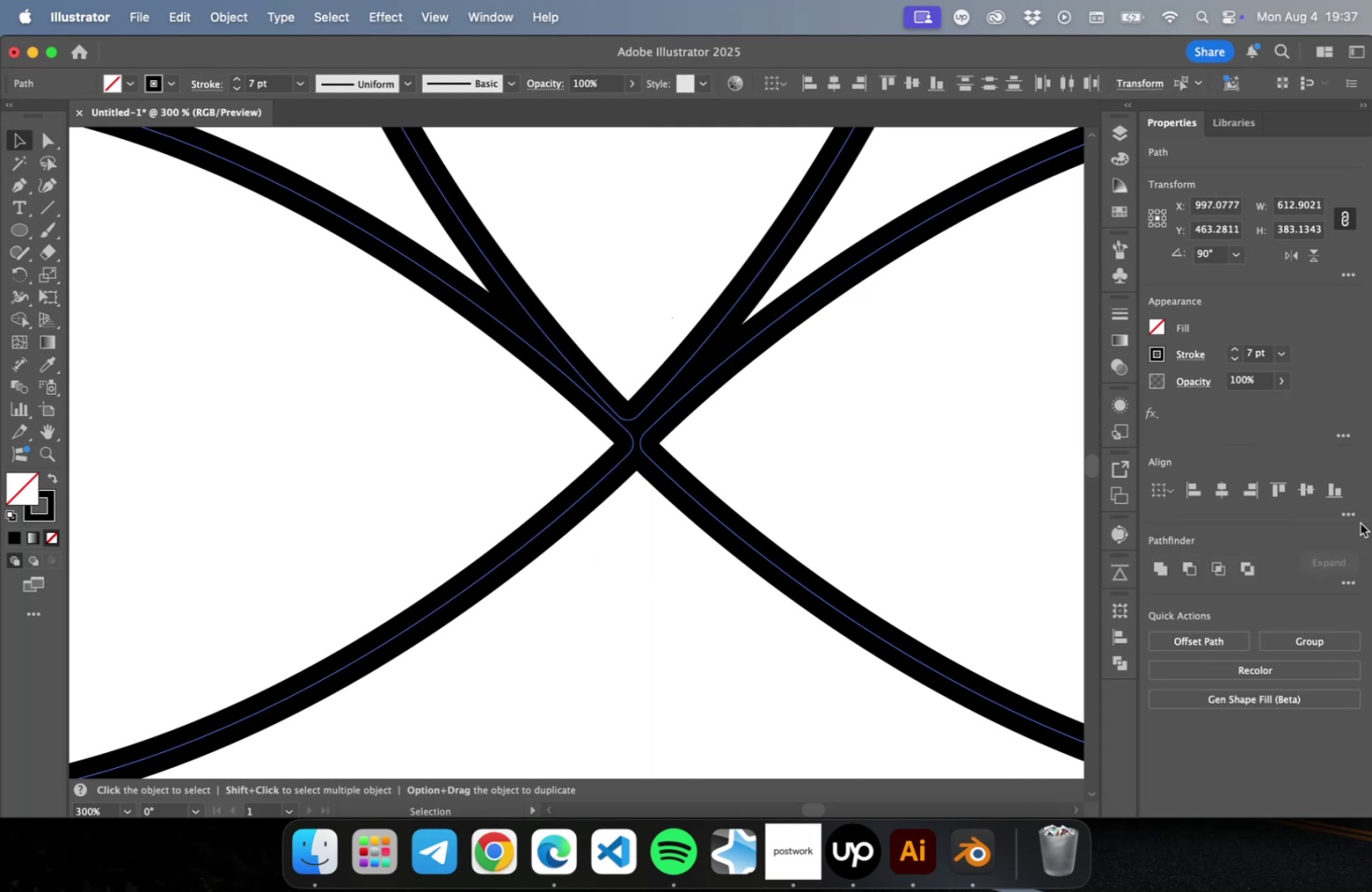 
double_click([1356, 516])
 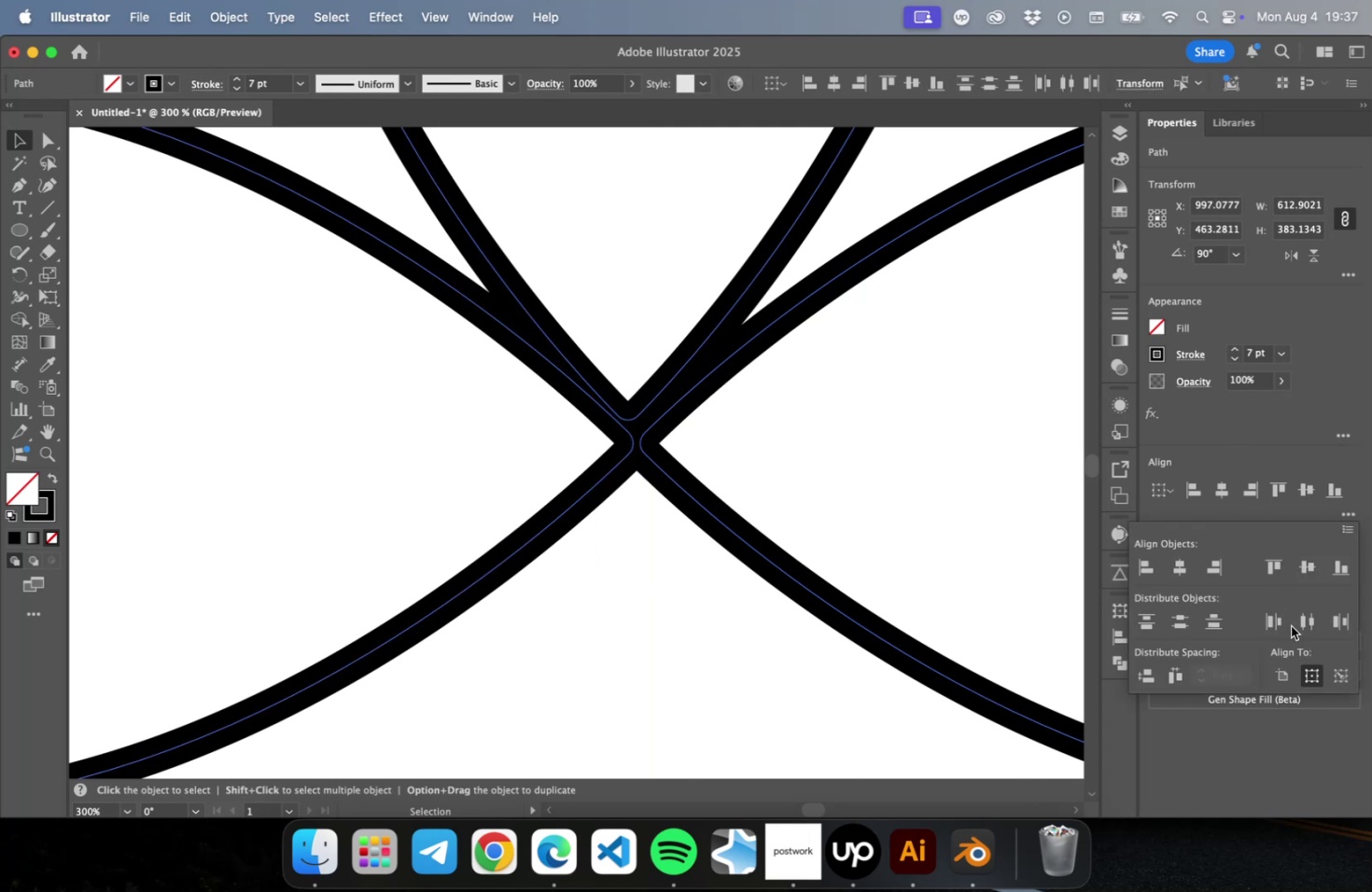 
left_click([1303, 623])
 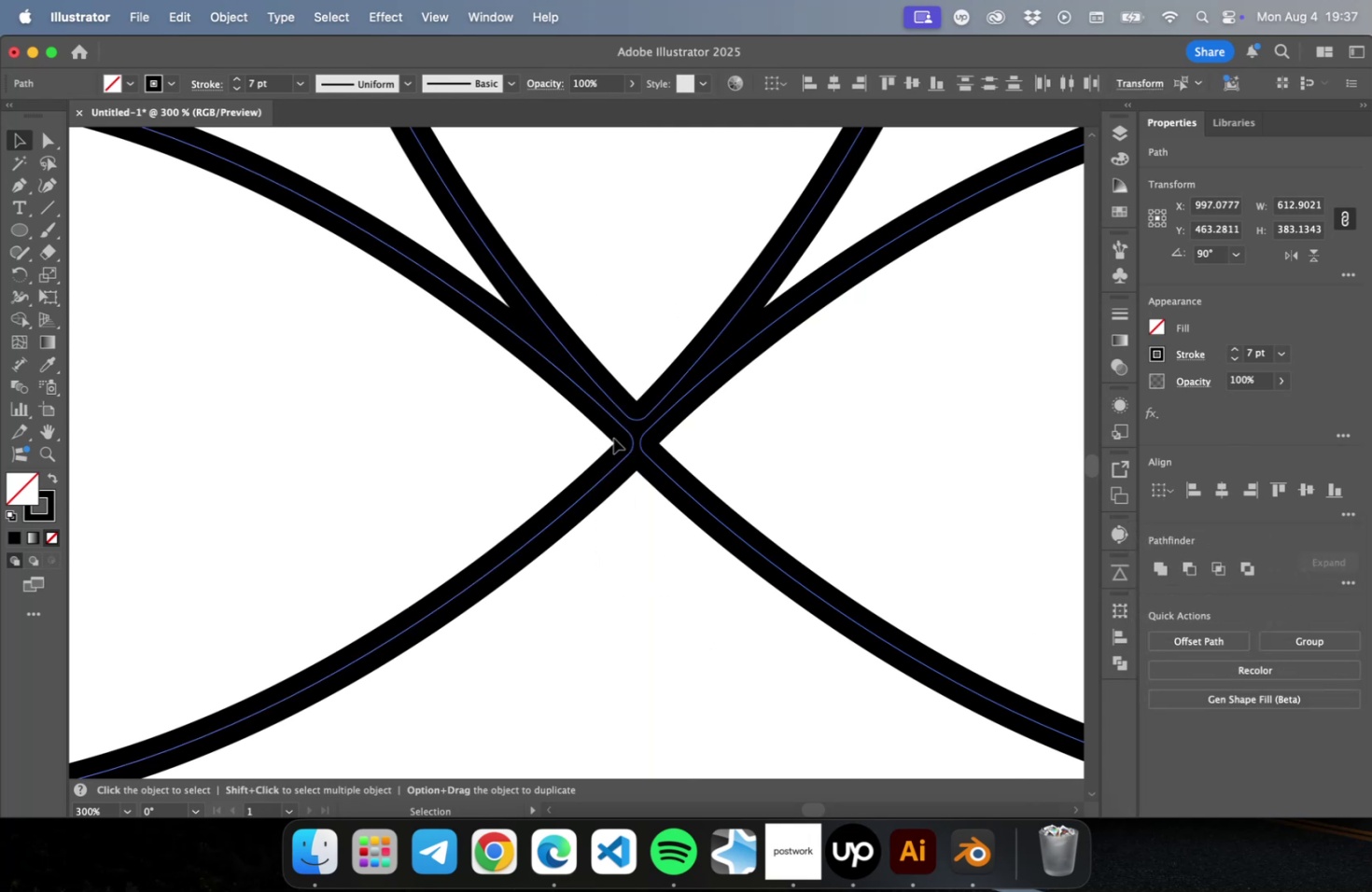 
hold_key(key=OptionLeft, duration=1.02)
scroll: coordinate [614, 481], scroll_direction: down, amount: 5.0
 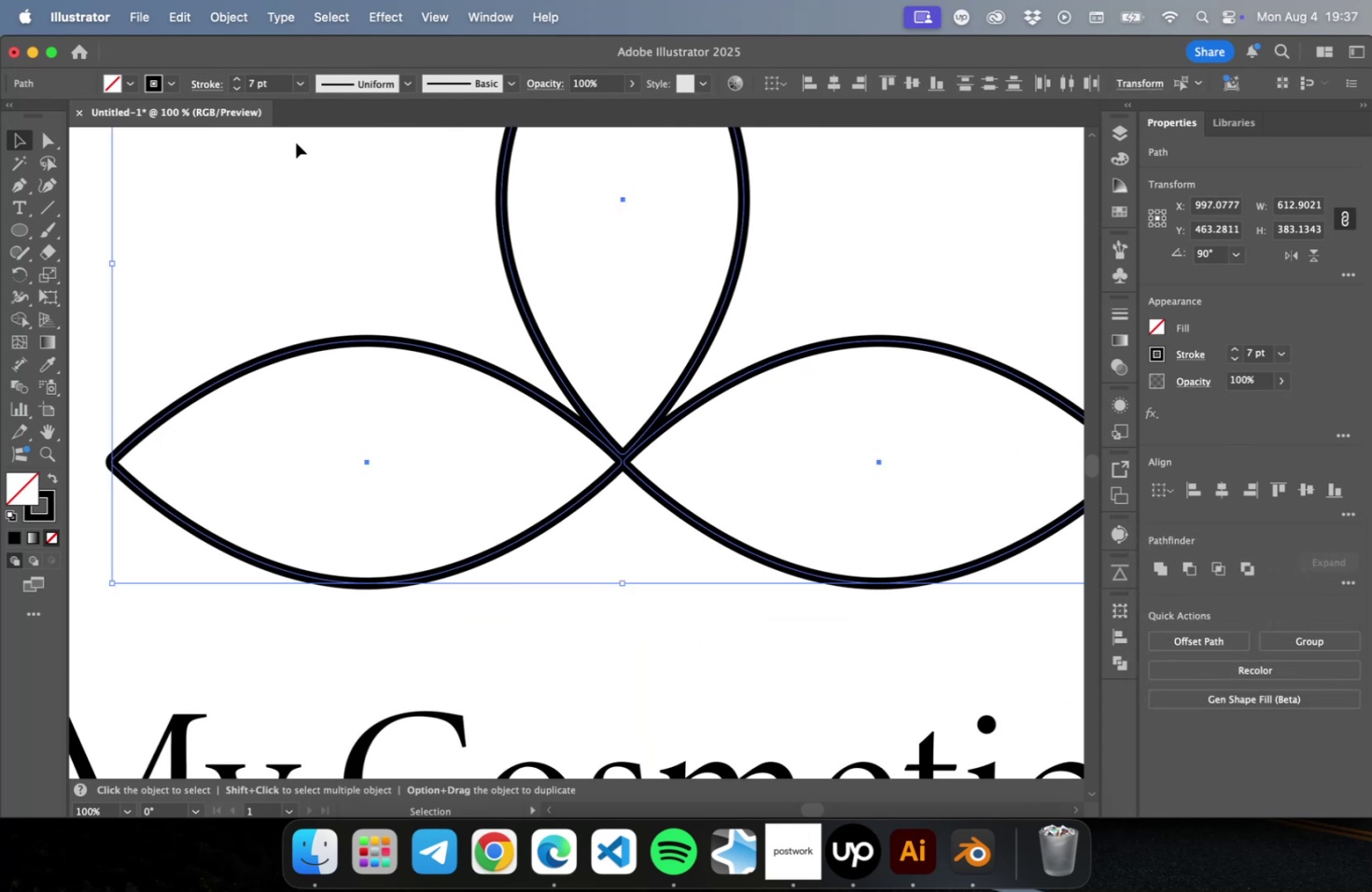 
left_click([185, 23])
 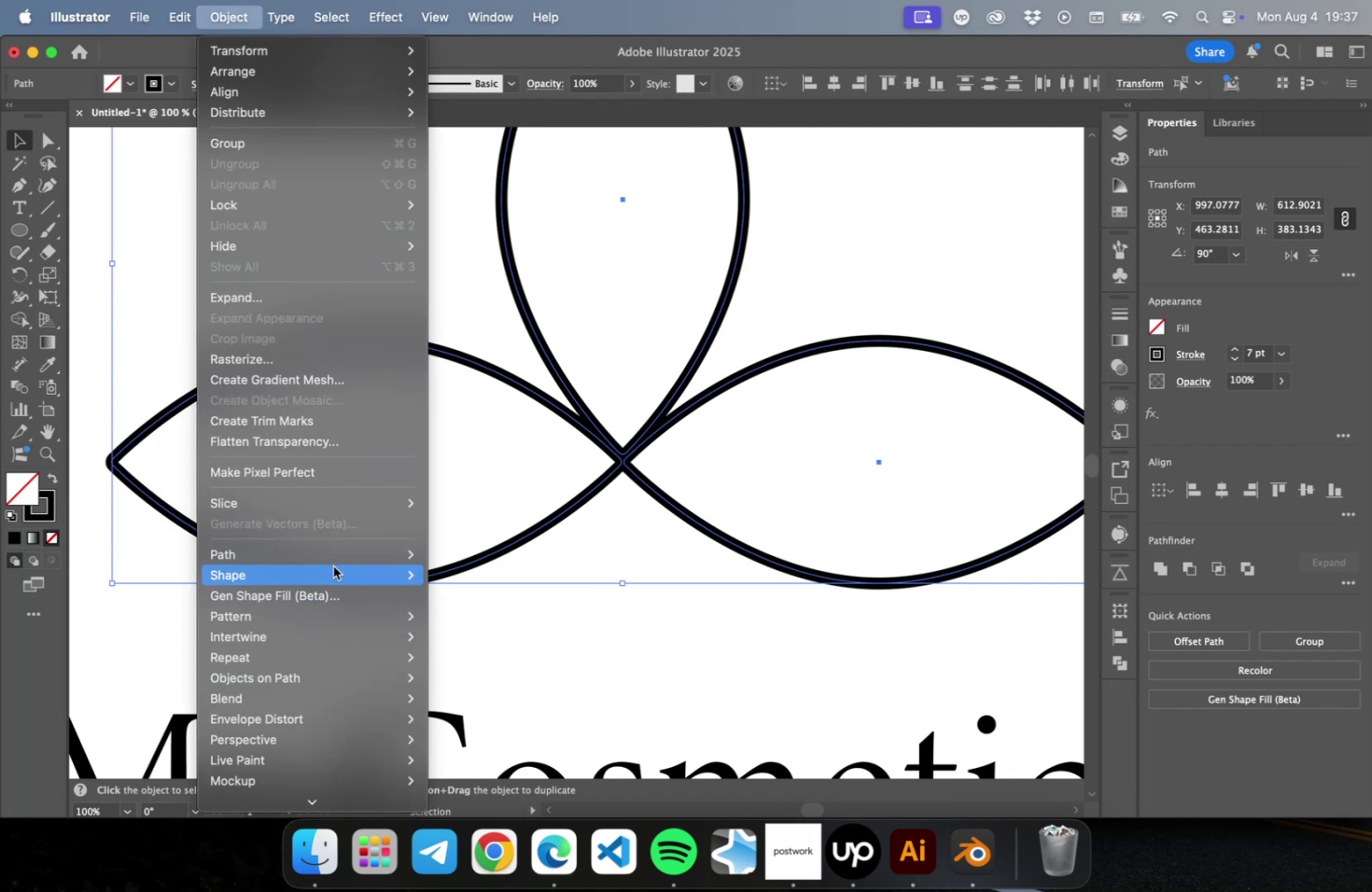 
hold_key(key=OptionLeft, duration=0.51)
scroll: coordinate [628, 531], scroll_direction: up, amount: 11.0
 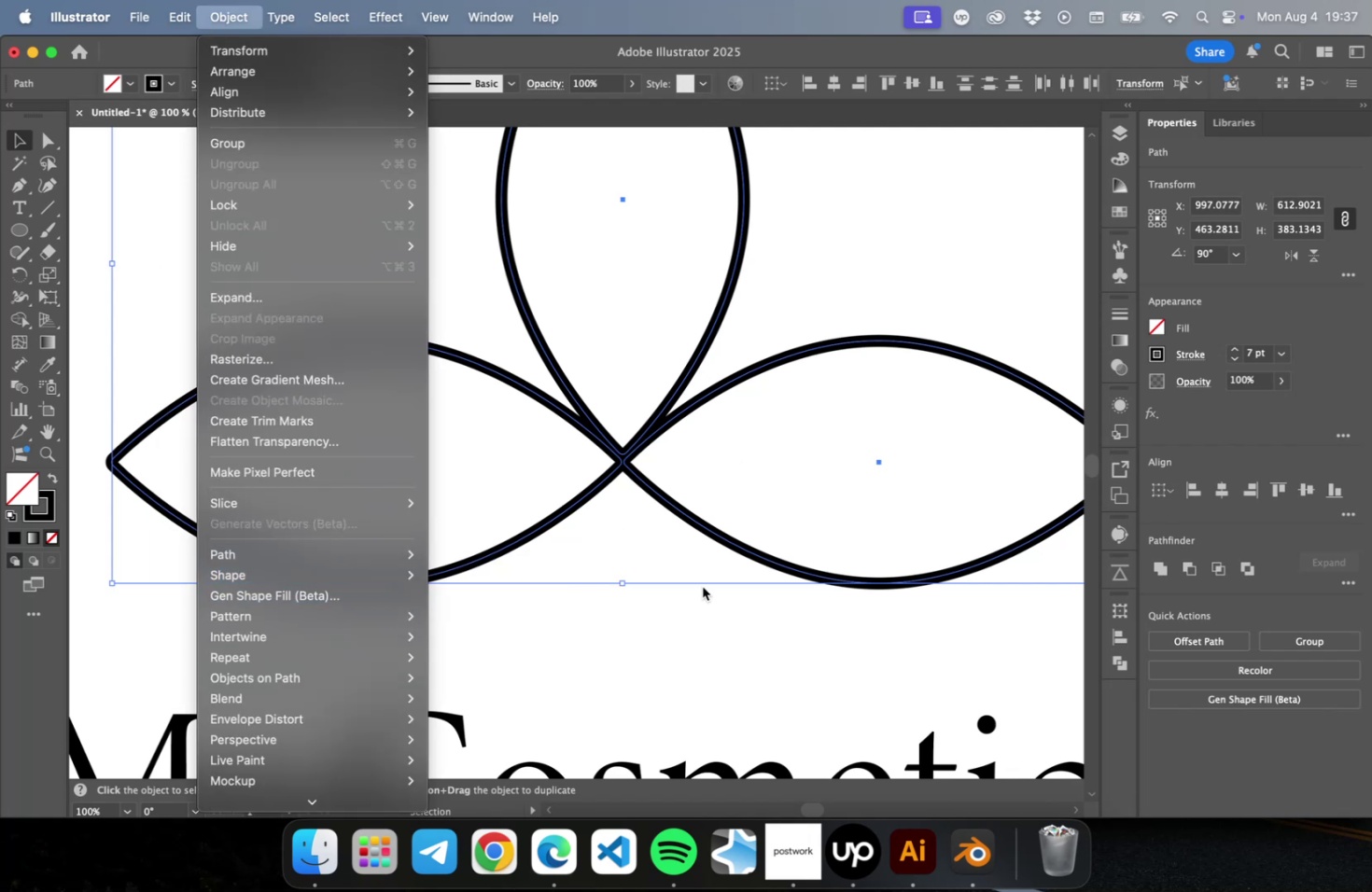 
left_click([685, 603])
 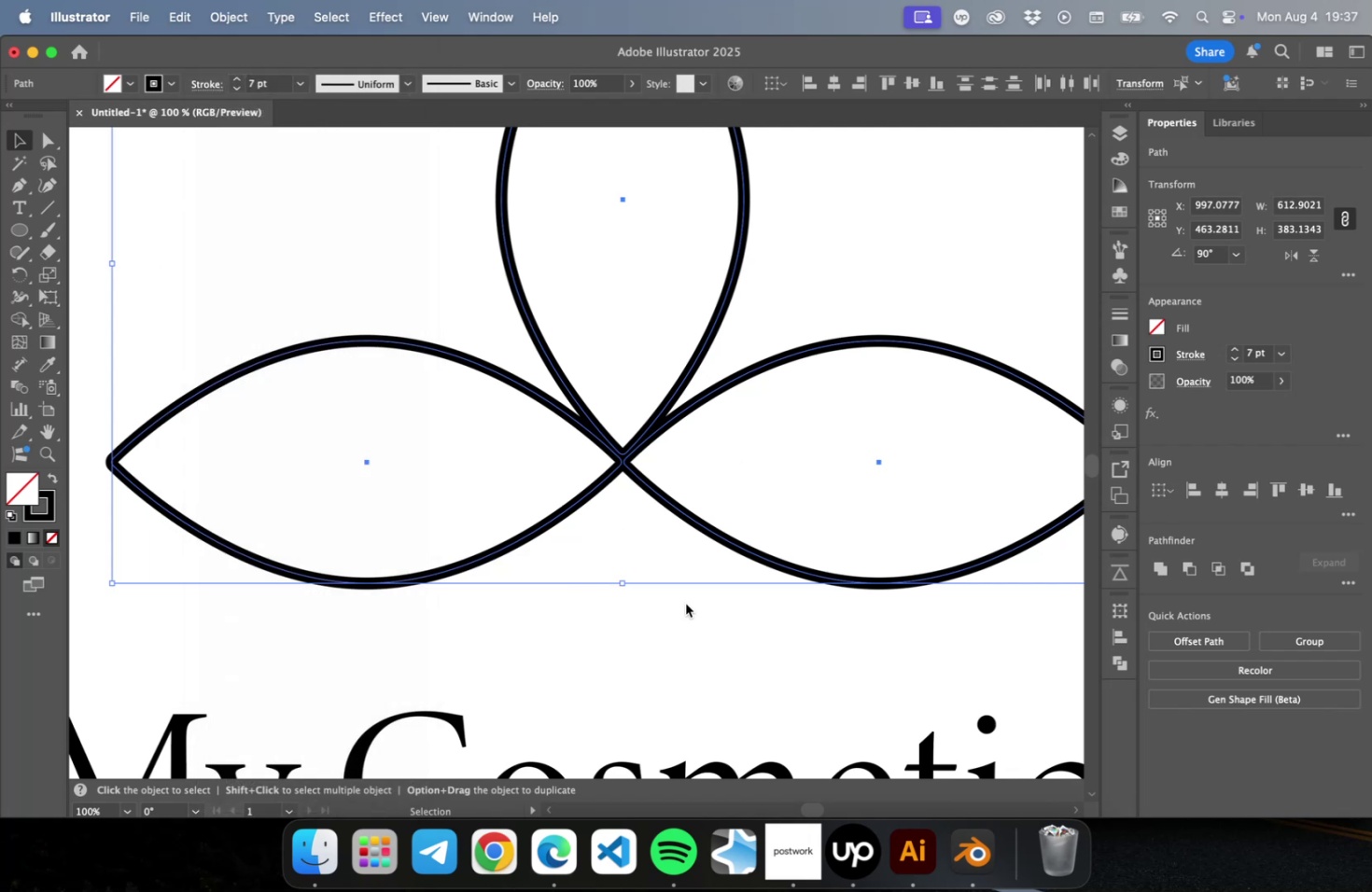 
hold_key(key=OptionLeft, duration=0.46)
scroll: coordinate [646, 468], scroll_direction: up, amount: 9.0
 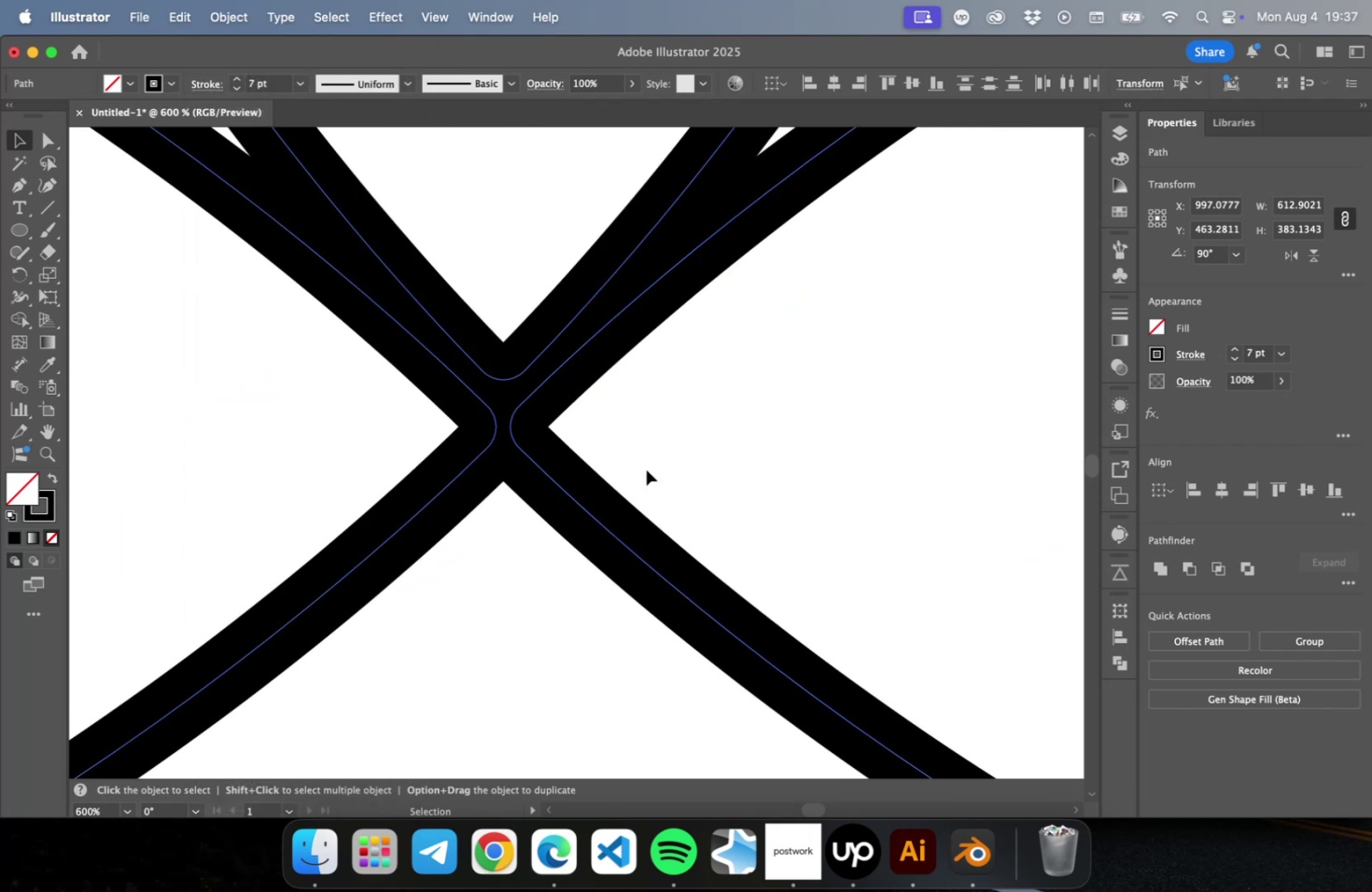 
hold_key(key=OptionLeft, duration=0.41)
scroll: coordinate [648, 474], scroll_direction: down, amount: 4.0
 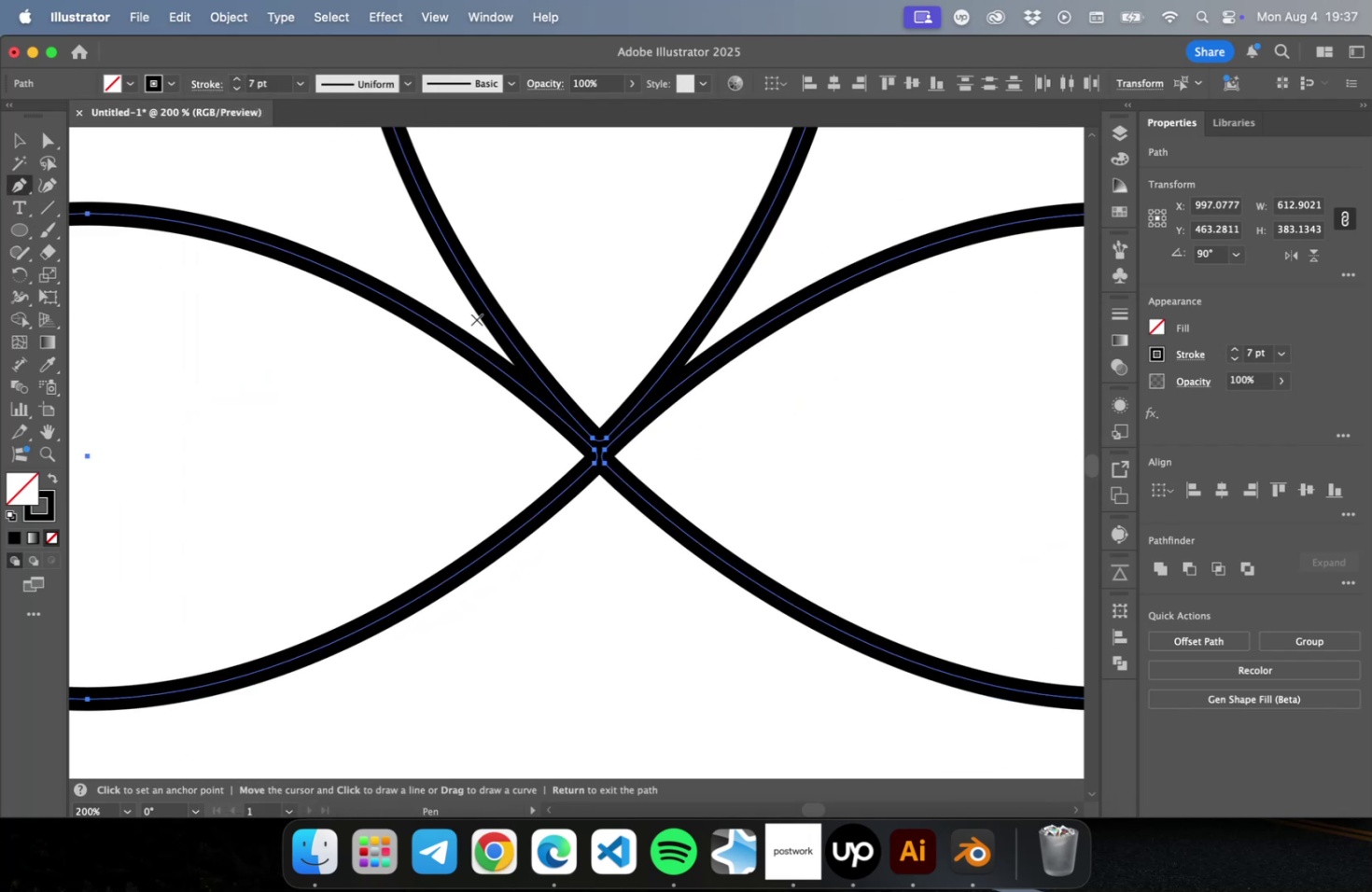 
key(V)
 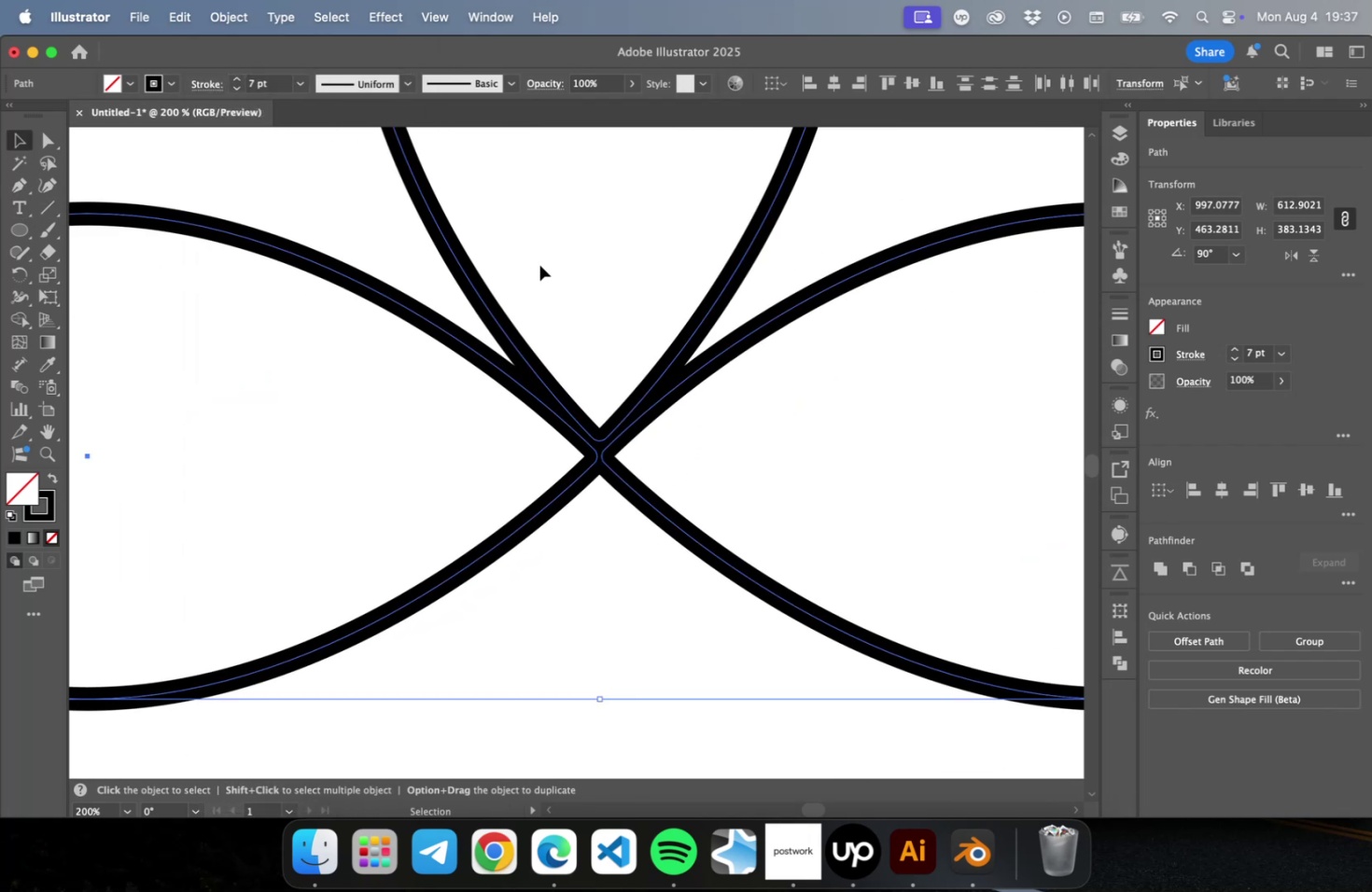 
left_click_drag(start_coordinate=[538, 254], to_coordinate=[372, 253])
 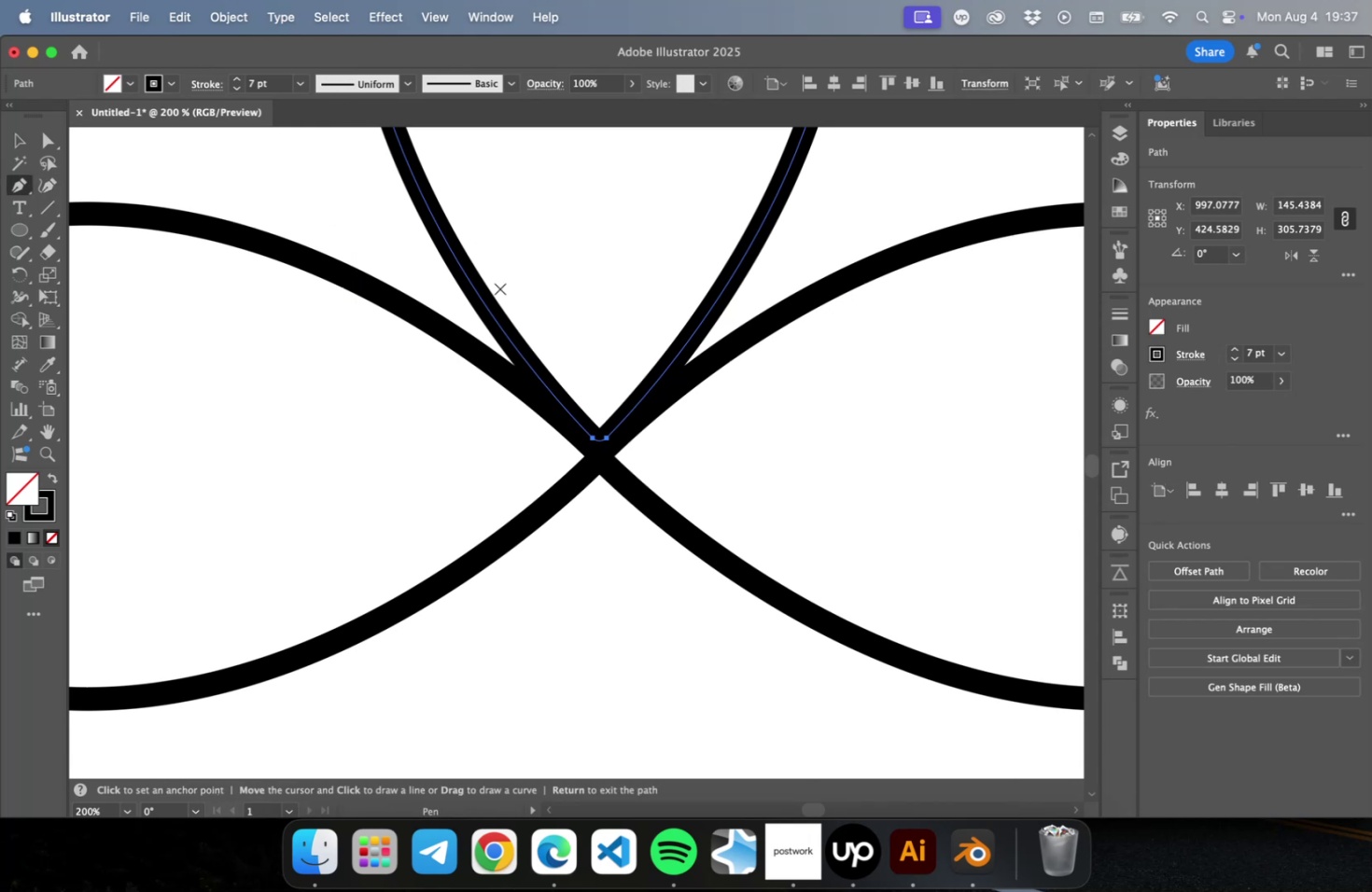 
left_click([445, 244])
 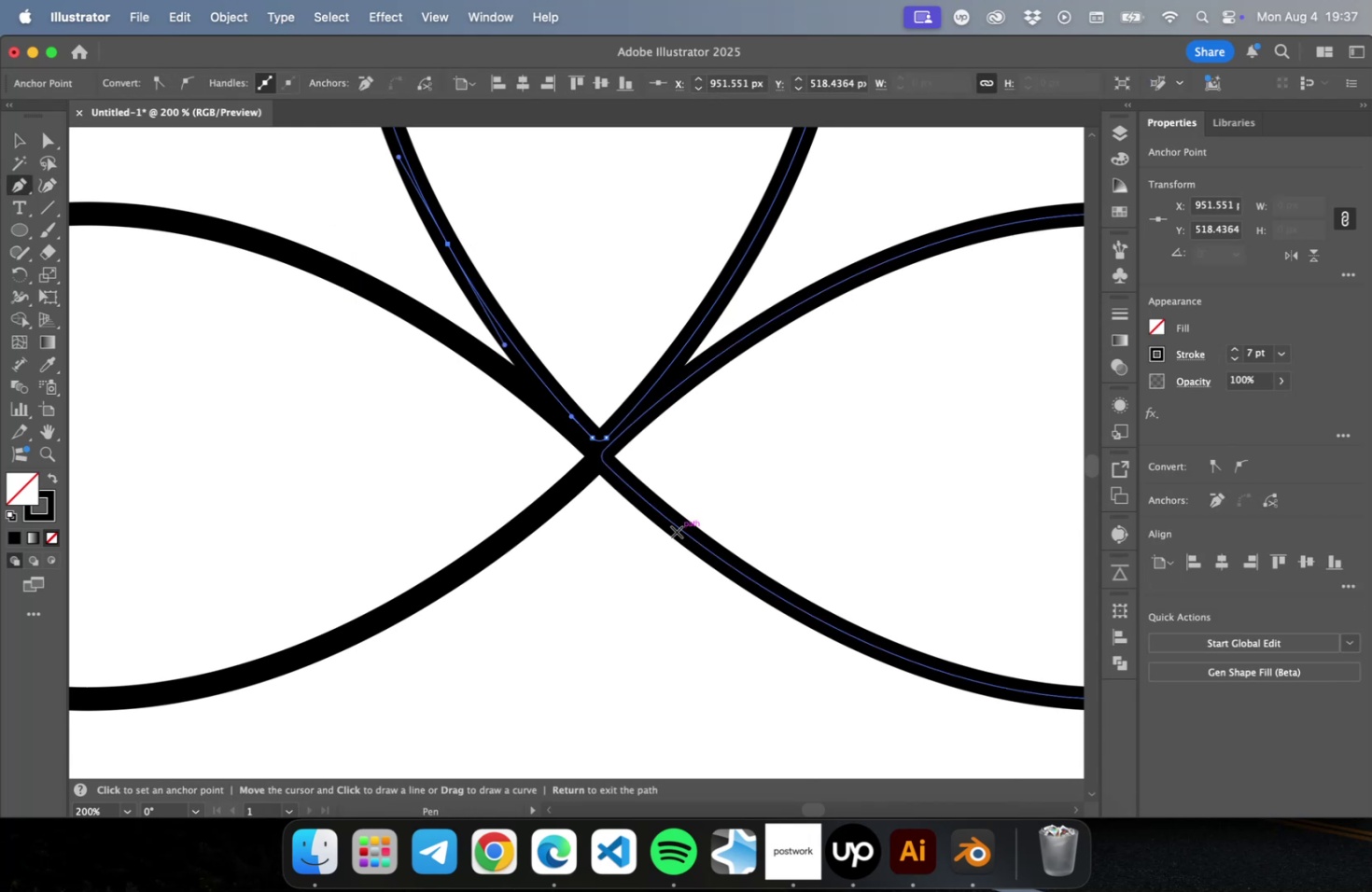 
left_click([679, 533])
 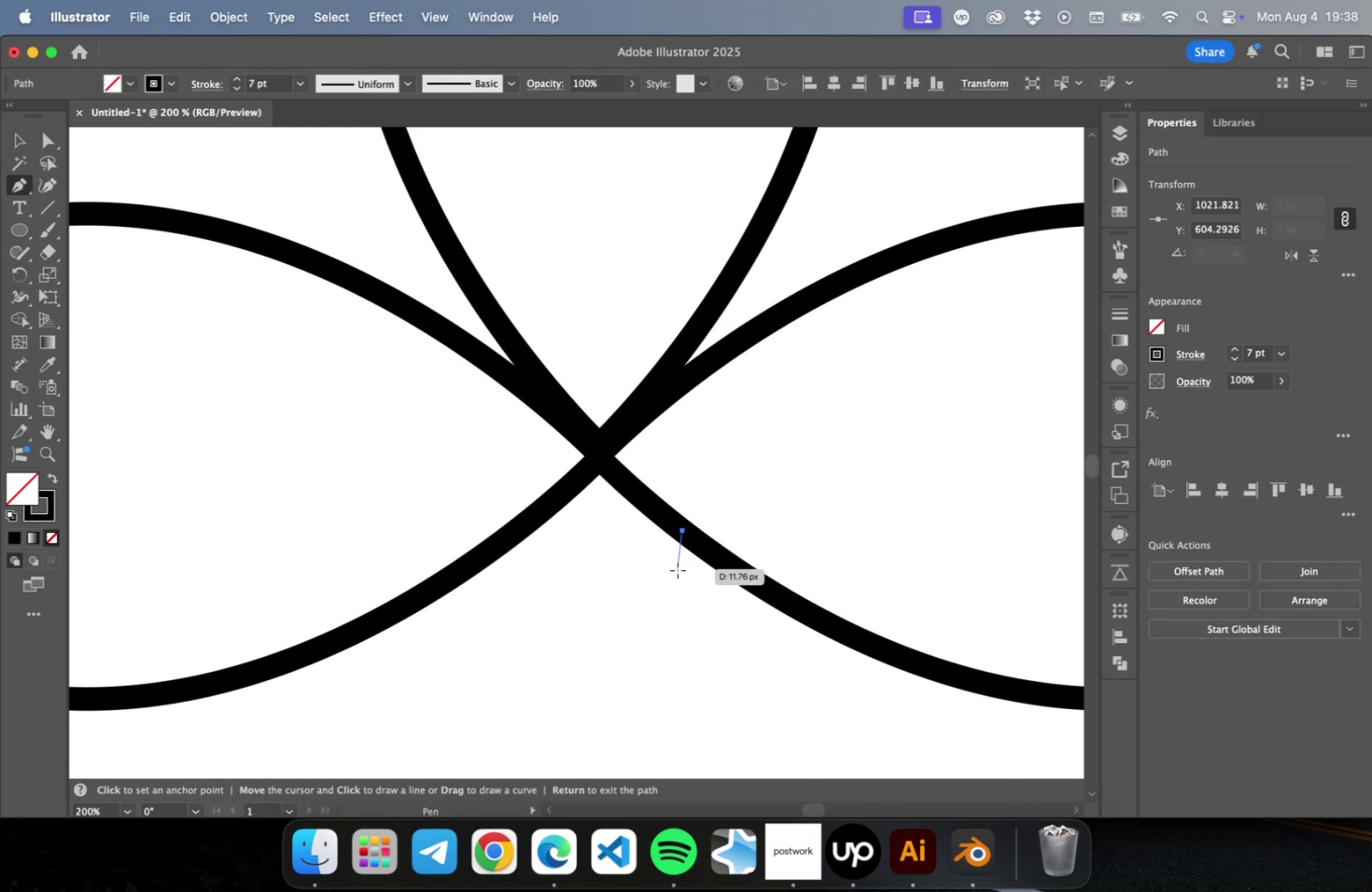 
key(V)
 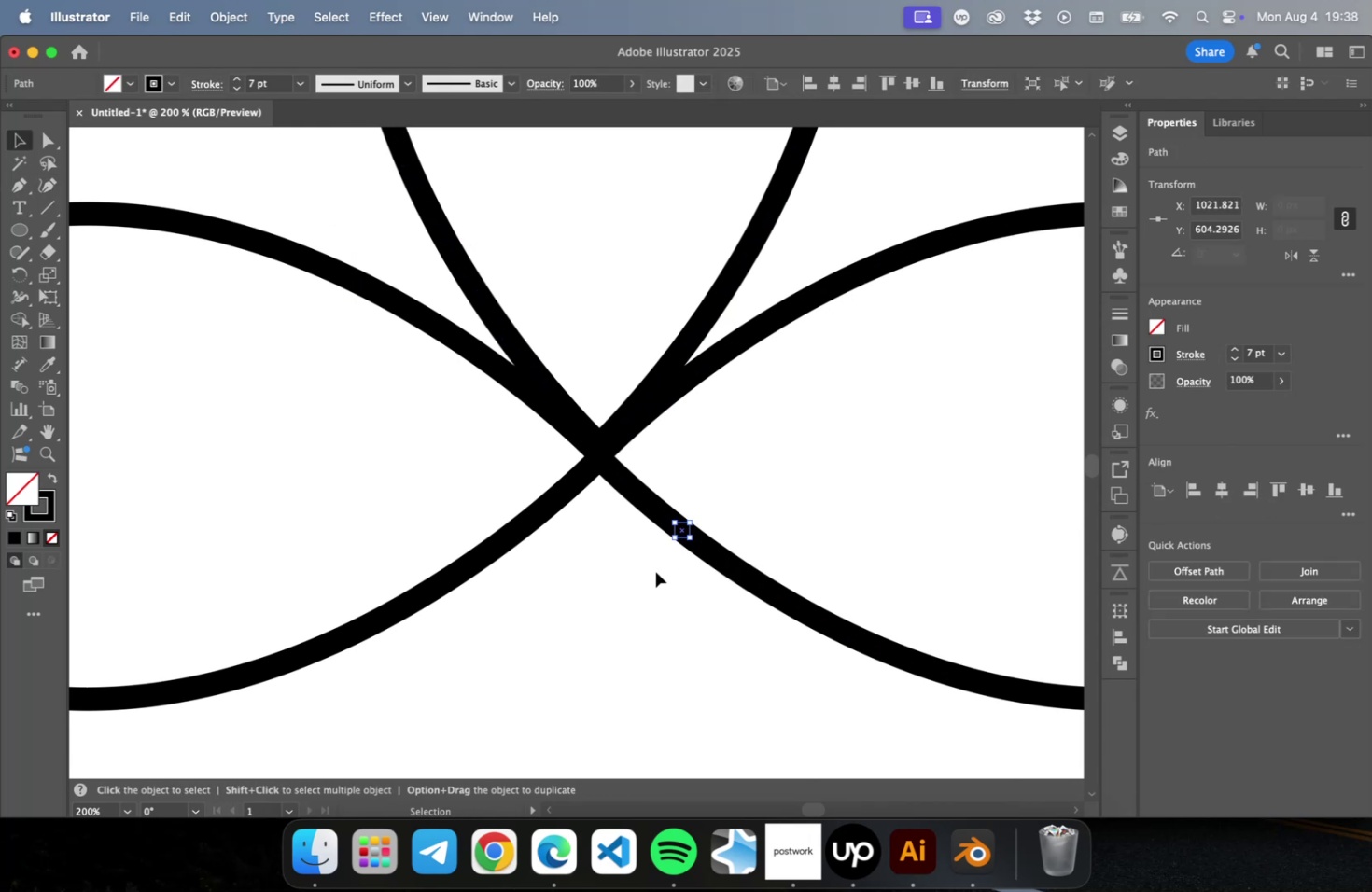 
key(Meta+CommandLeft)
 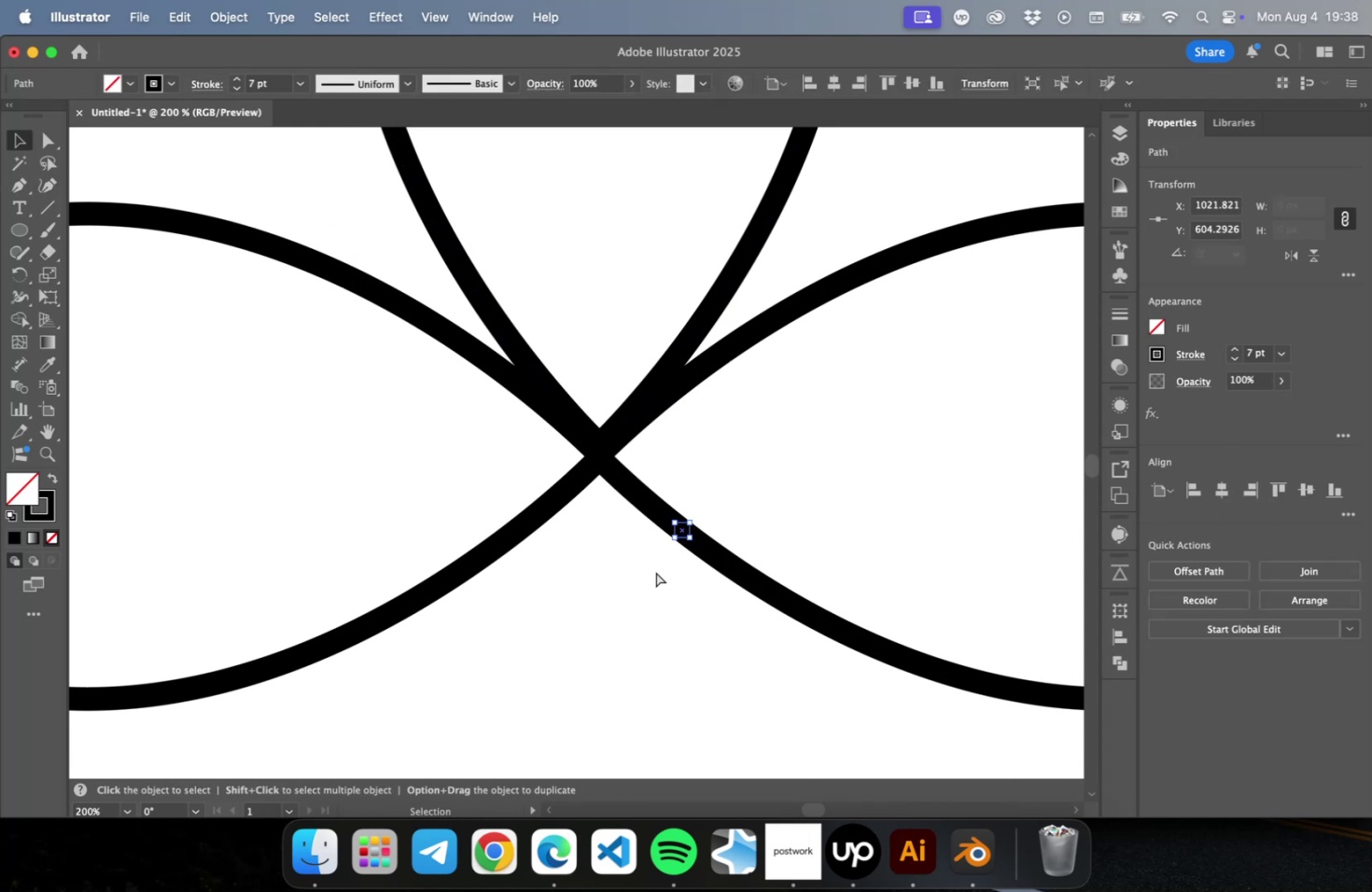 
key(Meta+Z)
 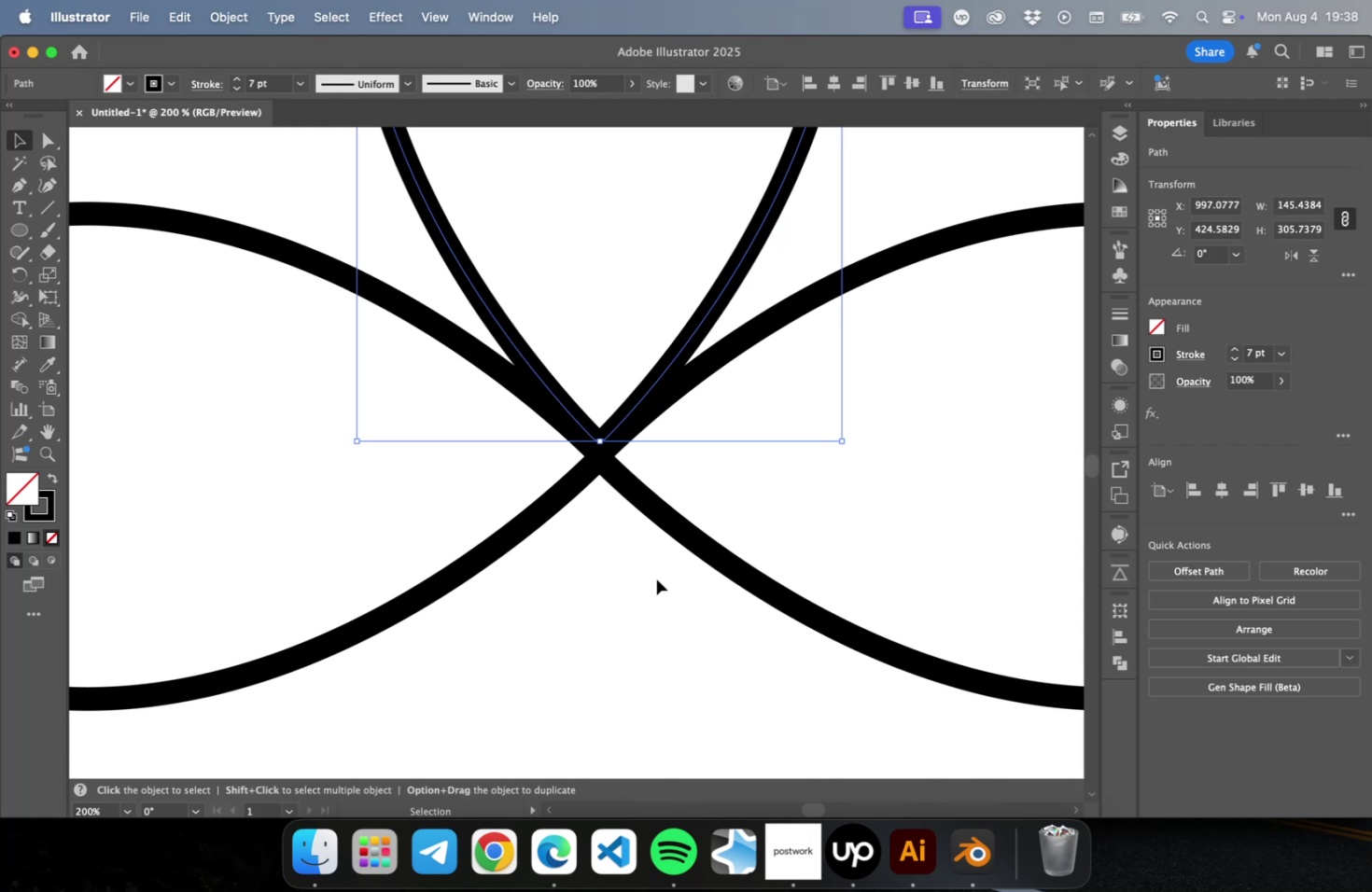 
type(AP)
 